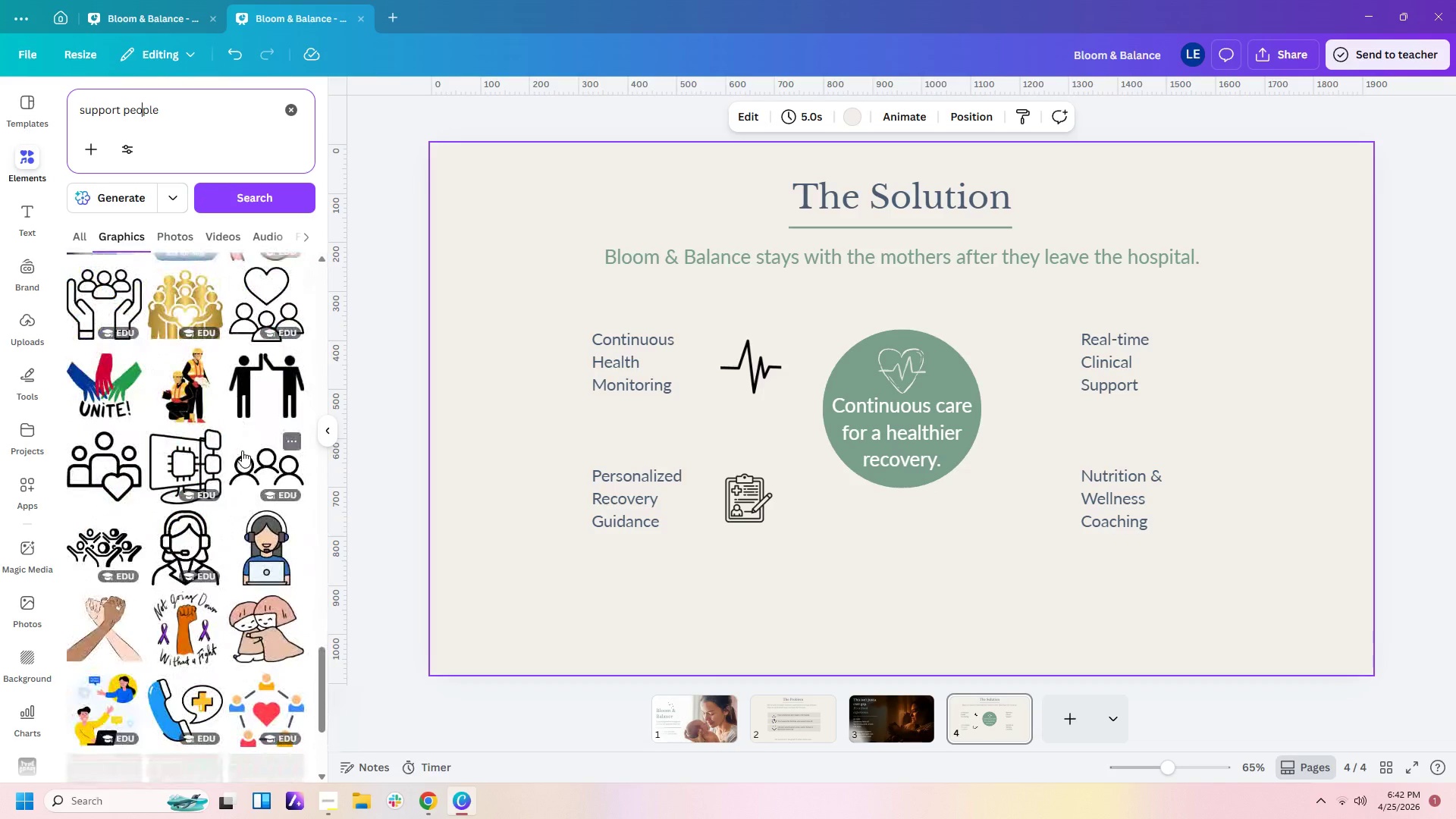 
scroll: coordinate [242, 450], scroll_direction: down, amount: 5.0
 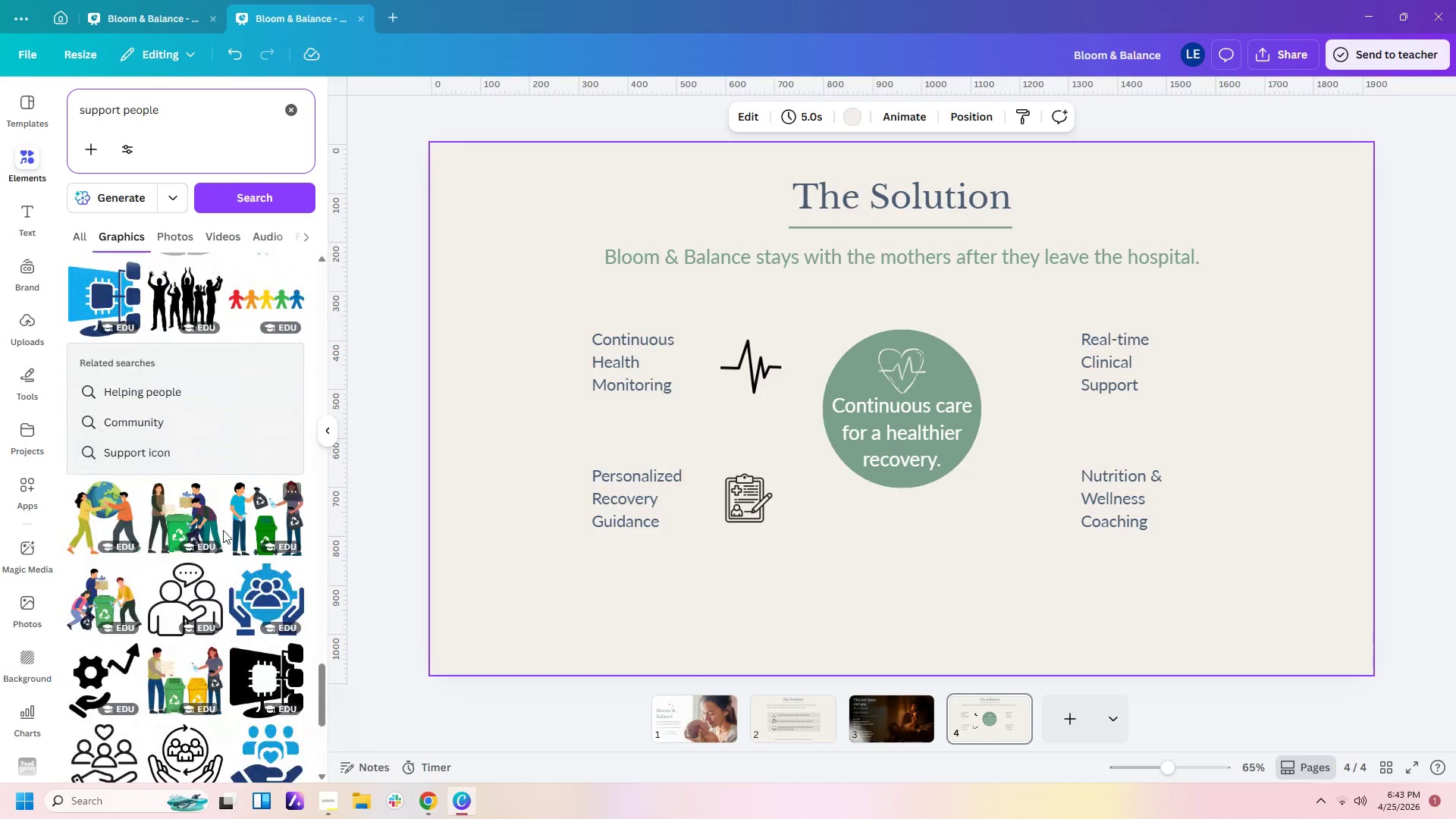 
left_click([196, 600])
 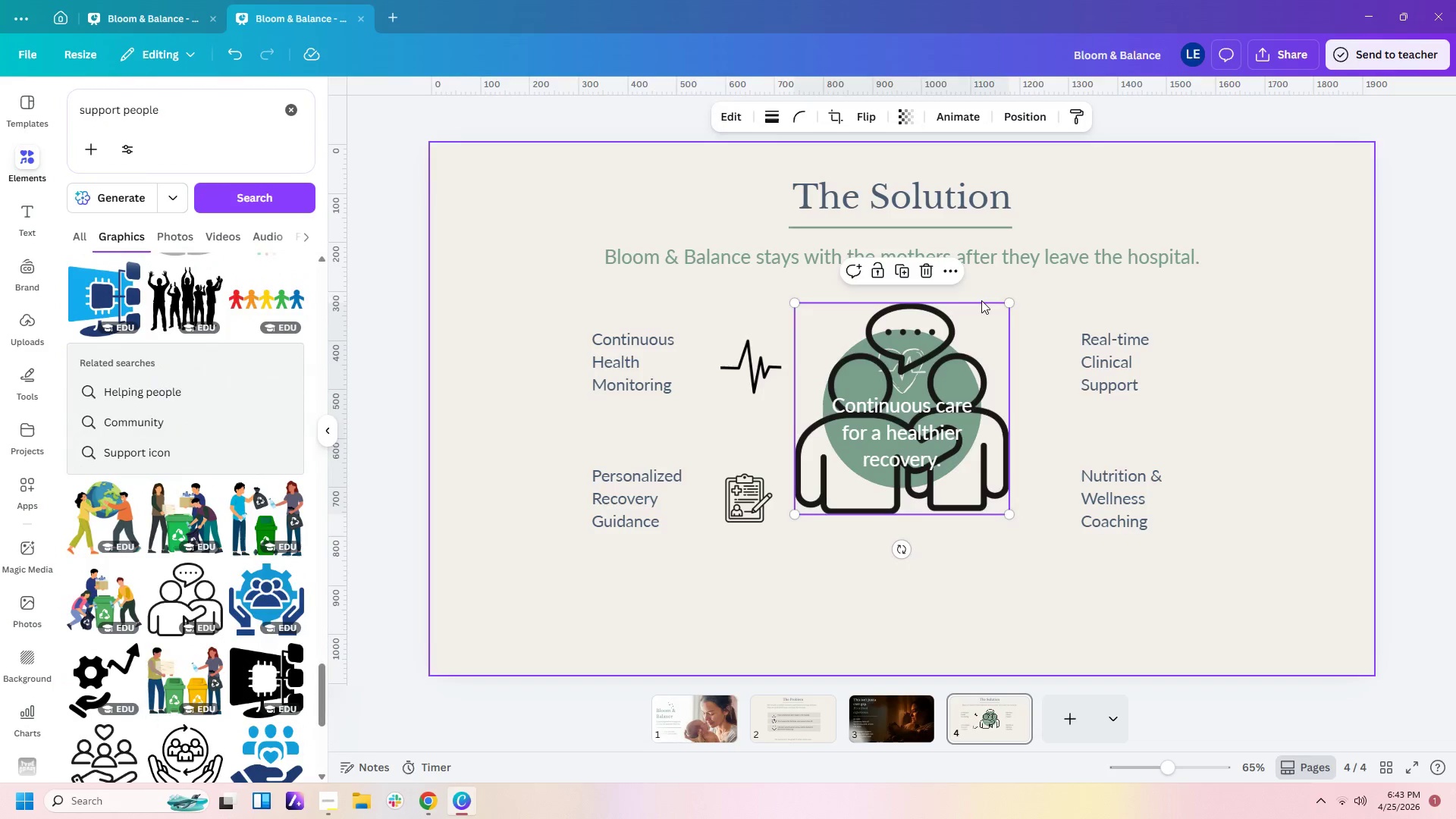 
left_click_drag(start_coordinate=[1013, 301], to_coordinate=[845, 416])
 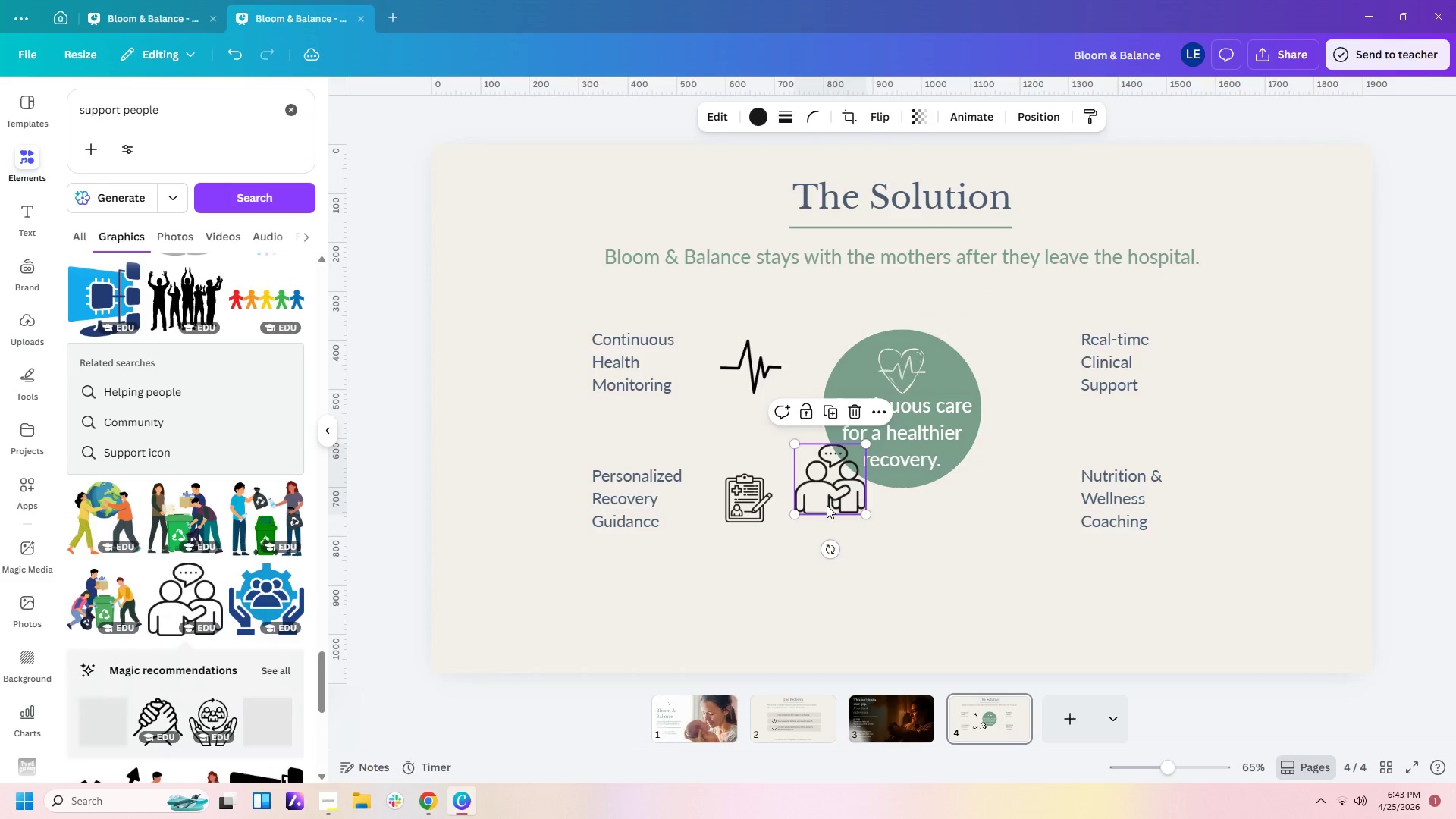 
left_click([827, 505])
 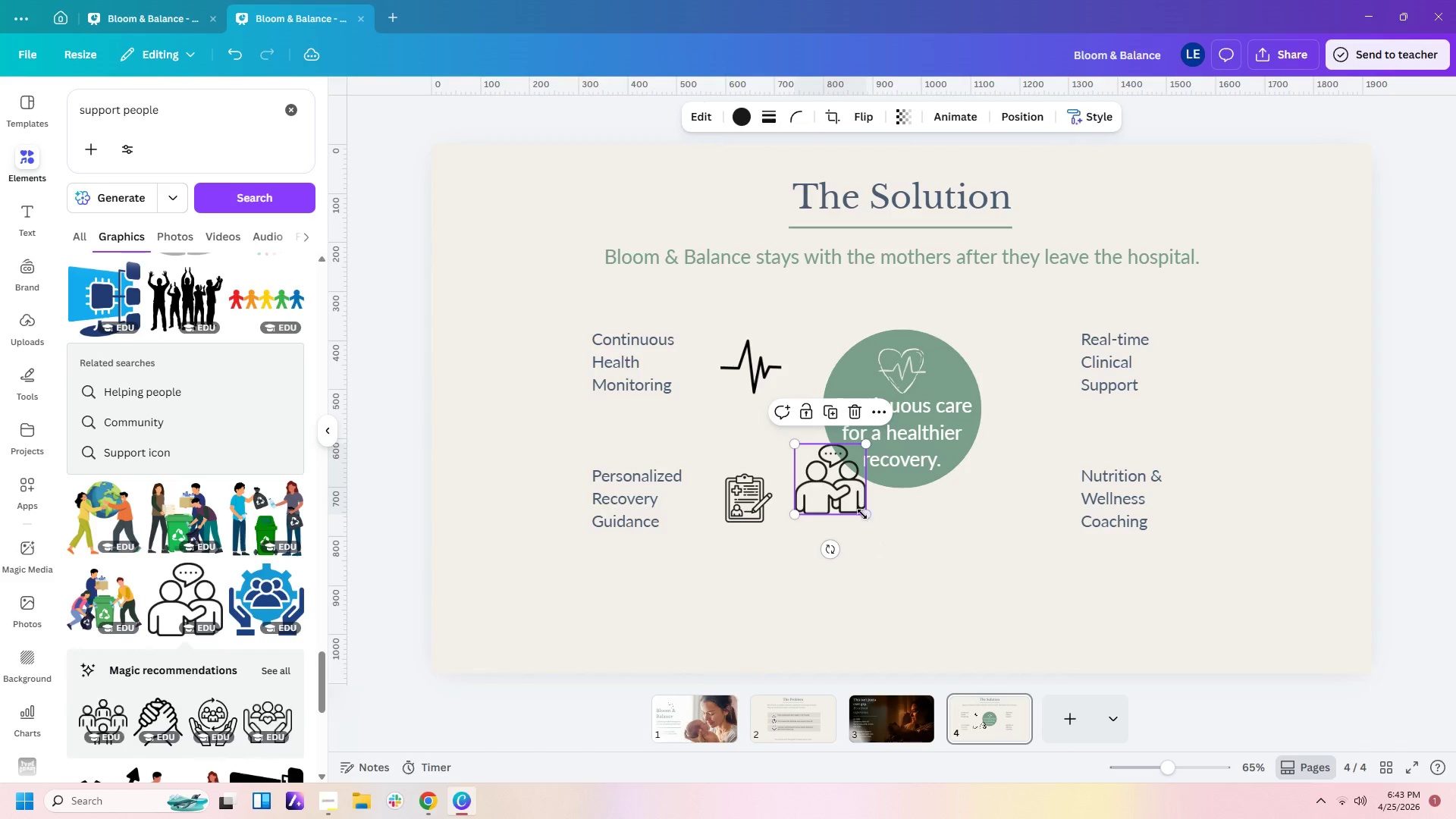 
left_click_drag(start_coordinate=[864, 514], to_coordinate=[845, 502])
 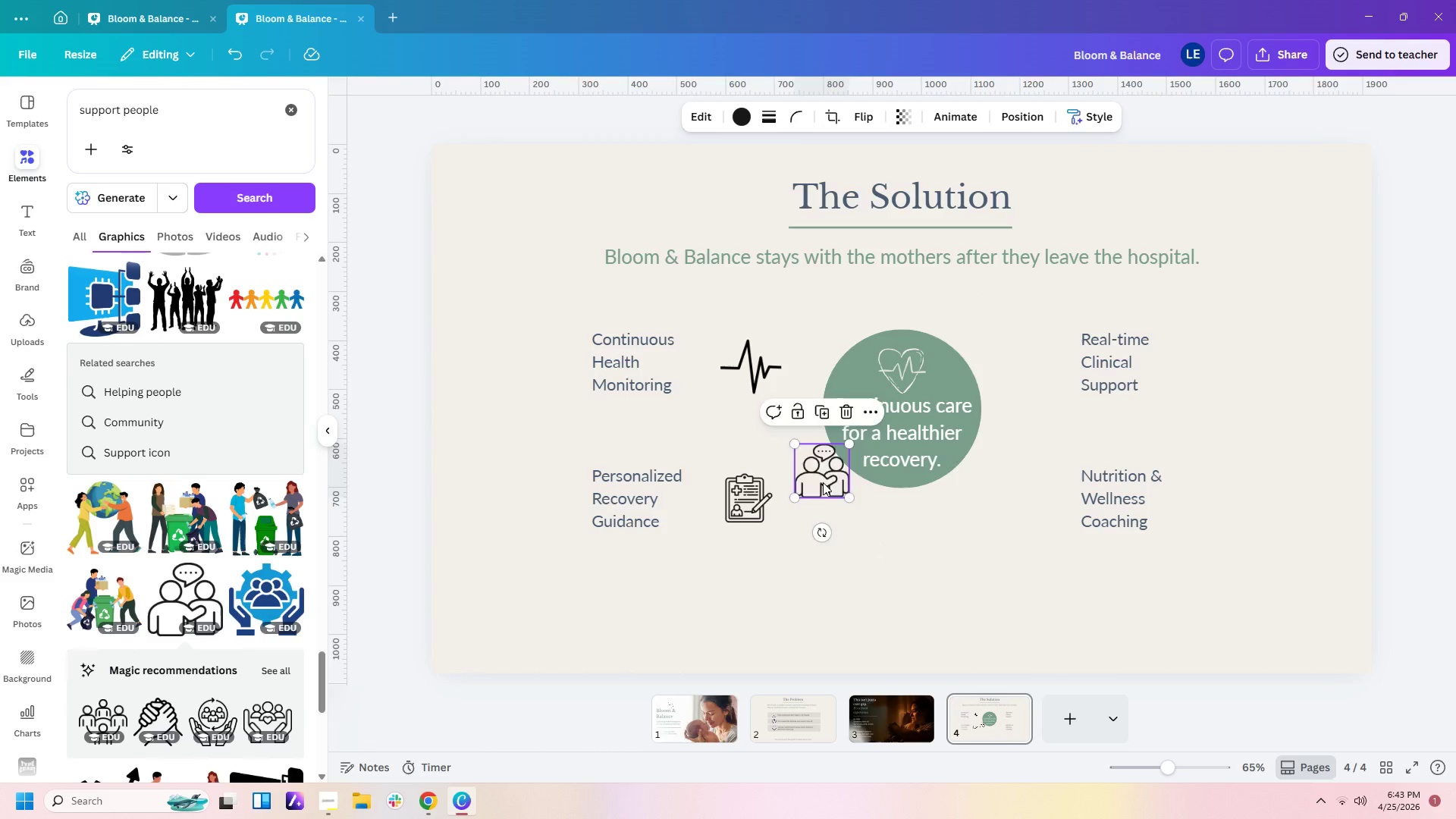 
left_click_drag(start_coordinate=[823, 483], to_coordinate=[1054, 399])
 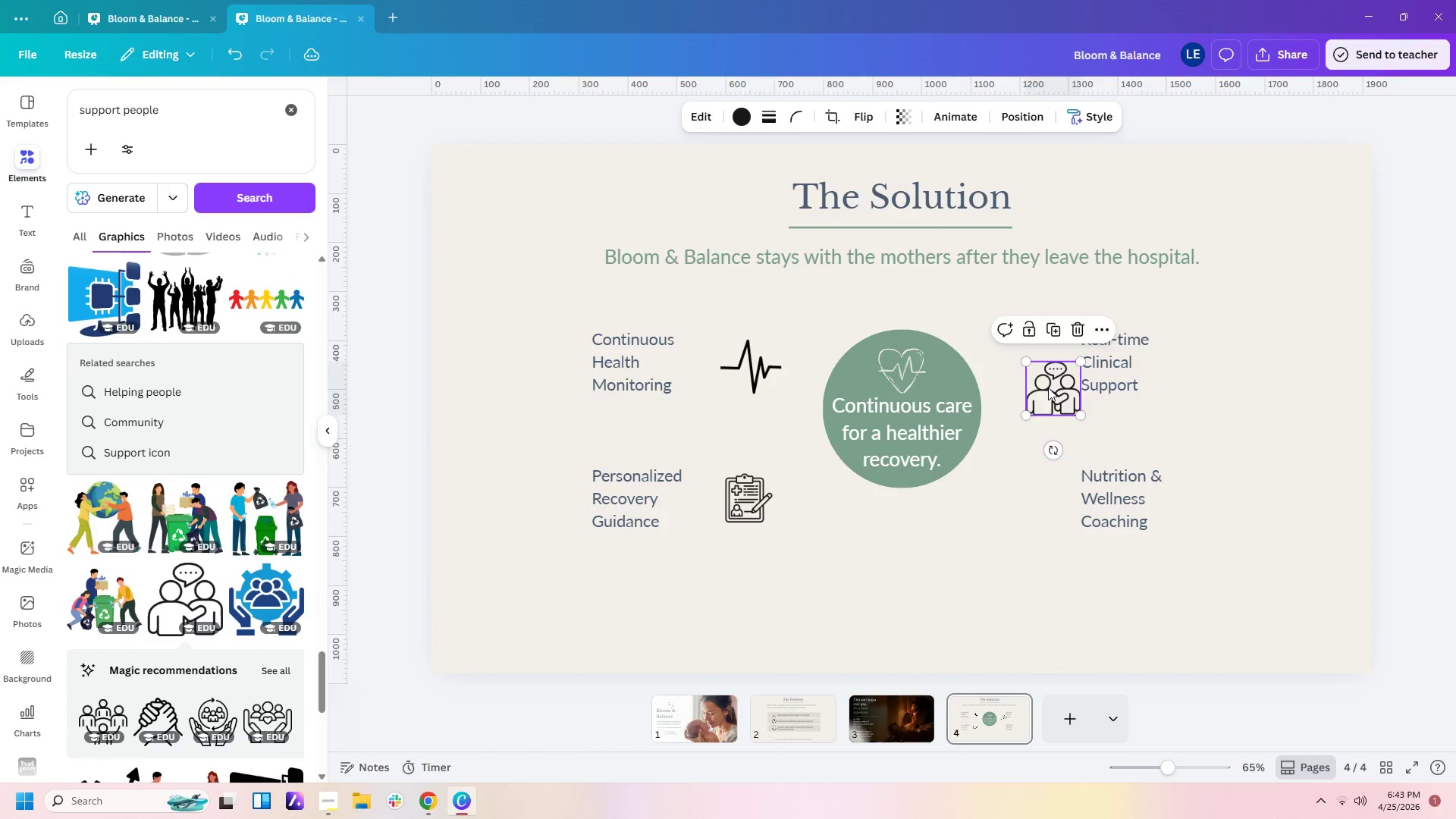 
left_click_drag(start_coordinate=[1048, 387], to_coordinate=[1040, 361])
 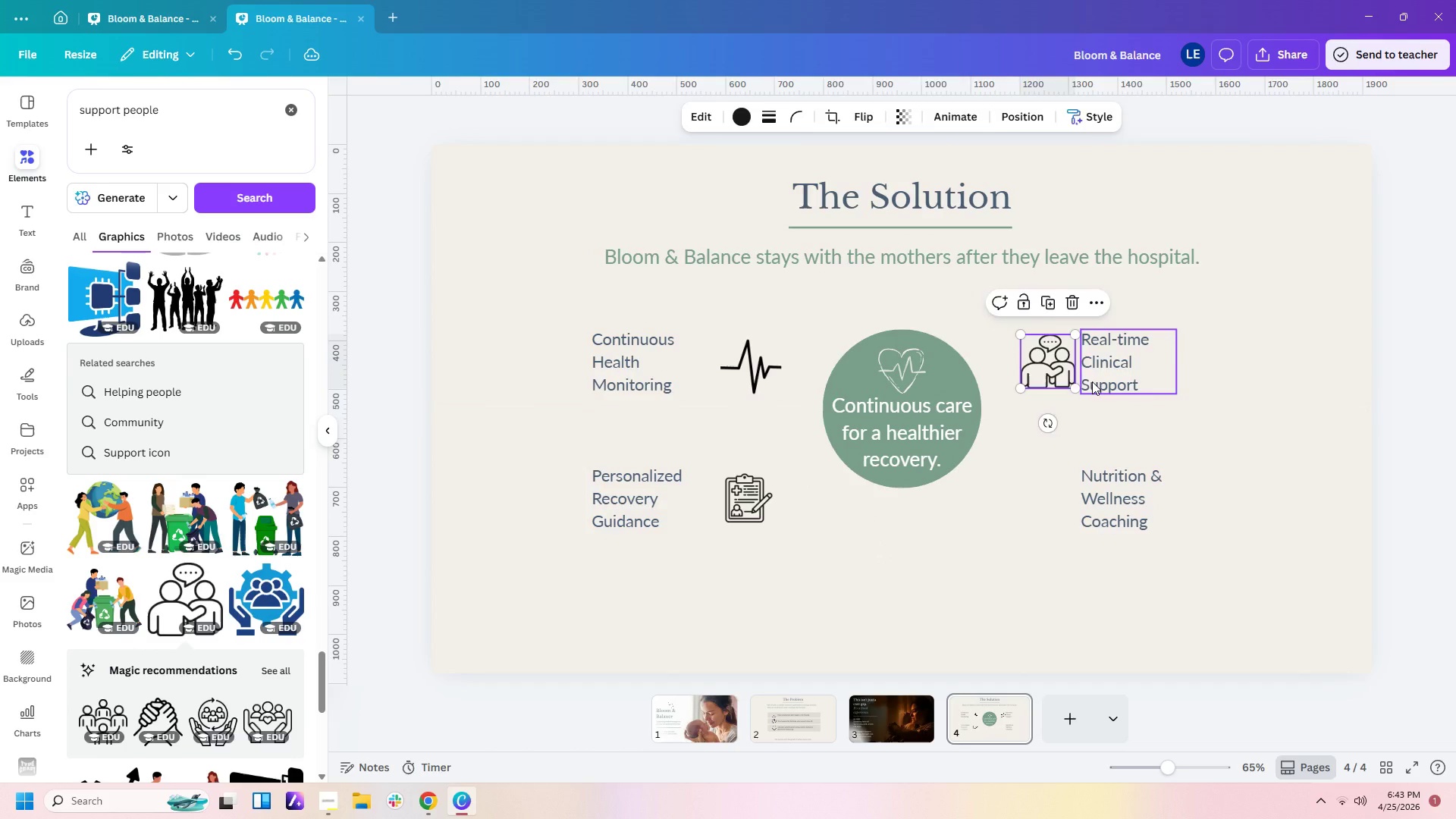 
left_click_drag(start_coordinate=[1092, 381], to_coordinate=[1122, 379])
 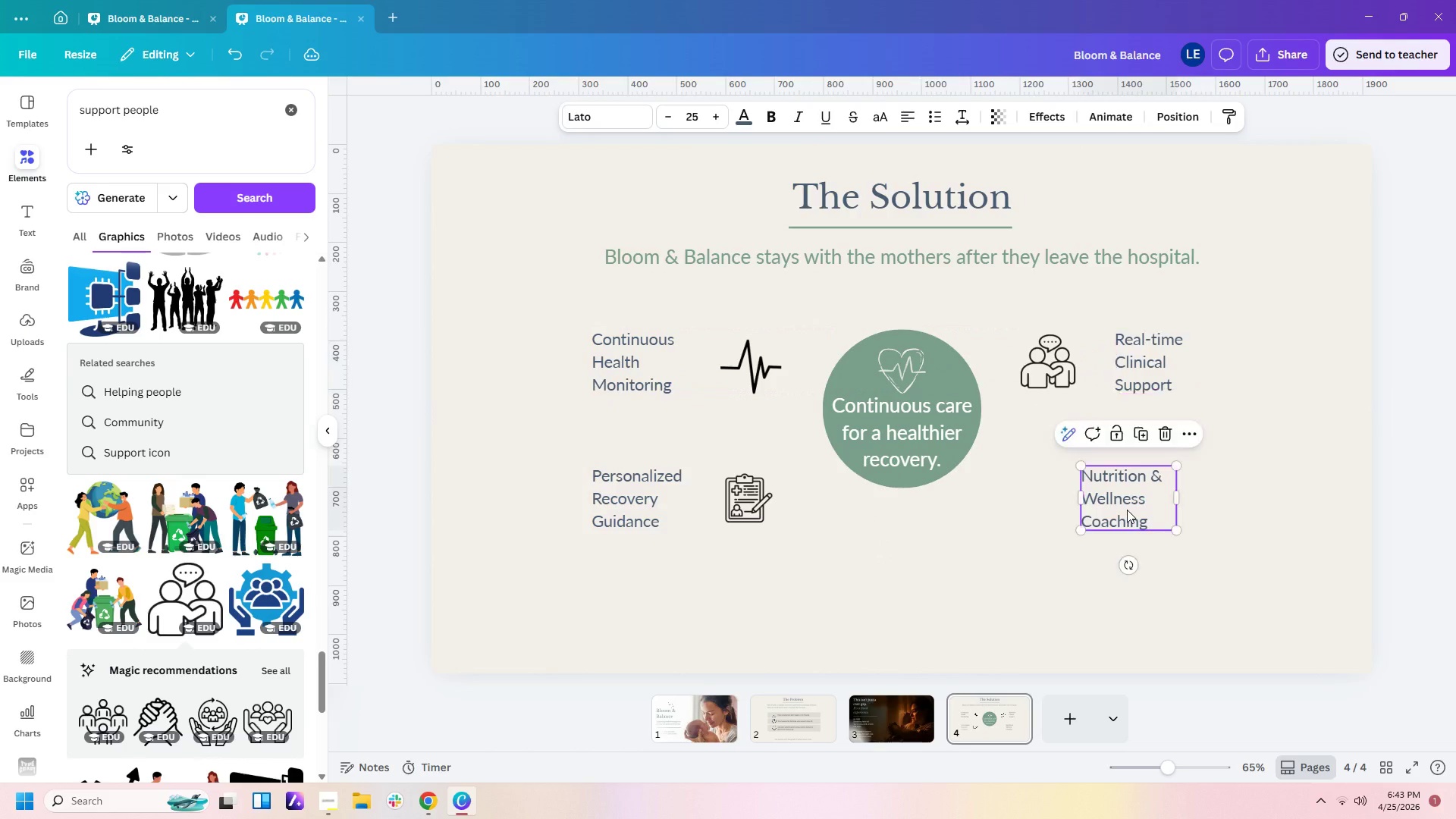 
left_click_drag(start_coordinate=[1127, 510], to_coordinate=[1167, 506])
 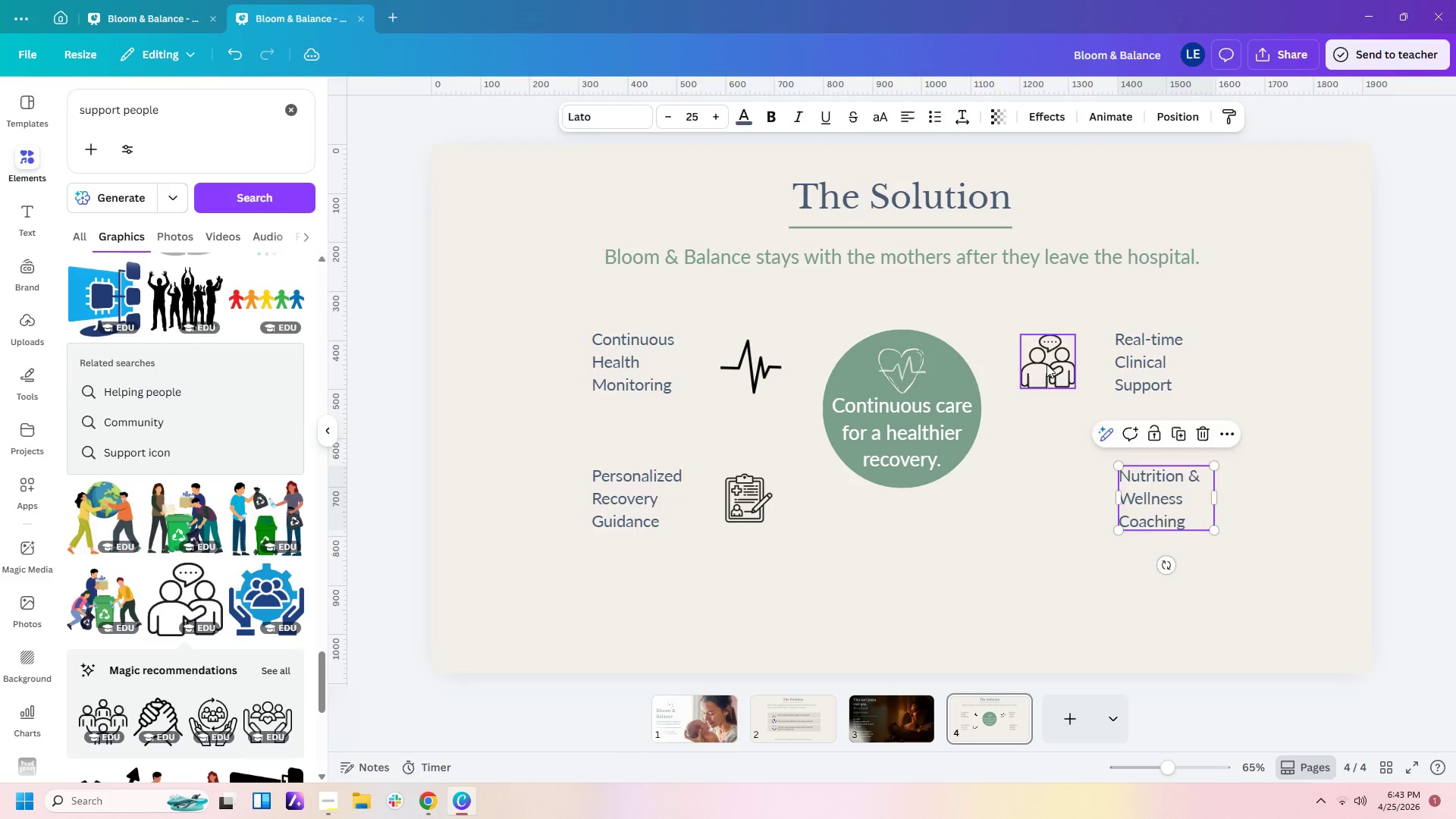 
left_click_drag(start_coordinate=[1046, 364], to_coordinate=[1056, 365])
 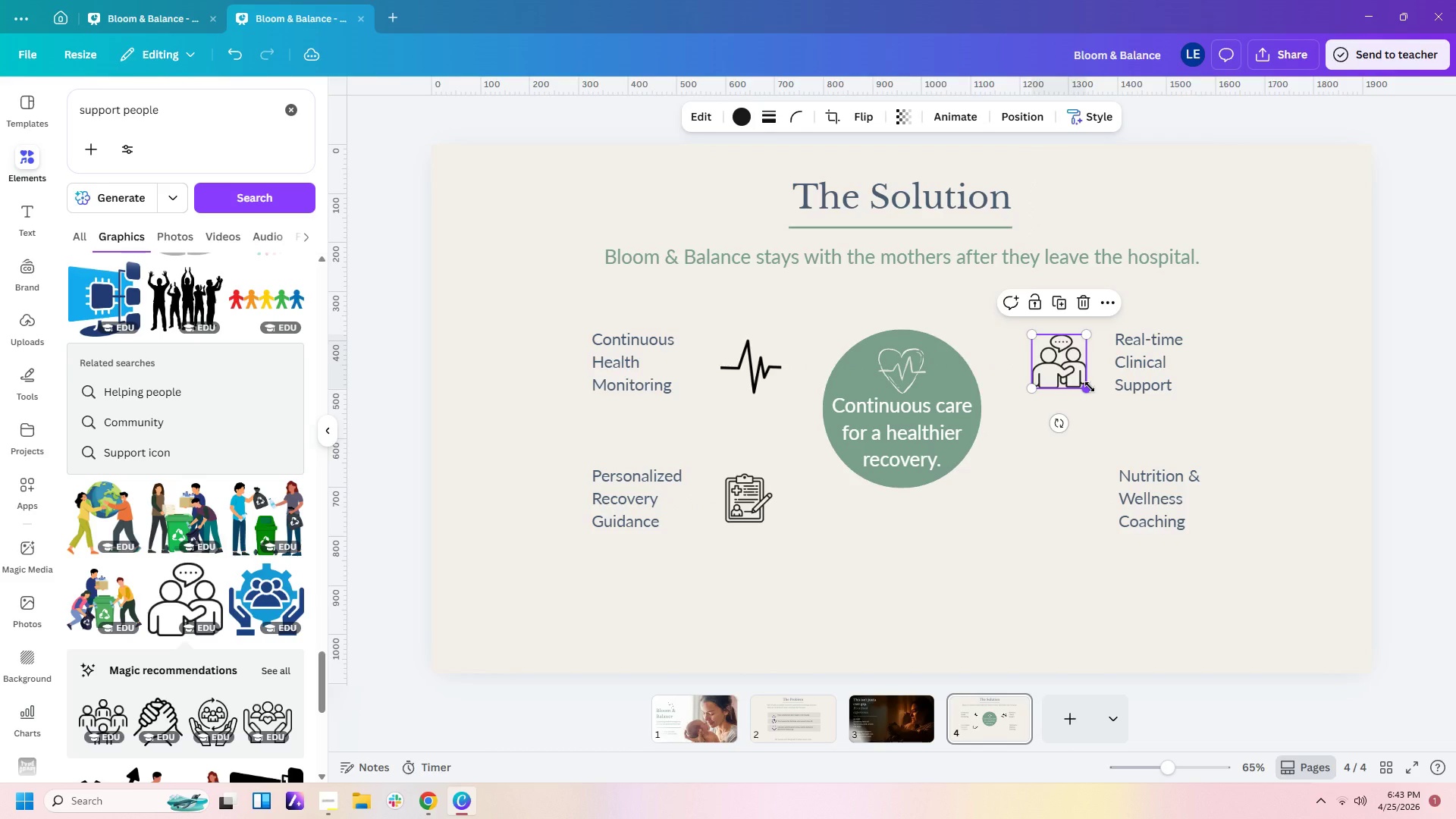 
left_click_drag(start_coordinate=[1089, 387], to_coordinate=[1082, 383])
 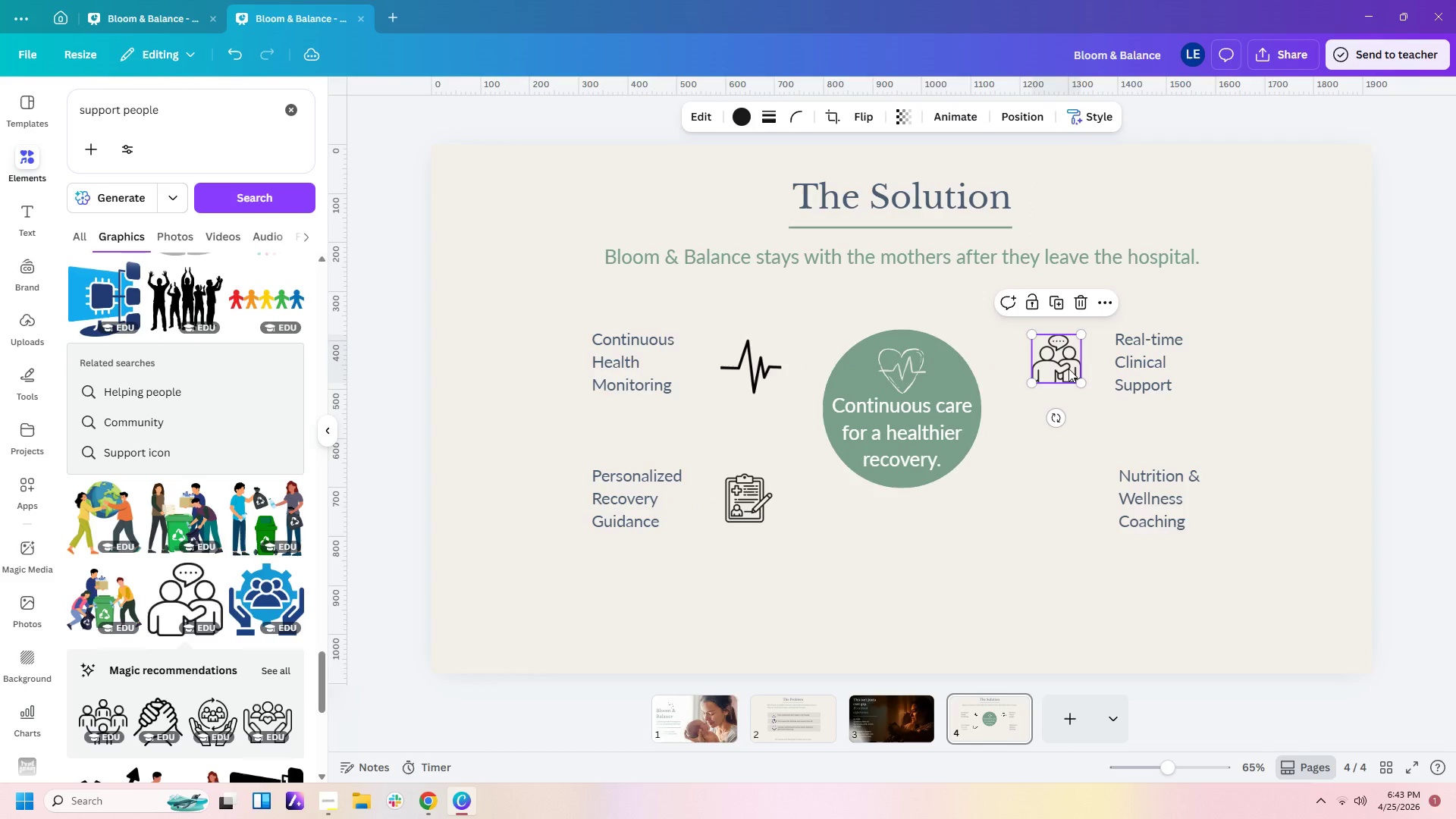 
left_click_drag(start_coordinate=[1068, 369], to_coordinate=[1066, 372])
 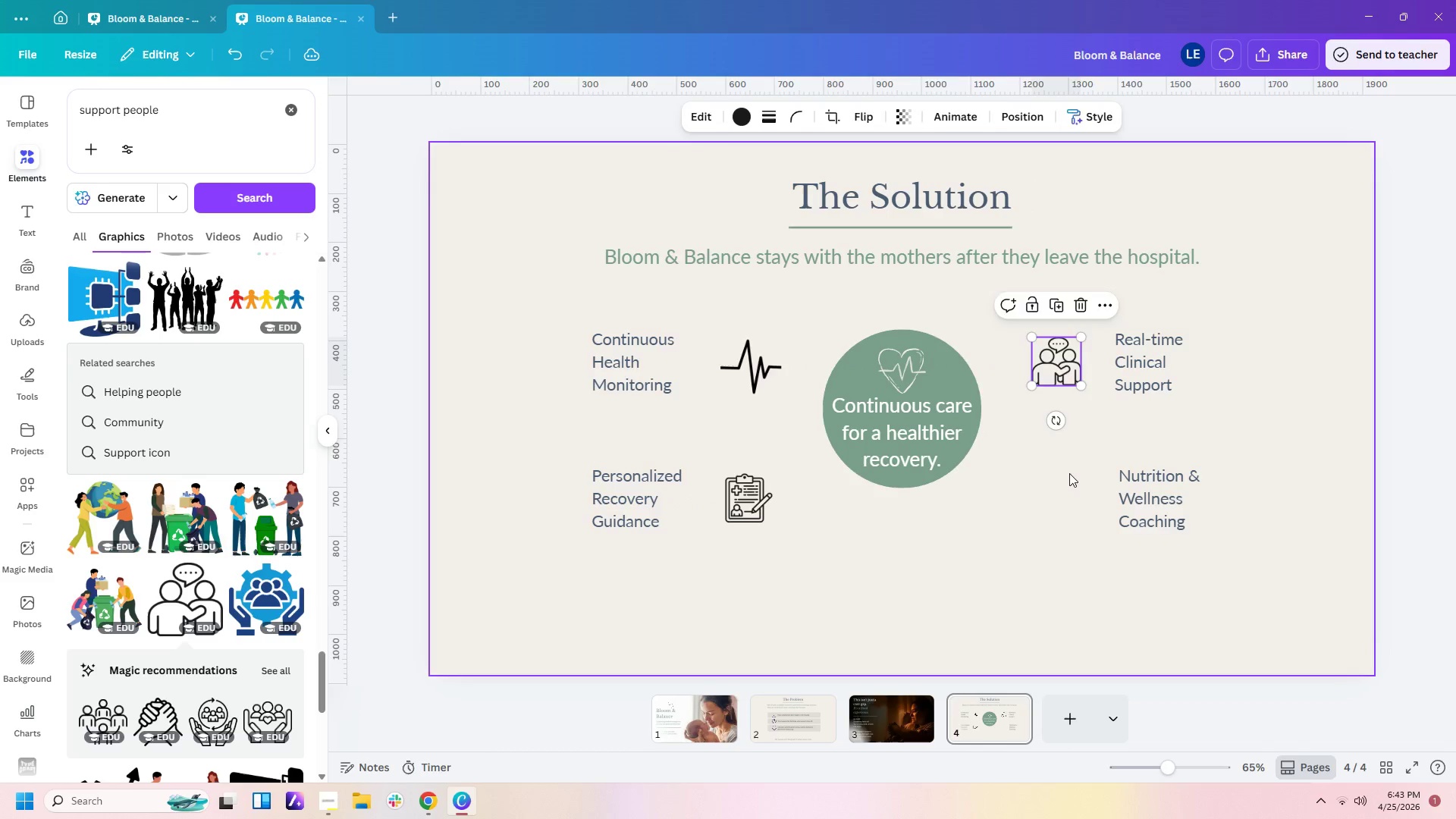 
left_click([1069, 473])
 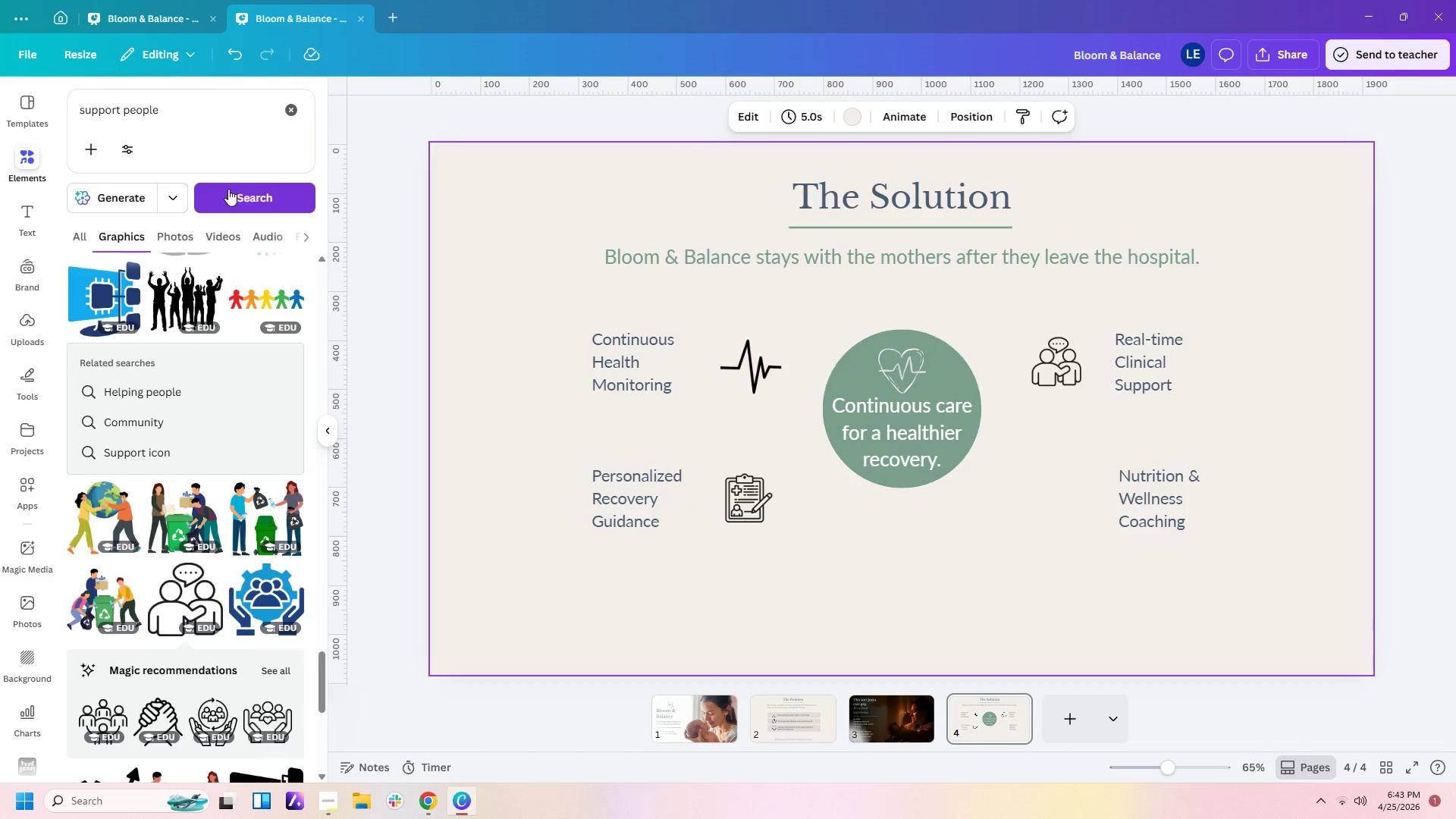 
left_click_drag(start_coordinate=[180, 110], to_coordinate=[4, 89])
 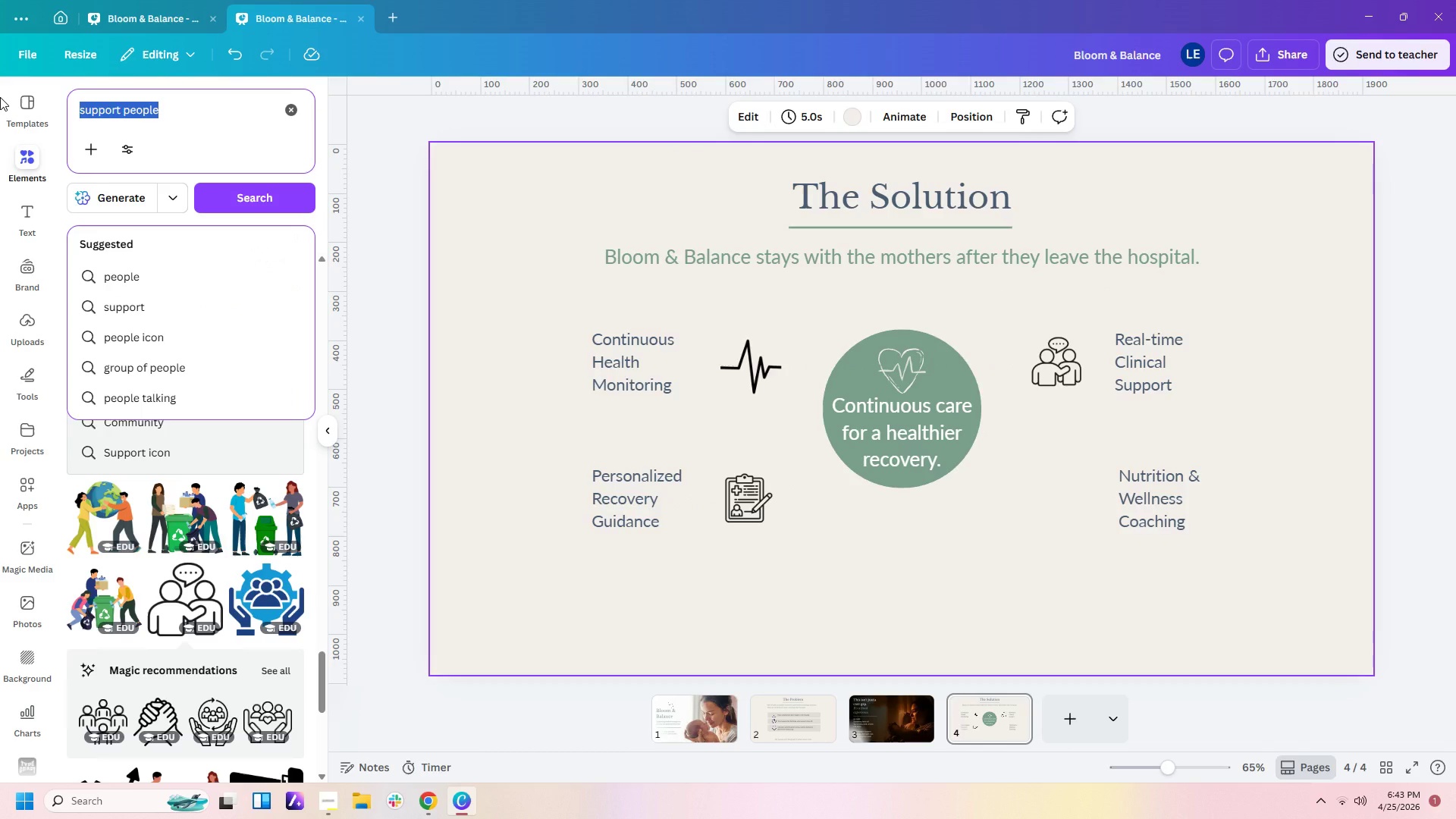 
type(wellness)
 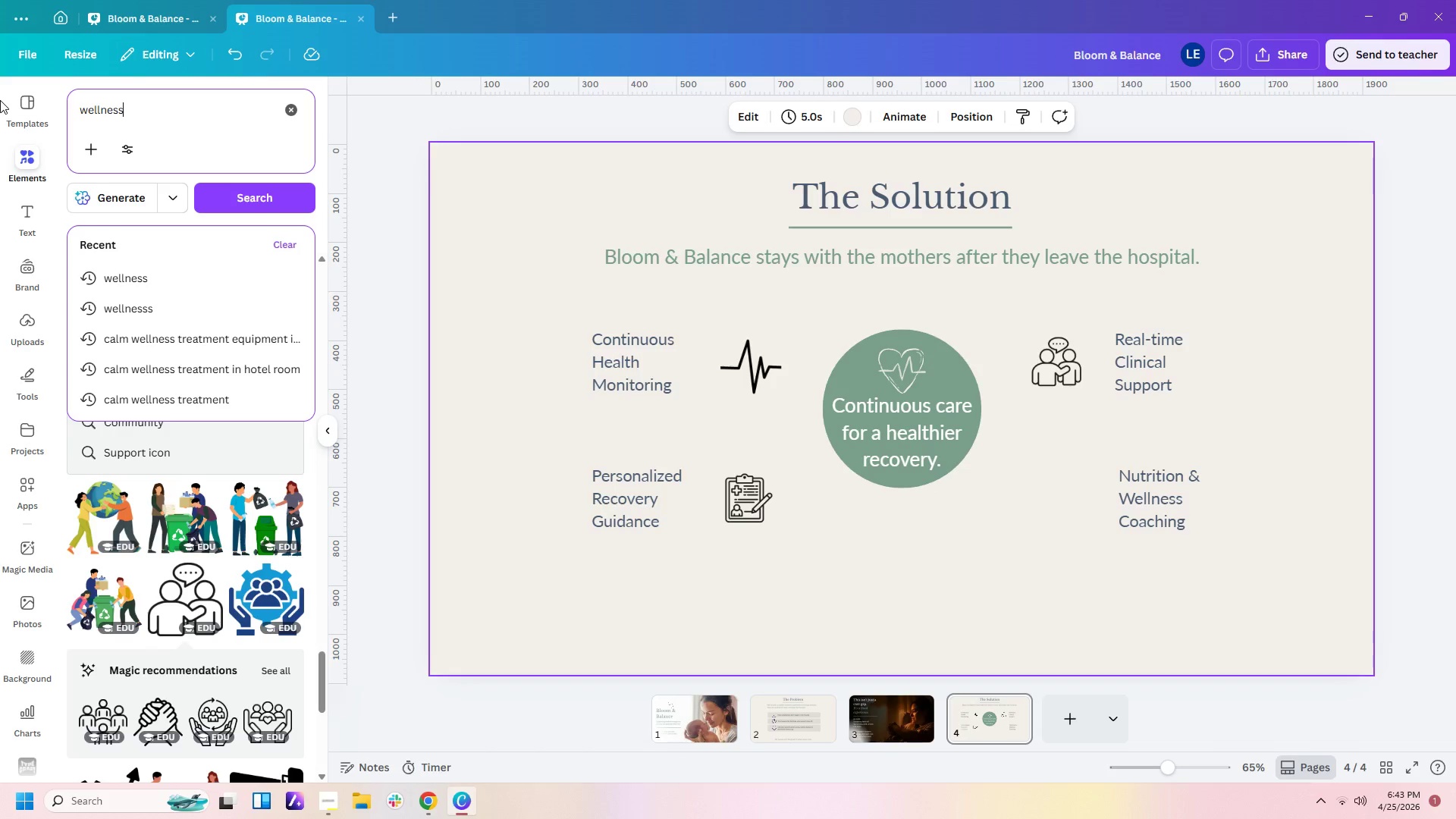 
wait(8.88)
 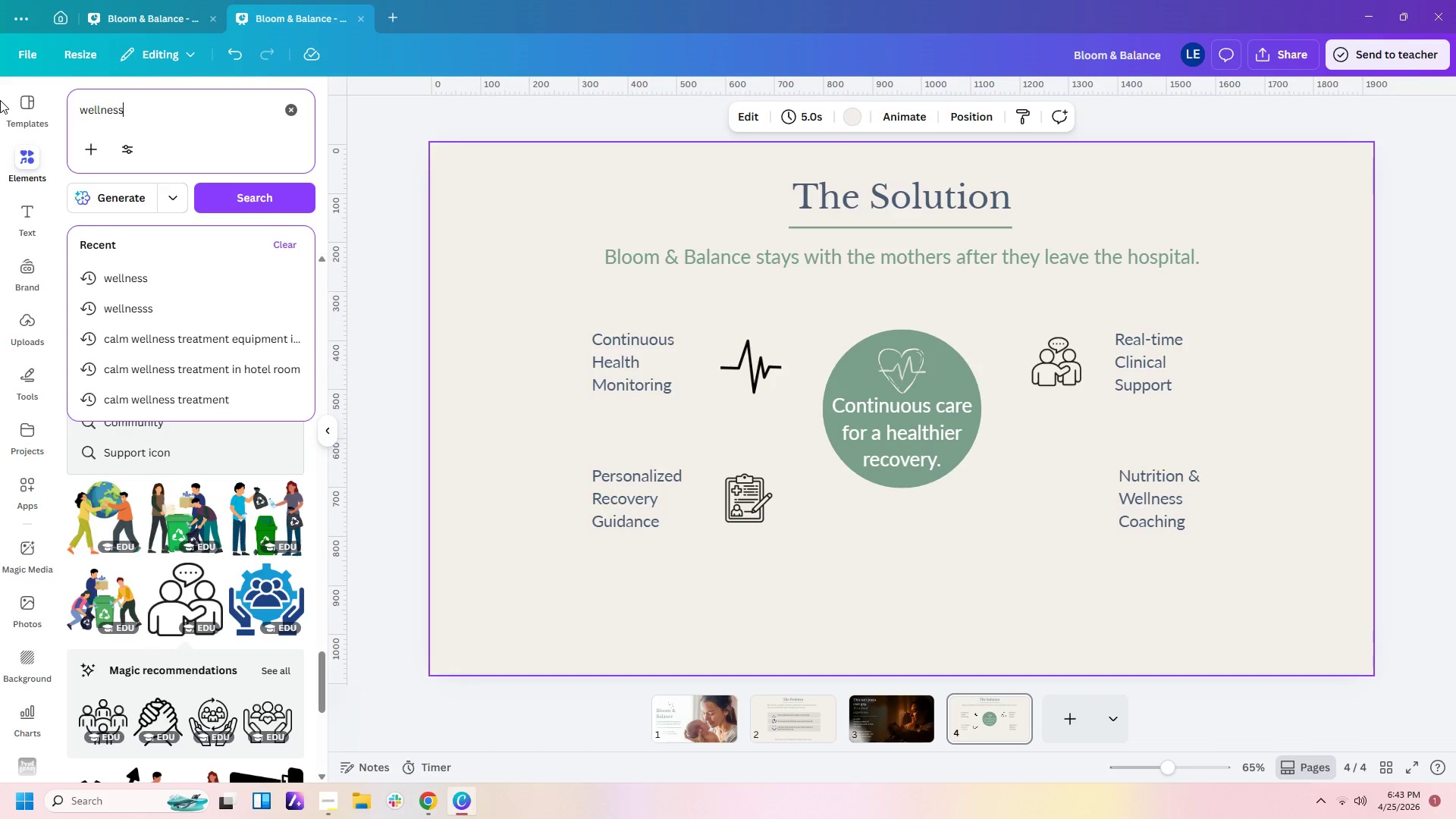 
left_click([265, 196])
 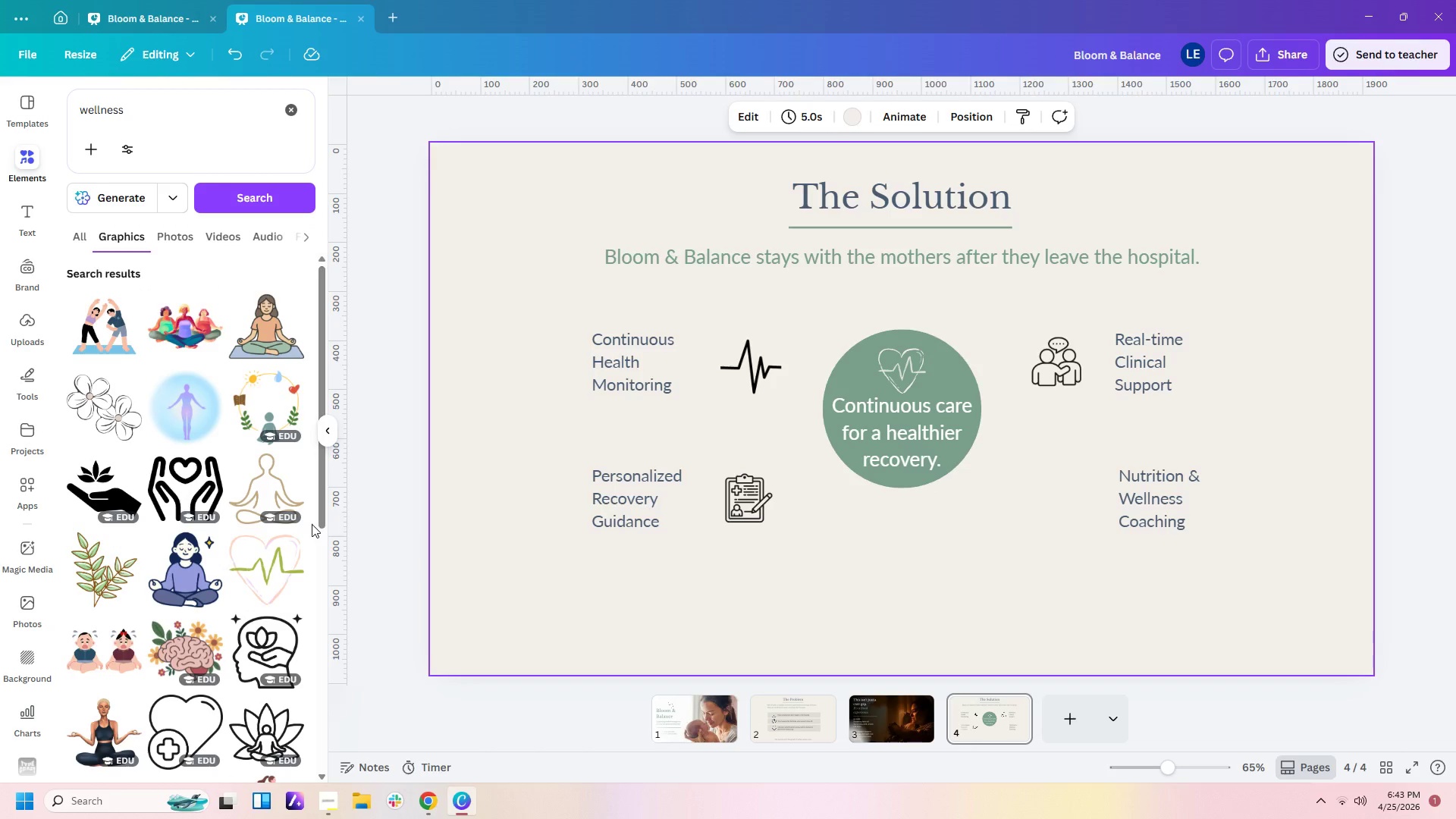 
scroll: coordinate [294, 558], scroll_direction: down, amount: 4.0
 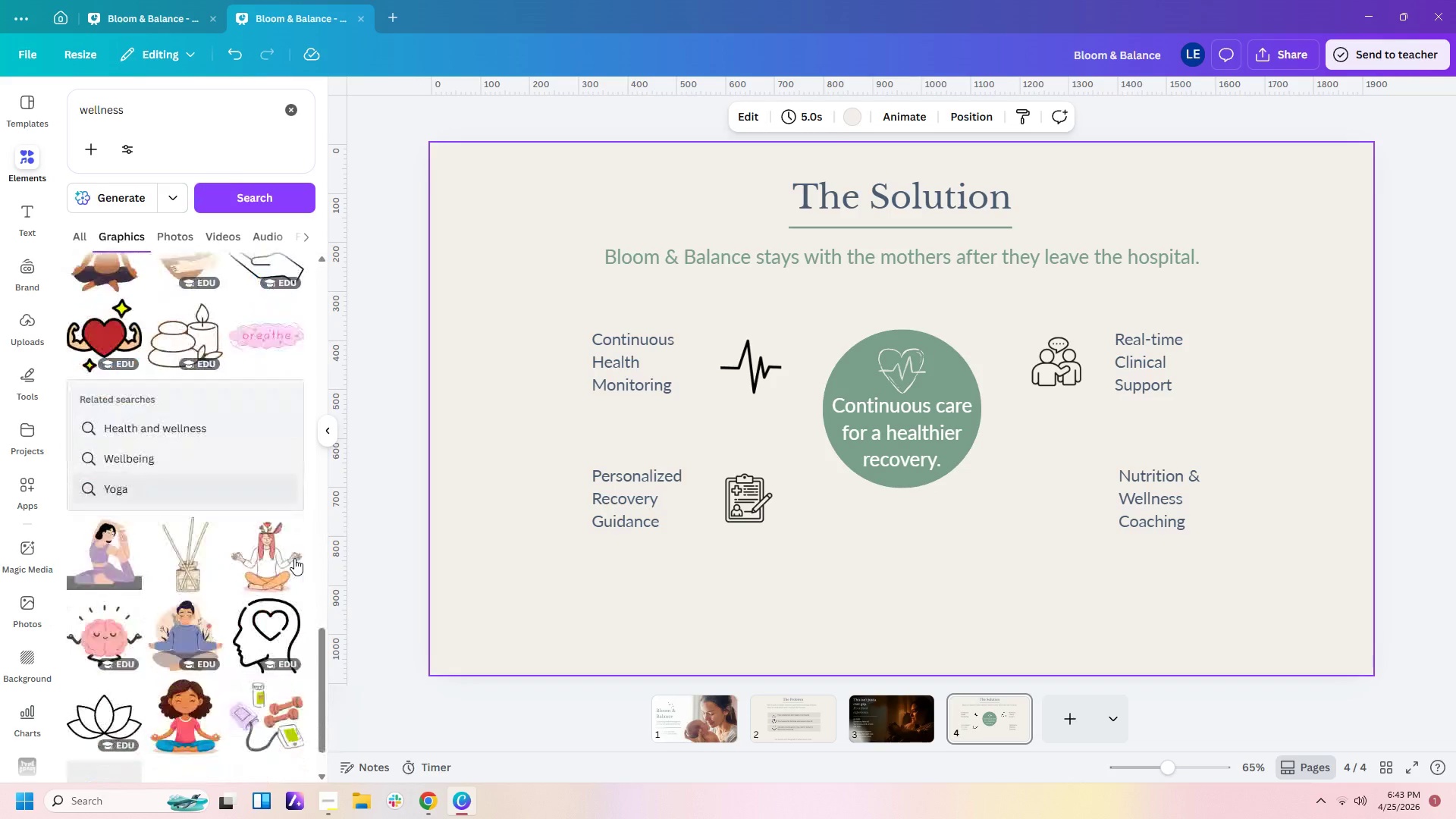 
left_click([105, 665])
 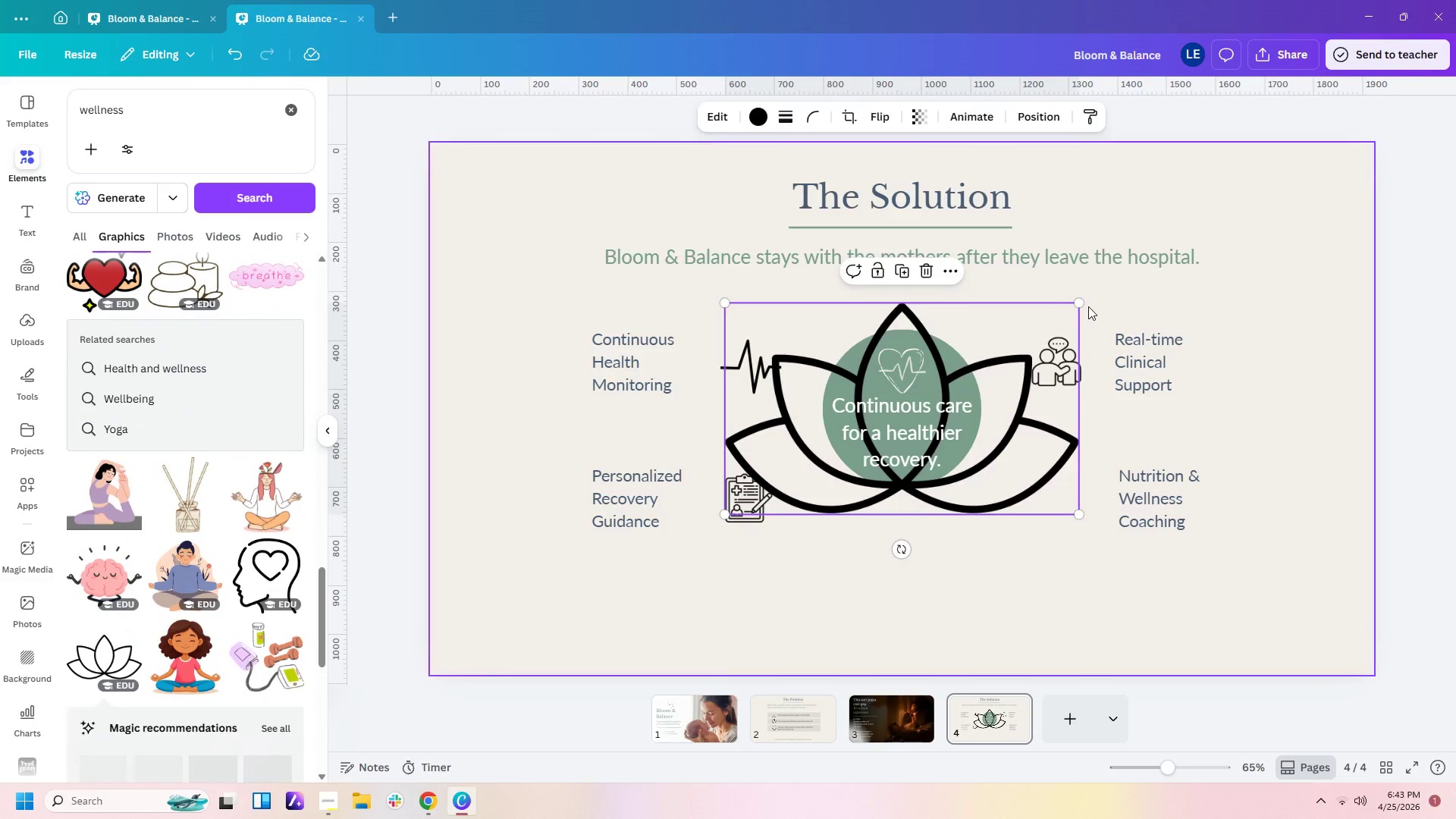 
left_click_drag(start_coordinate=[1081, 303], to_coordinate=[799, 489])
 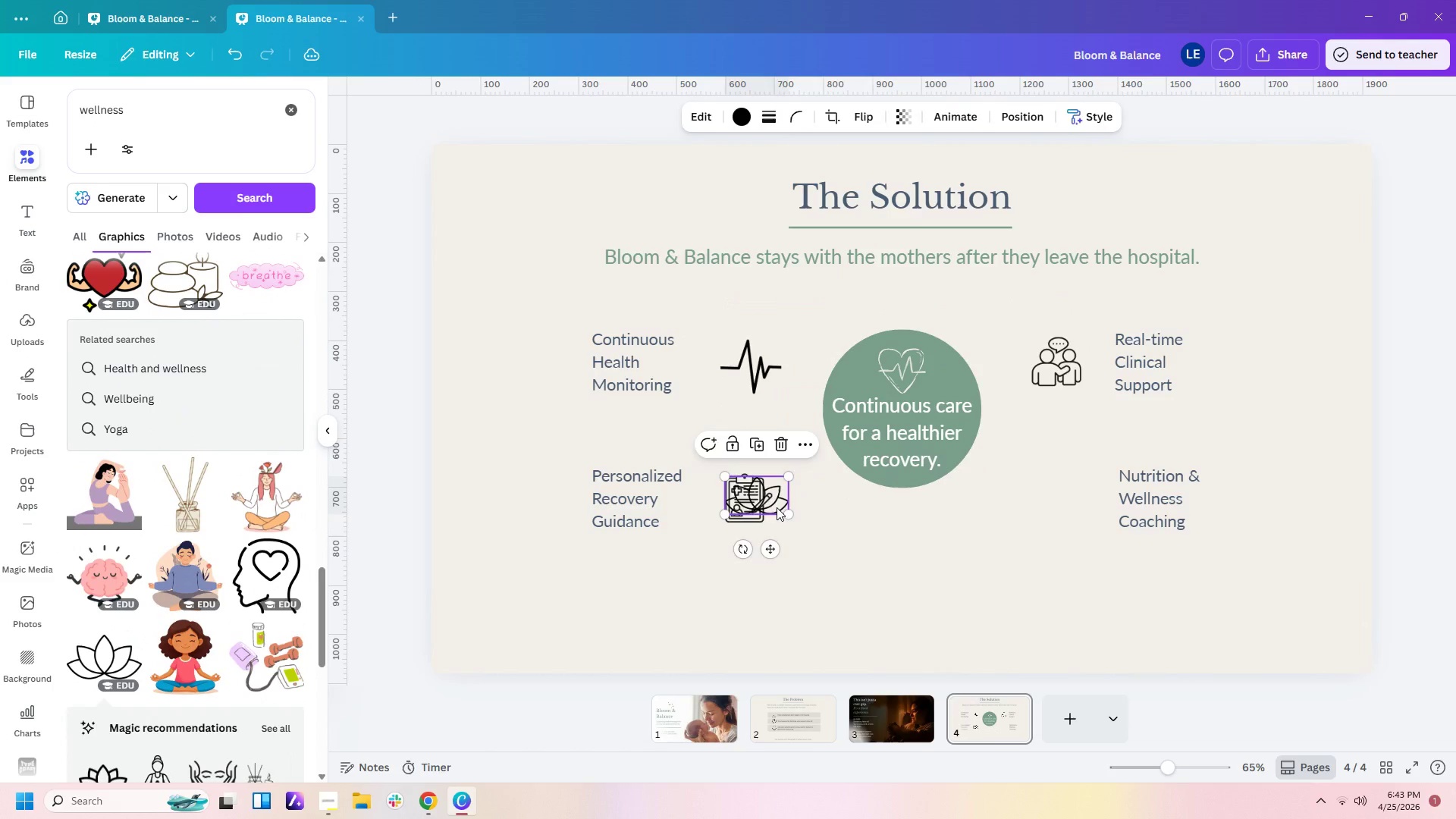 
left_click_drag(start_coordinate=[776, 507], to_coordinate=[1081, 510])
 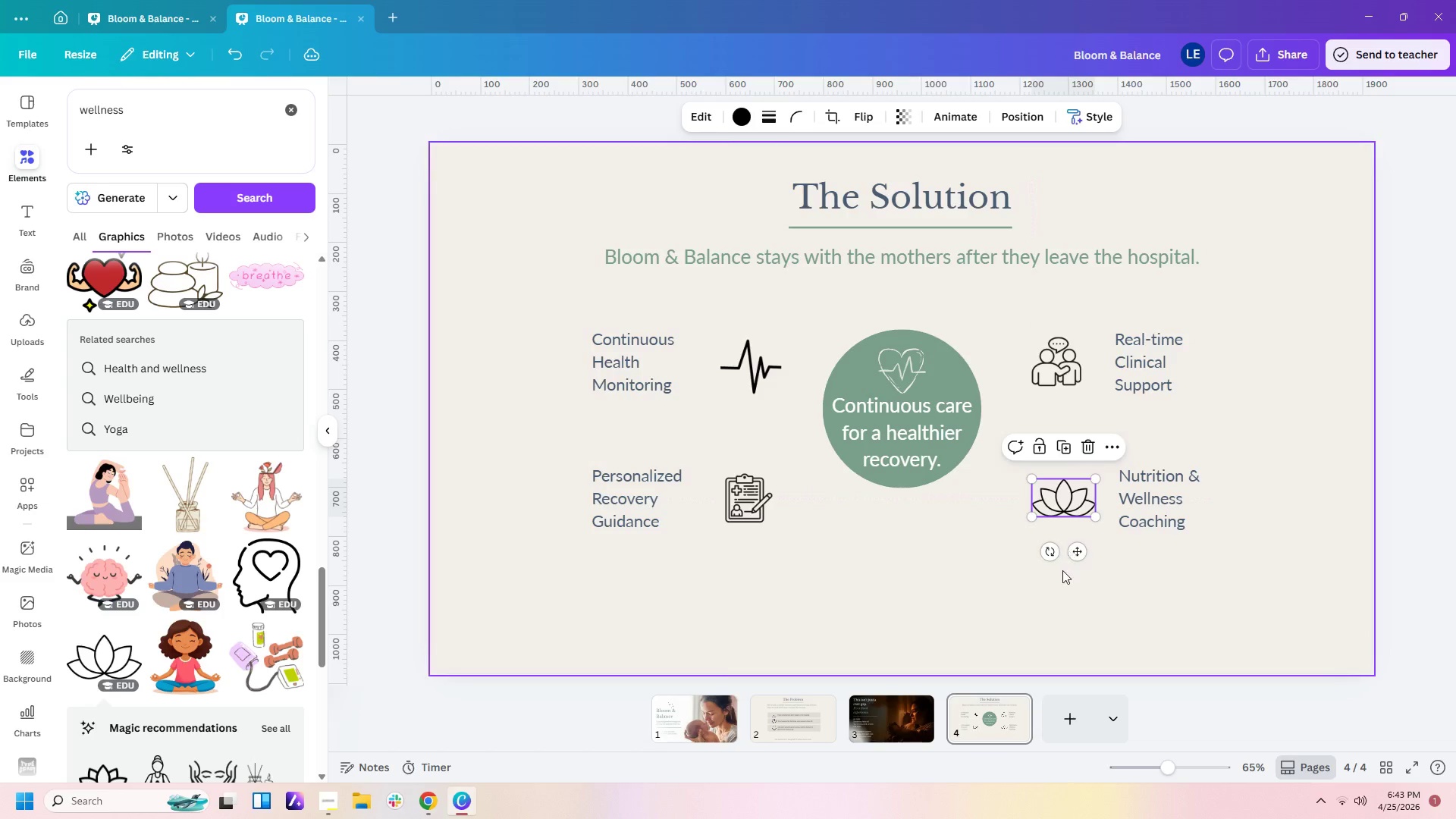 
left_click([1062, 570])
 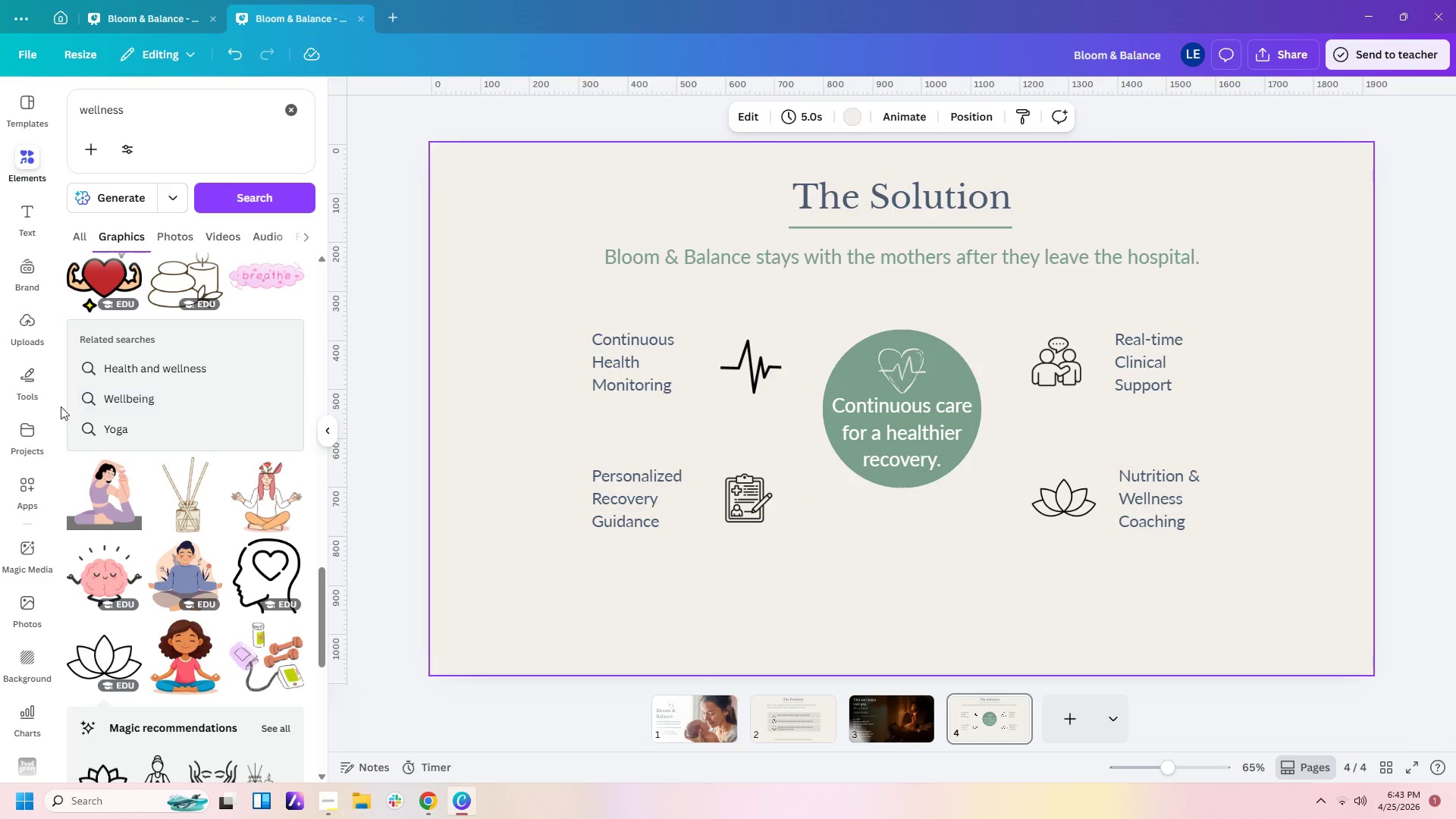 
left_click([22, 381])
 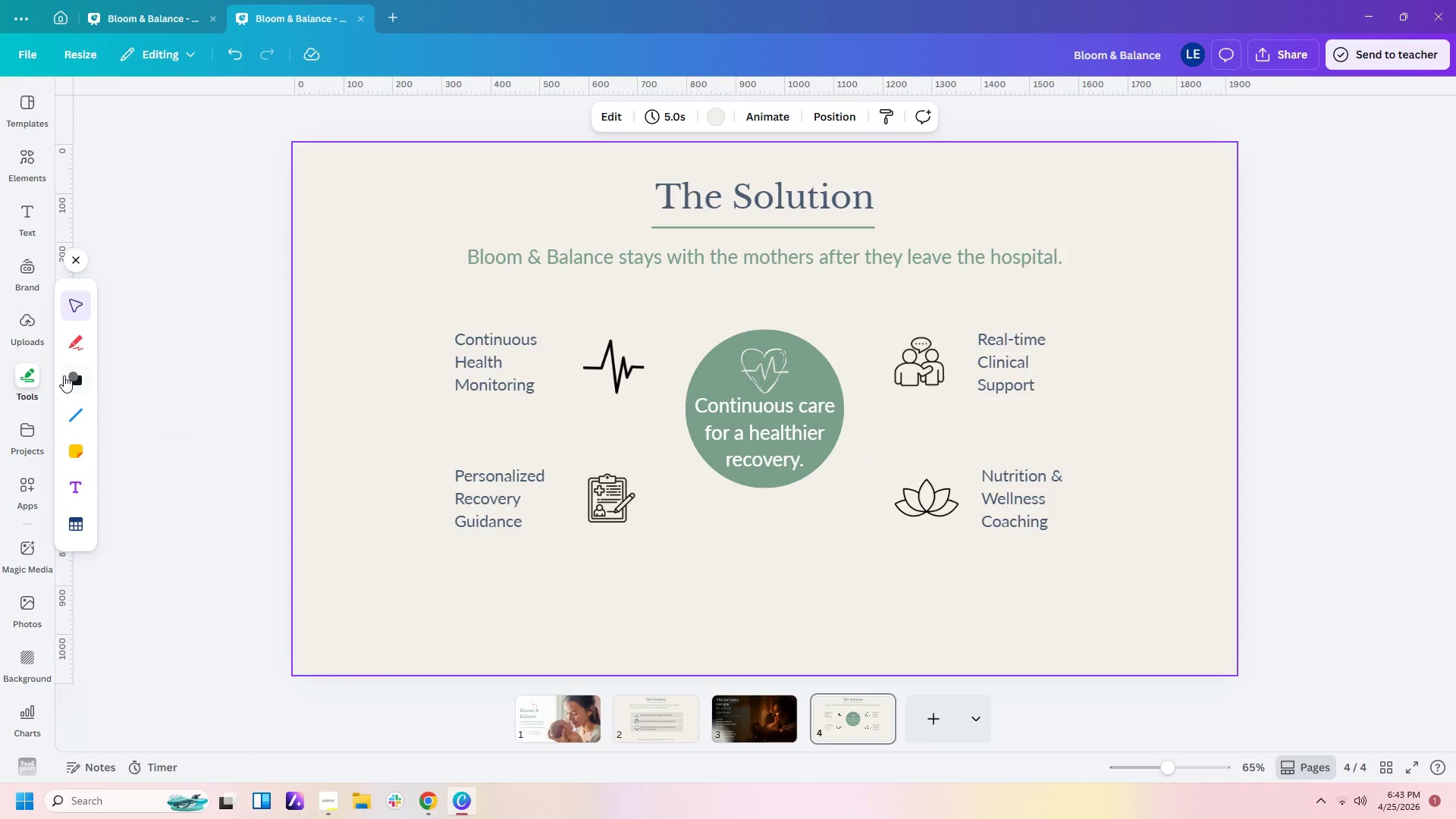 
left_click([69, 375])
 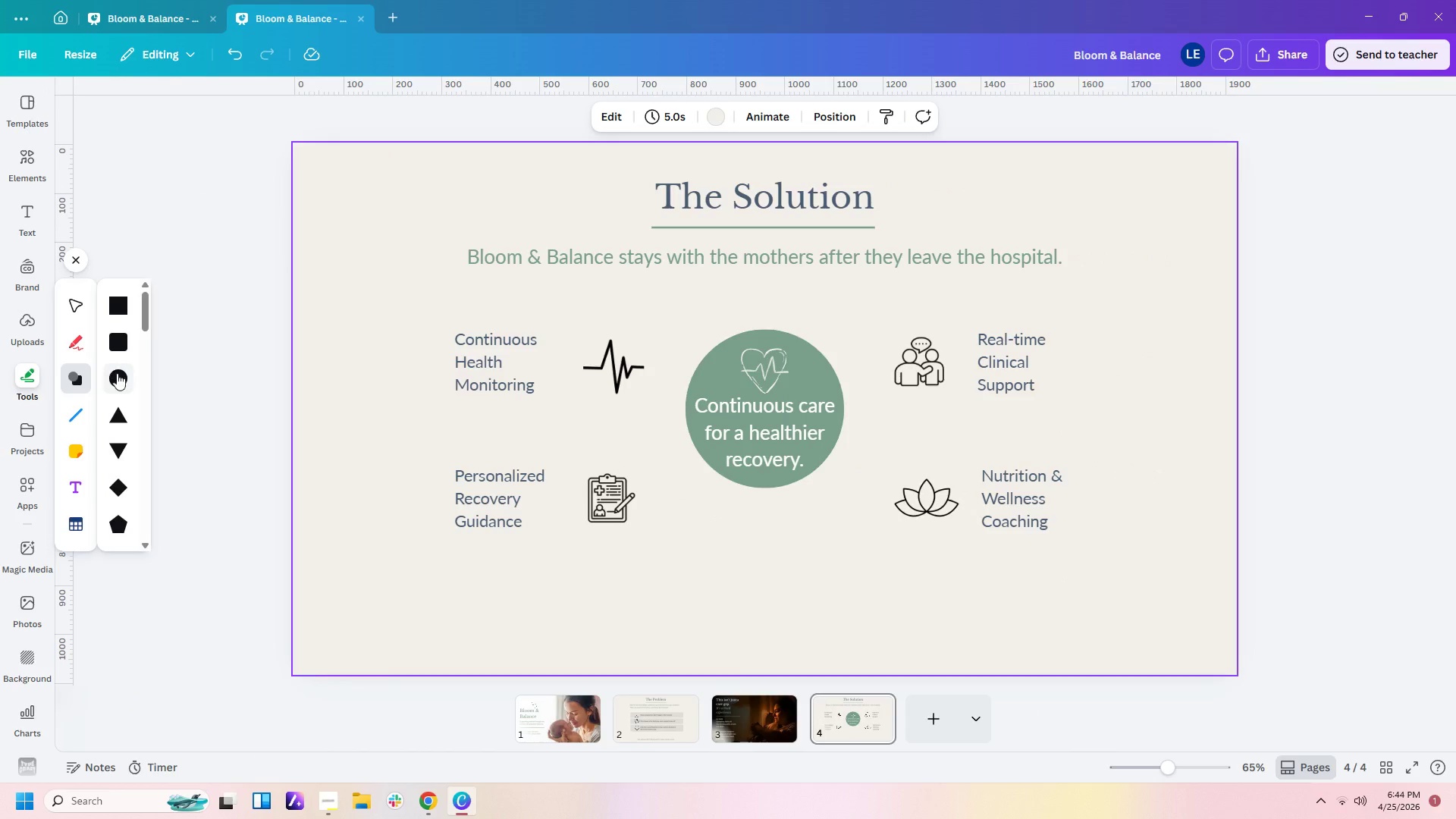 
left_click([118, 375])
 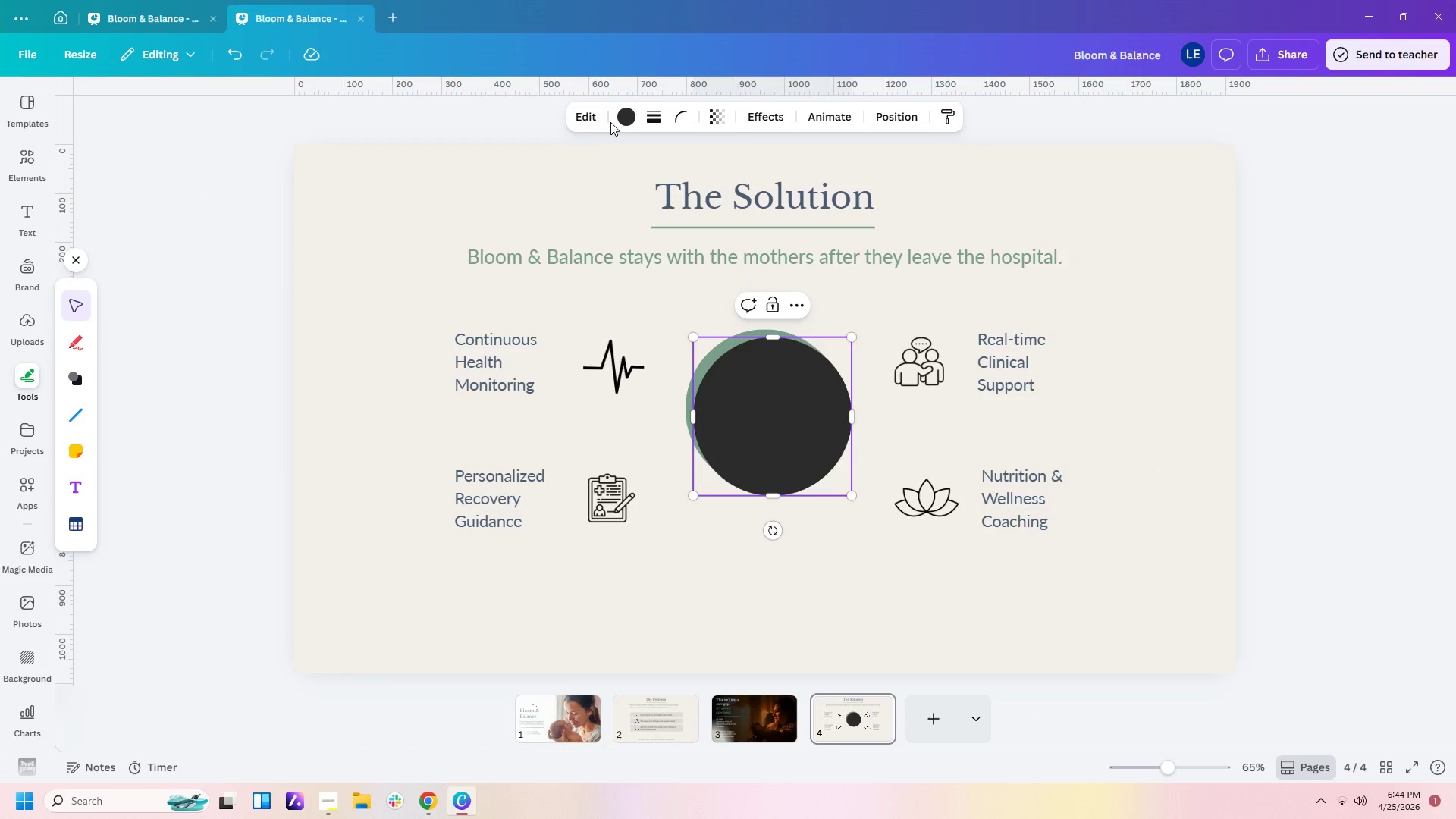 
left_click([625, 119])
 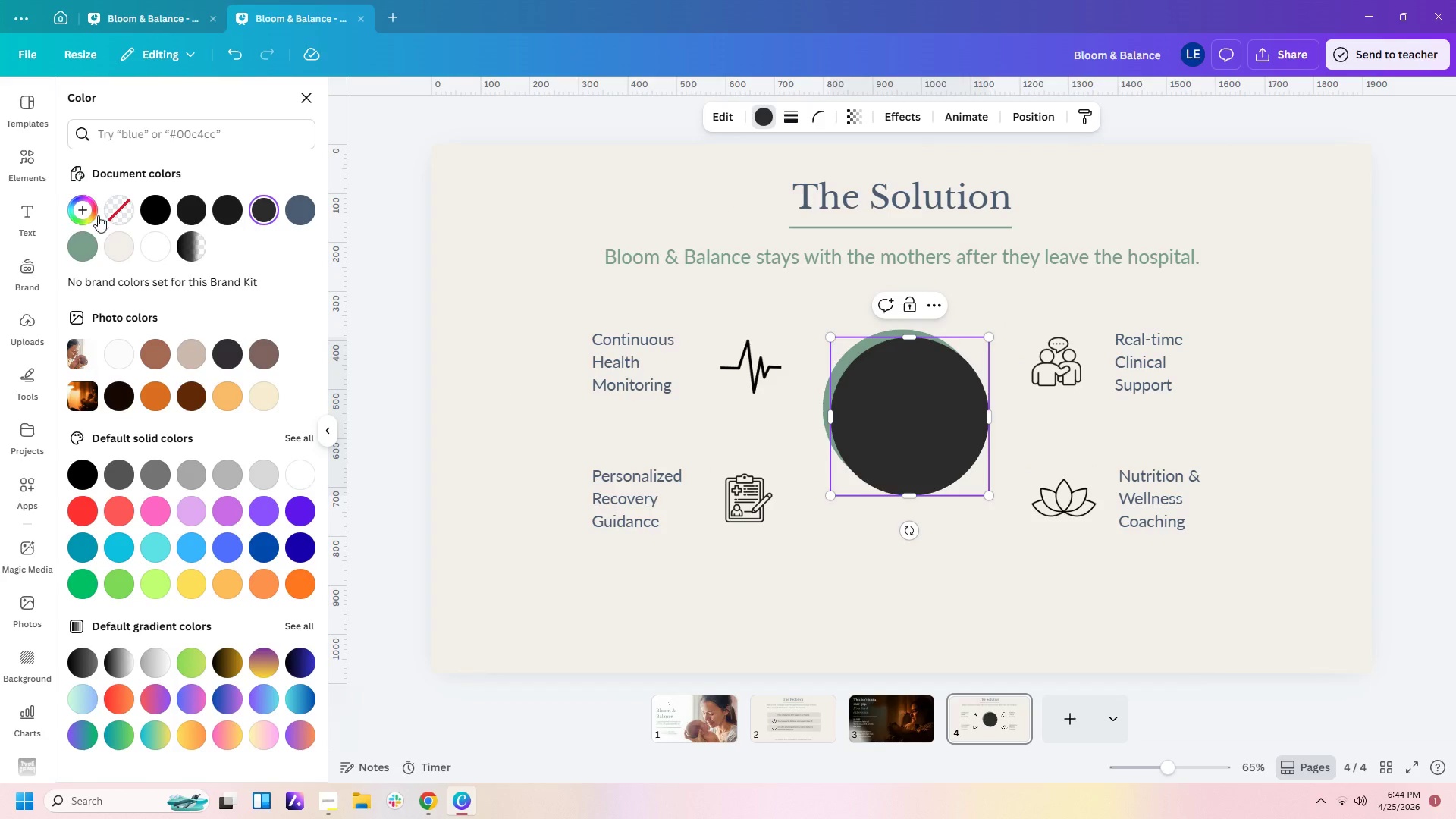 
left_click([105, 213])
 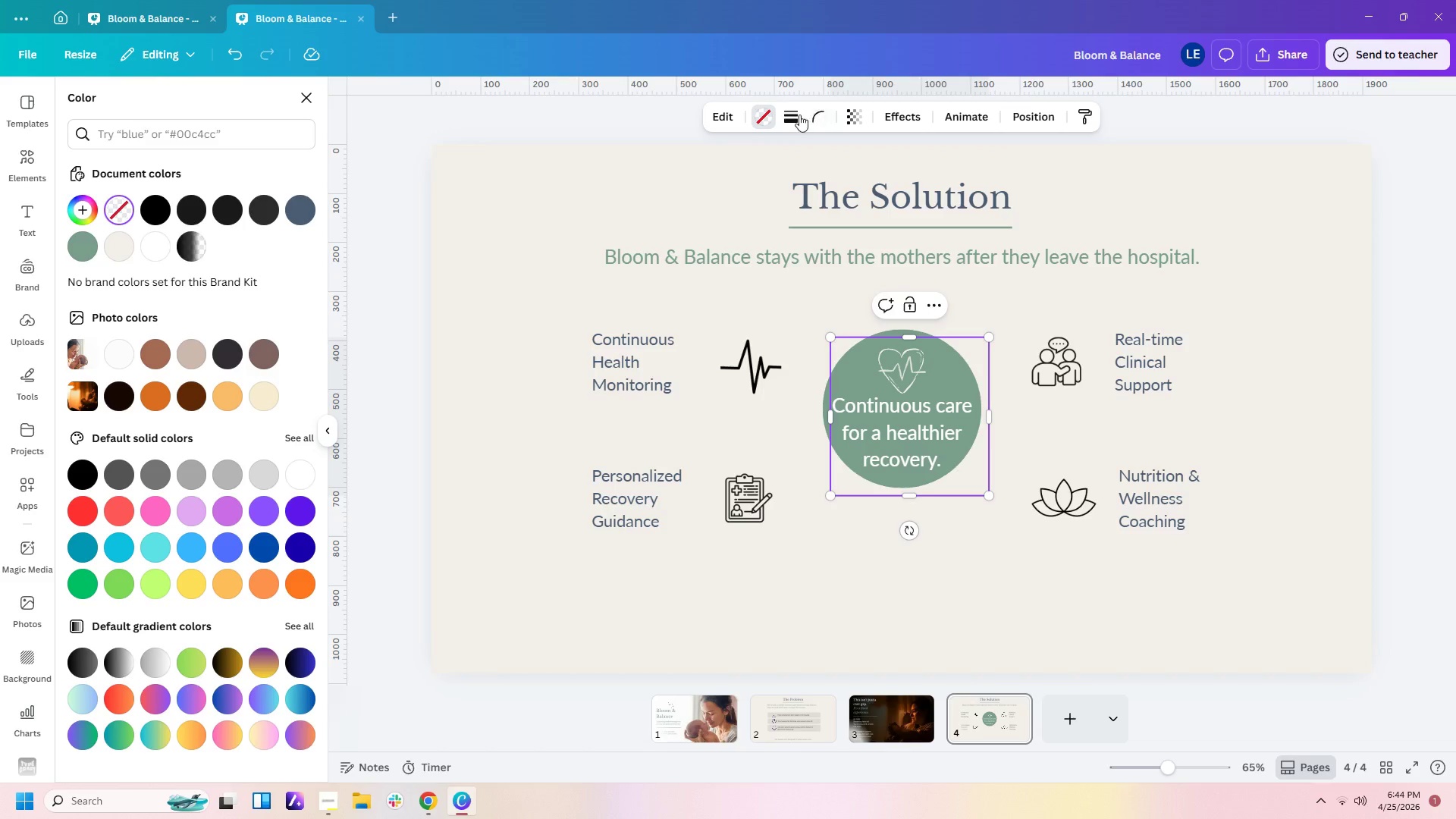 
left_click([794, 118])
 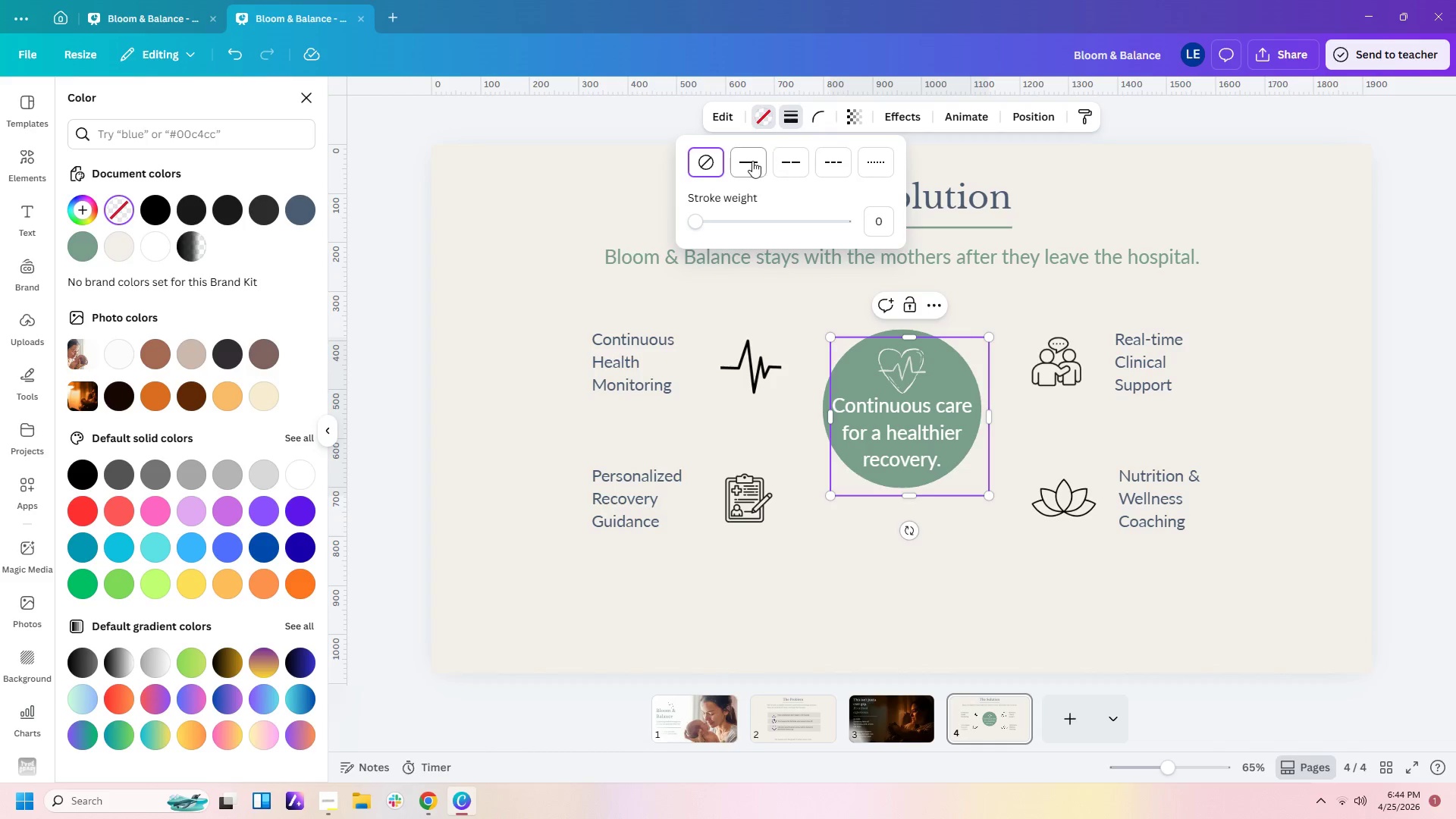 
left_click([748, 165])
 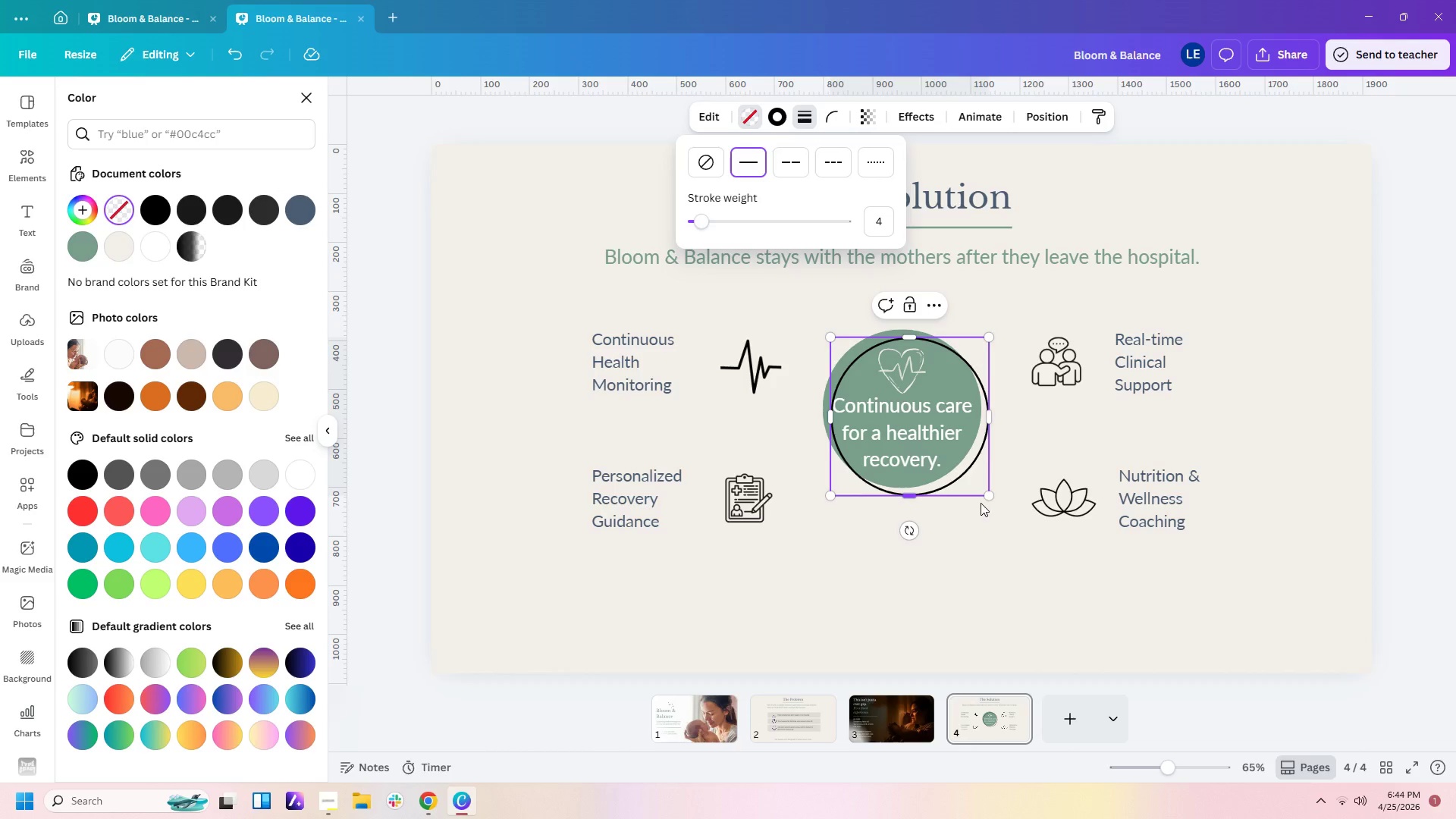 
wait(6.5)
 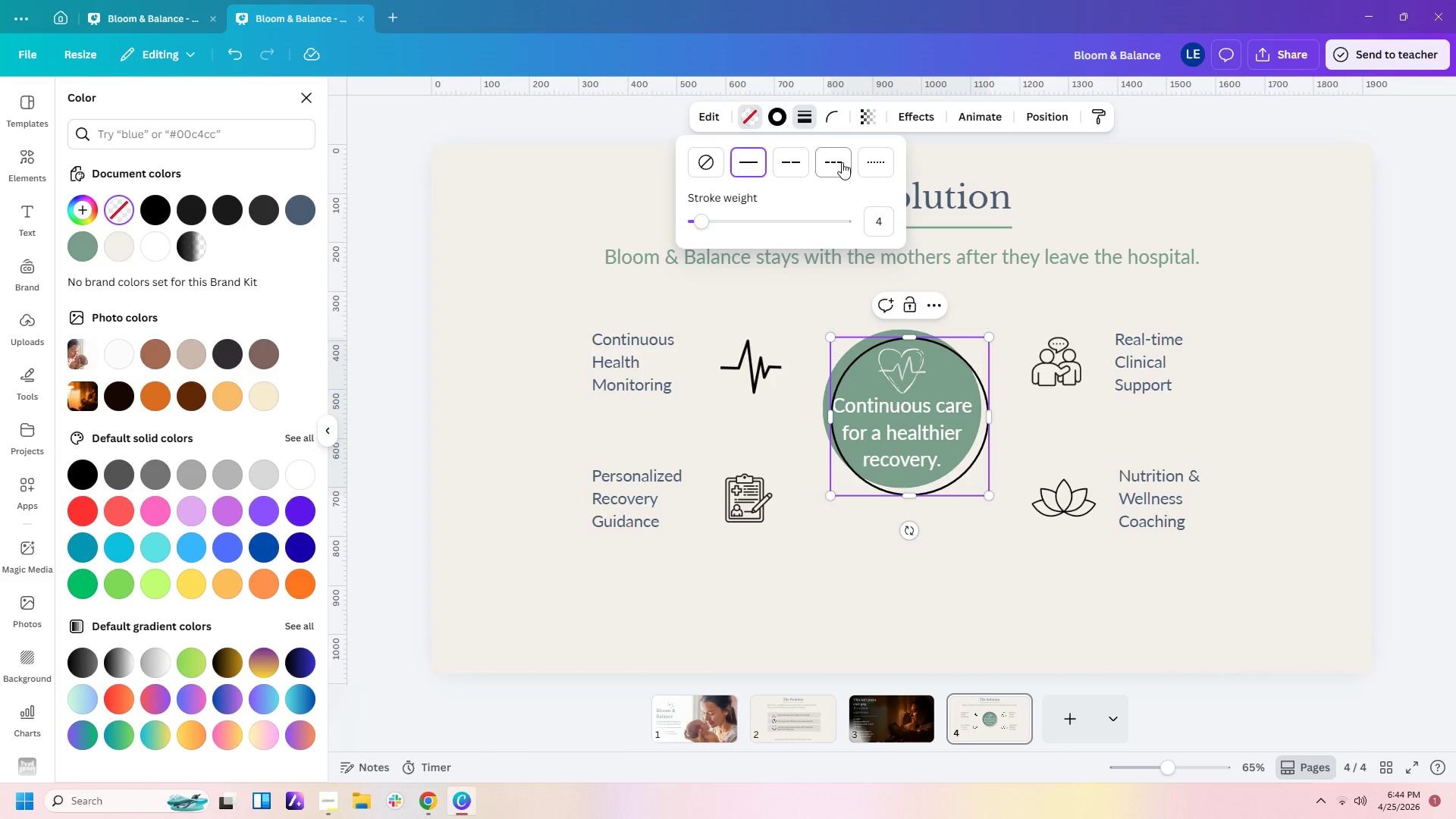 
double_click([772, 118])
 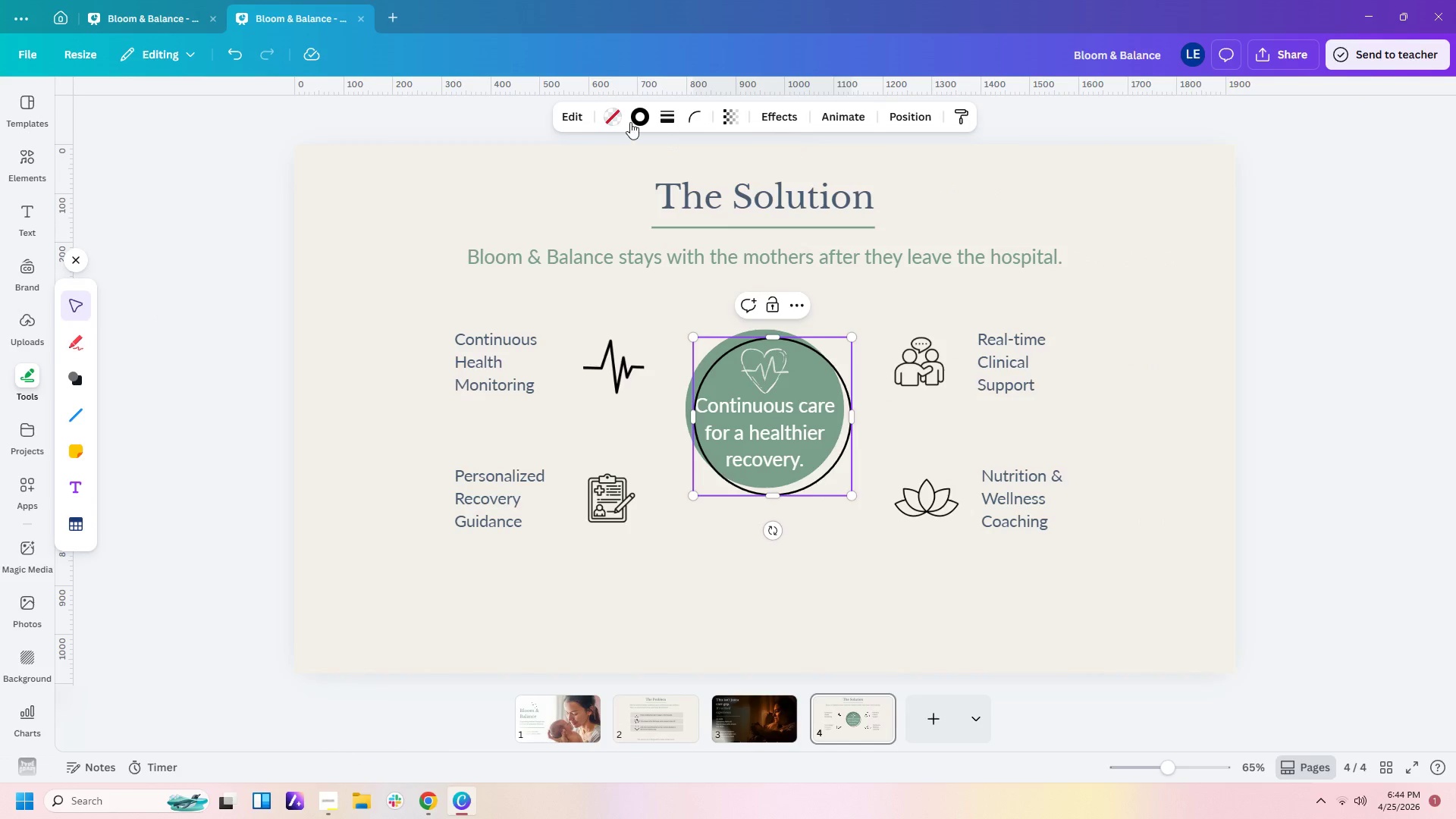 
left_click([638, 114])
 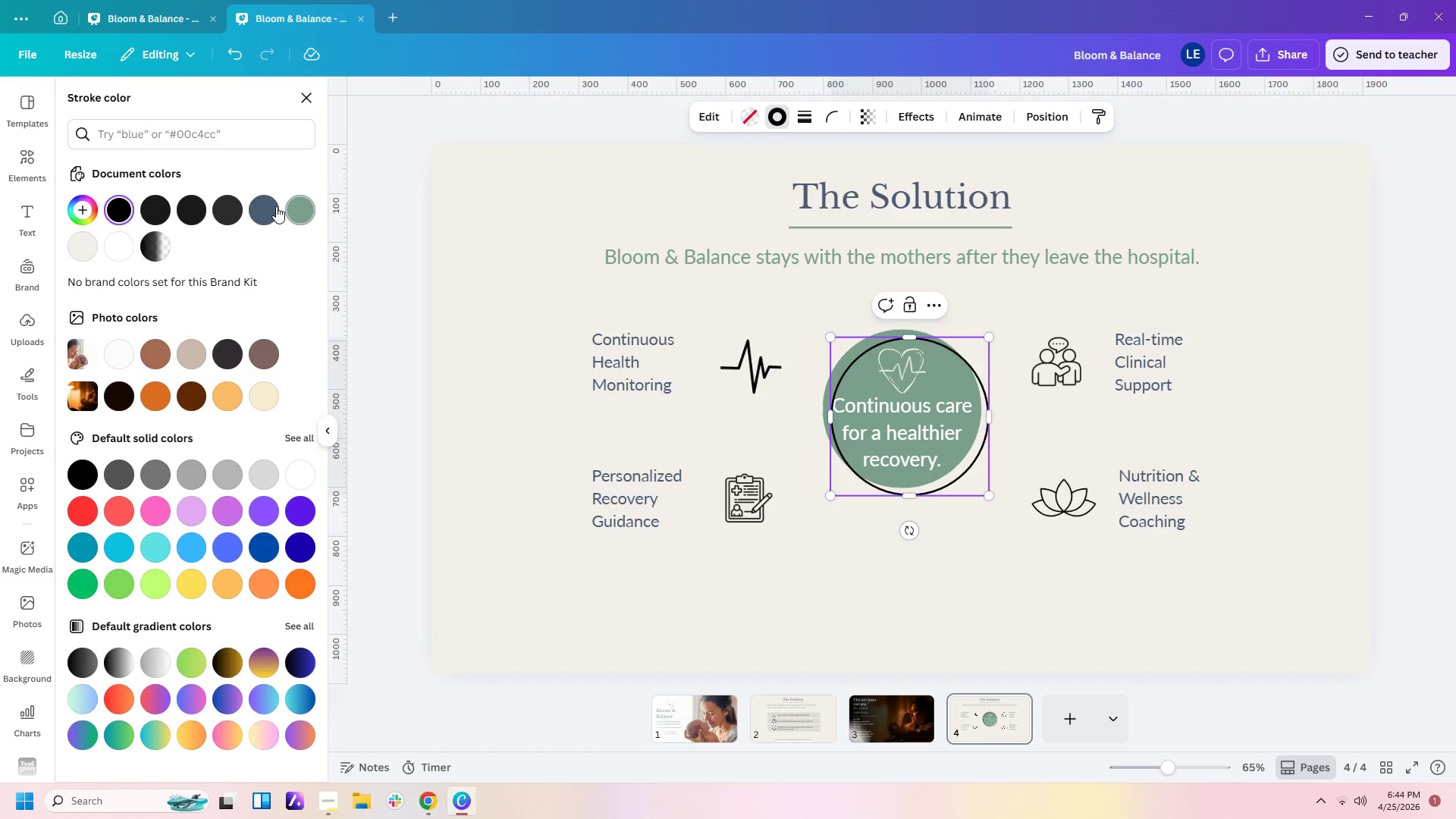 
left_click([259, 206])
 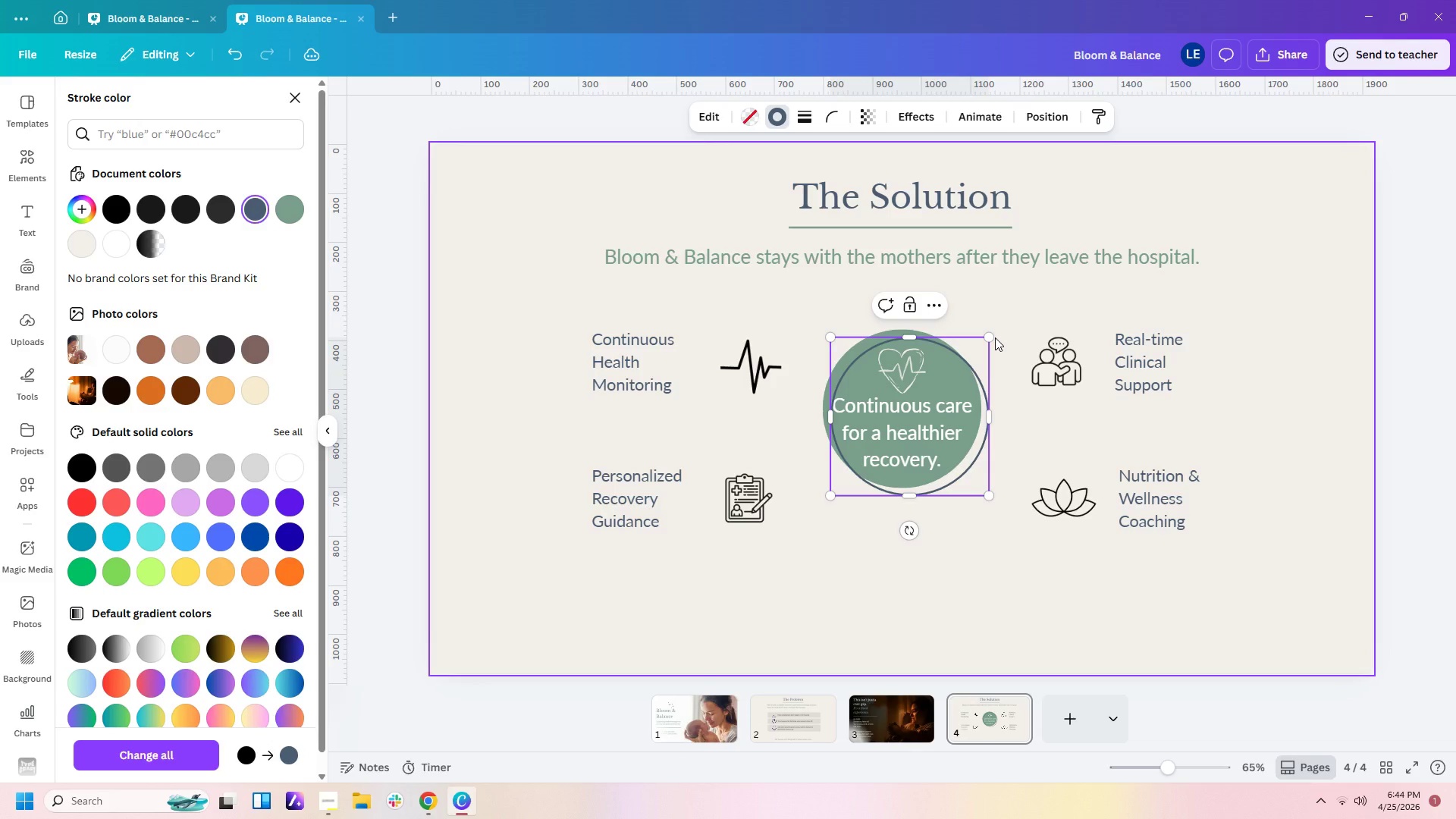 
left_click_drag(start_coordinate=[990, 334], to_coordinate=[874, 431])
 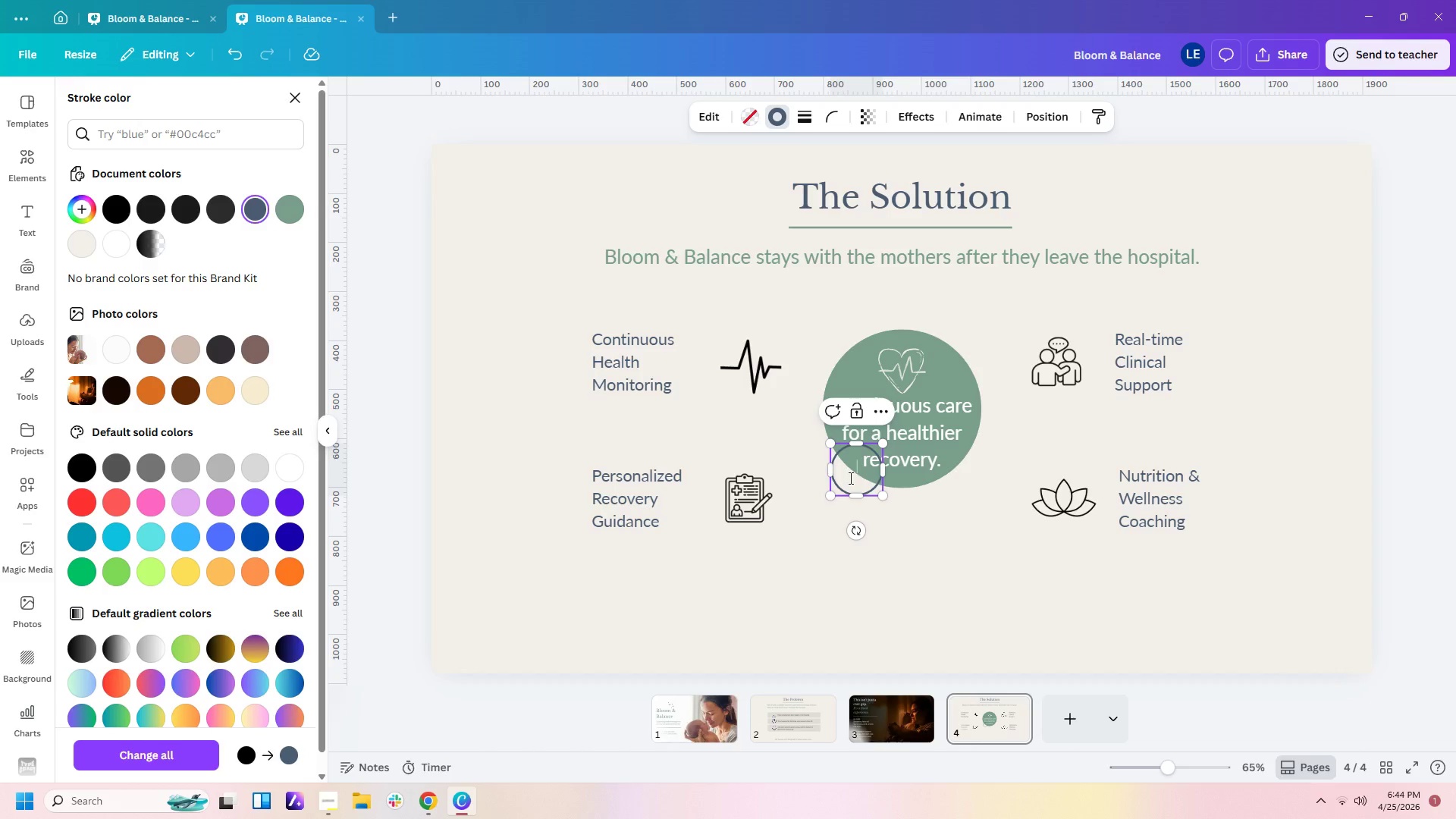 
left_click_drag(start_coordinate=[849, 478], to_coordinate=[791, 407])
 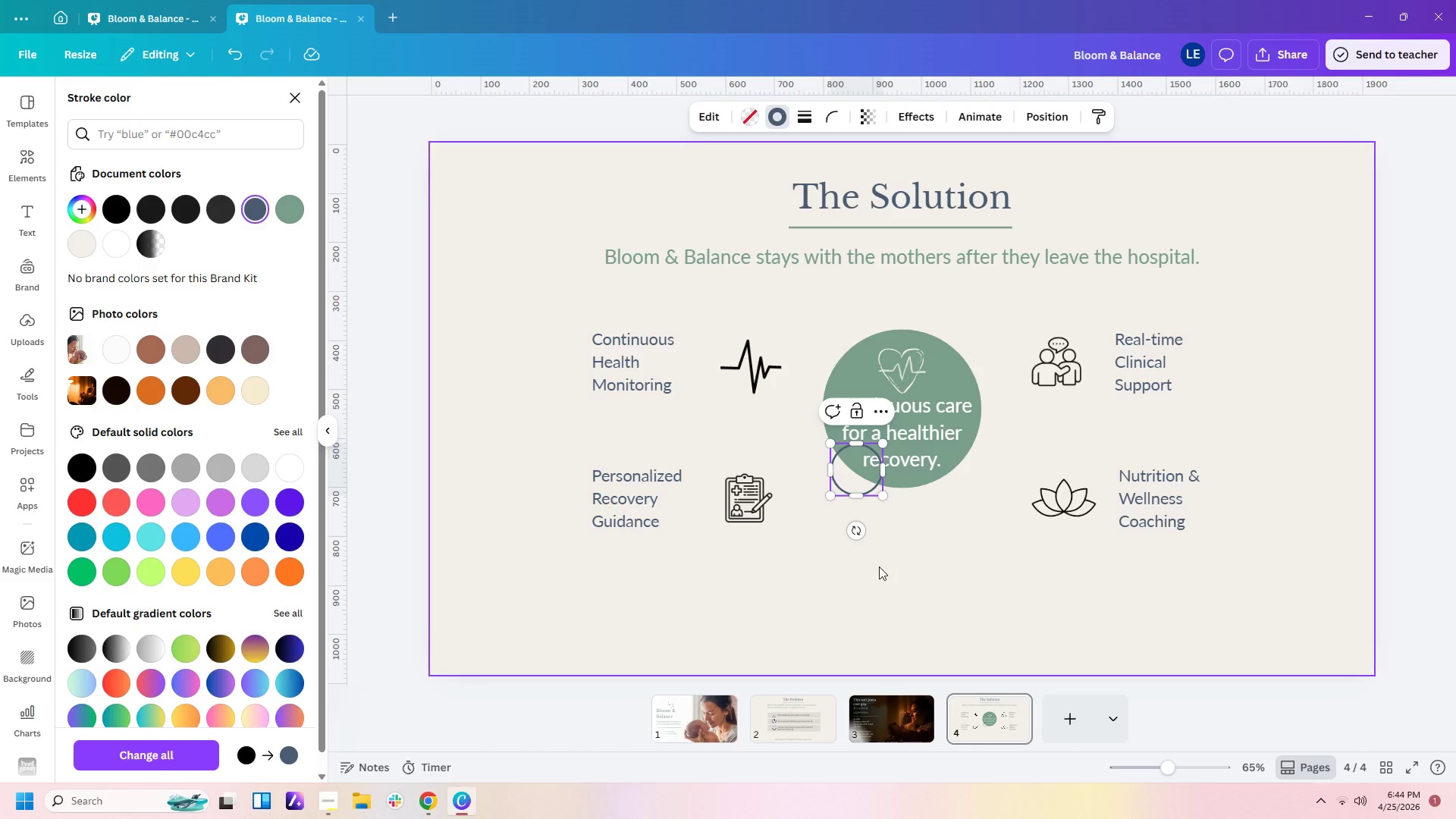 
left_click([879, 566])
 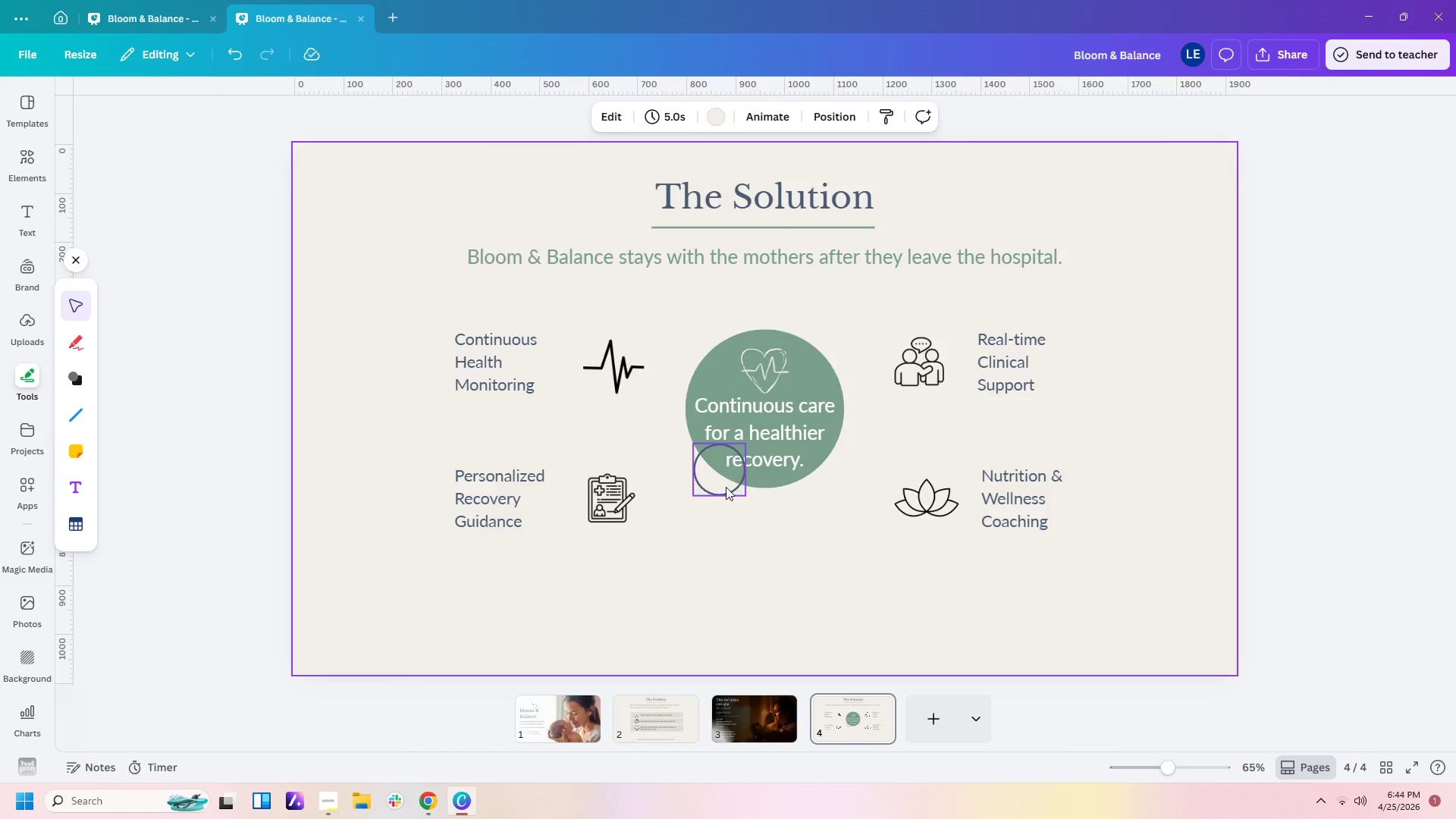 
left_click_drag(start_coordinate=[726, 487], to_coordinate=[597, 367])
 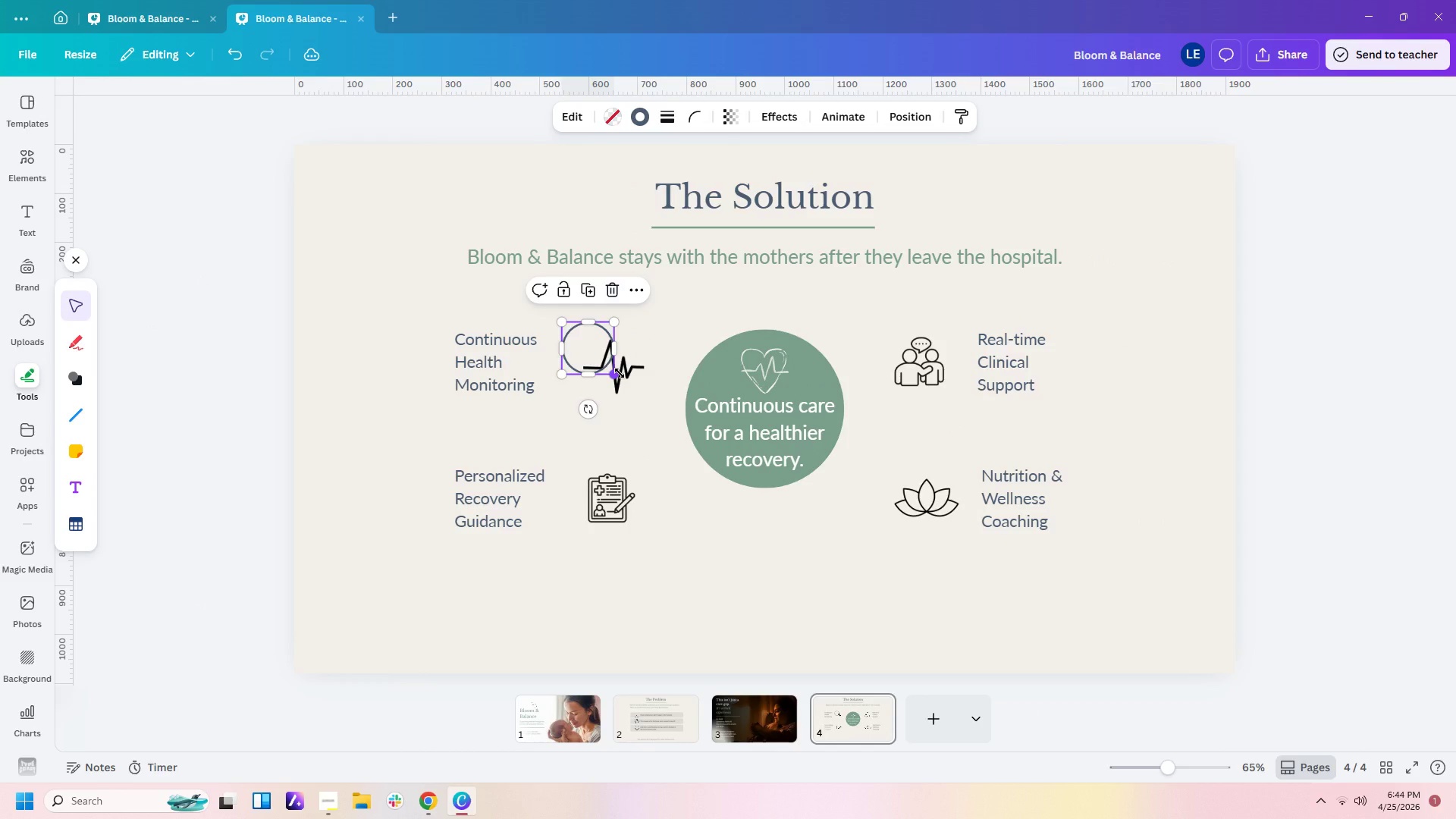 
left_click_drag(start_coordinate=[619, 372], to_coordinate=[660, 396])
 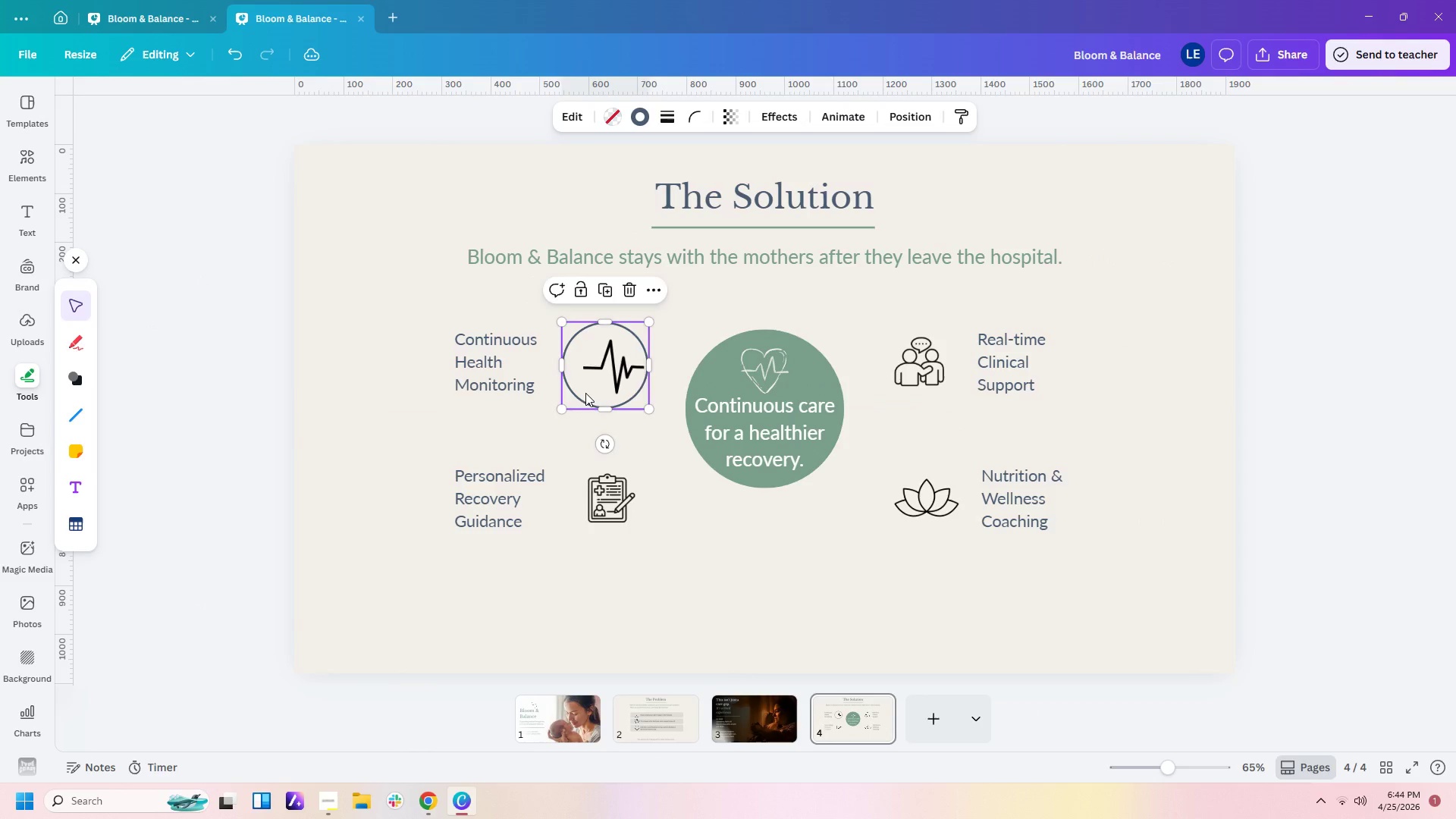 
left_click_drag(start_coordinate=[585, 393], to_coordinate=[597, 393])
 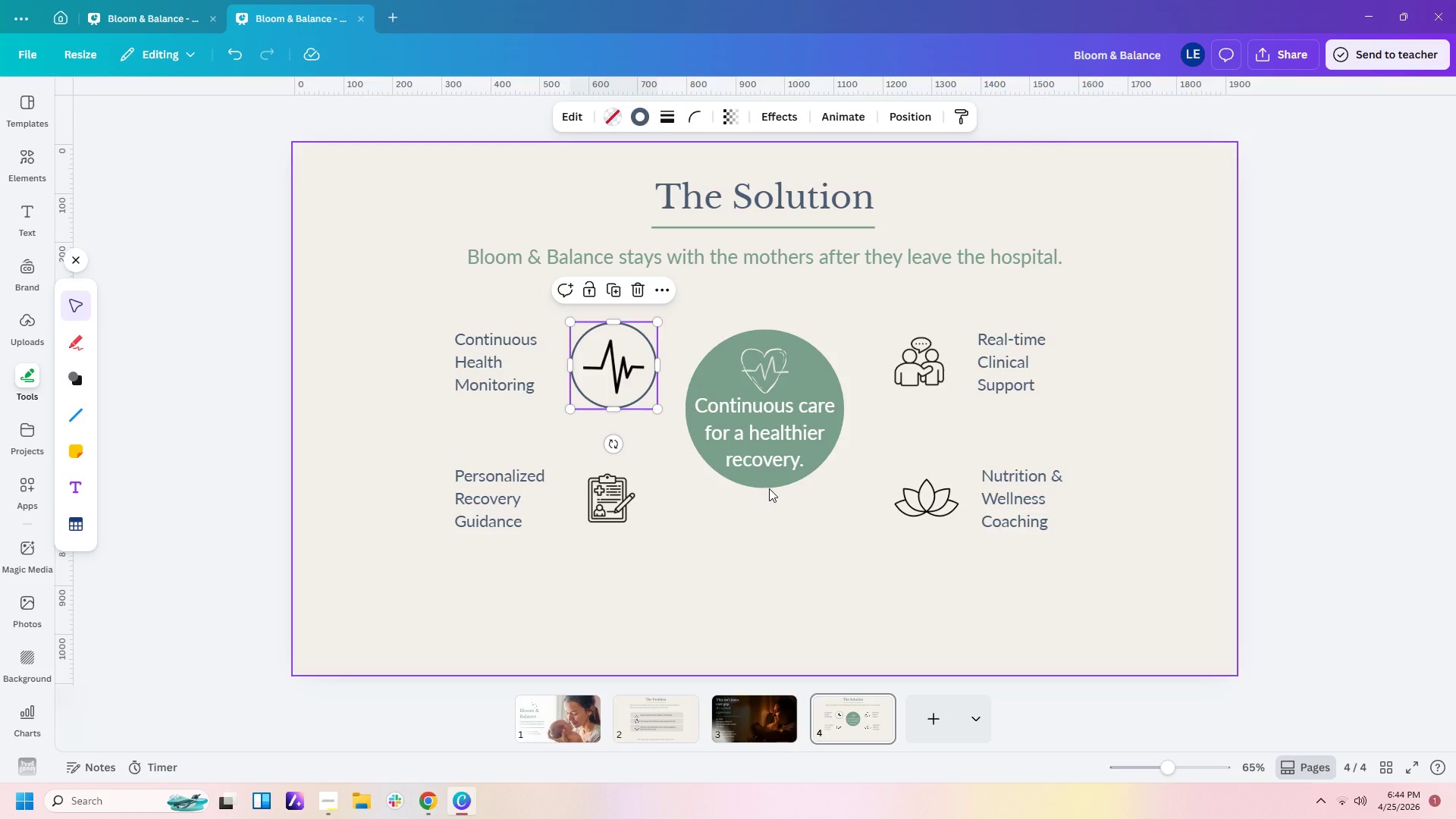 
key(Control+C)
 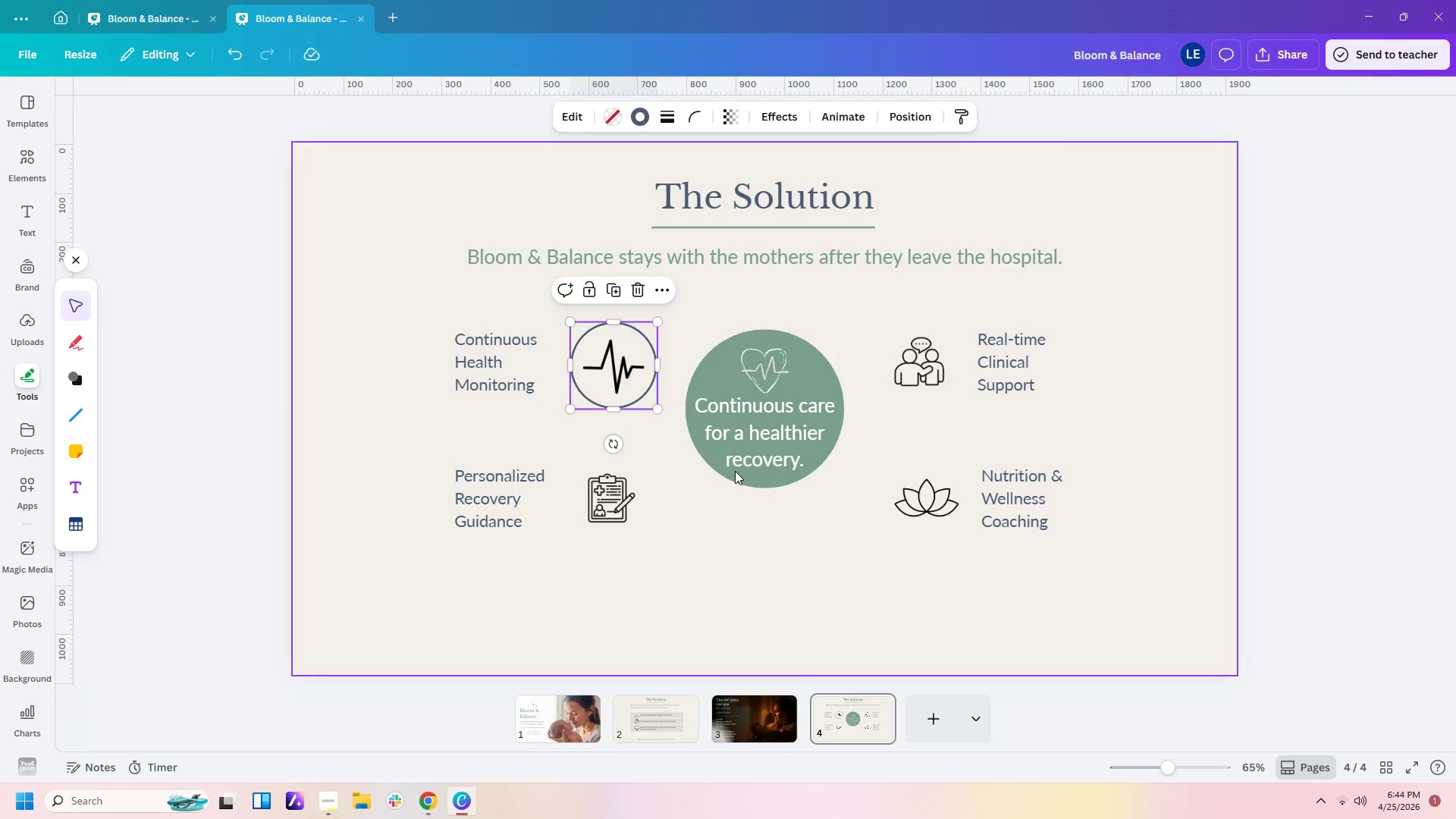 
key(Control+V)
 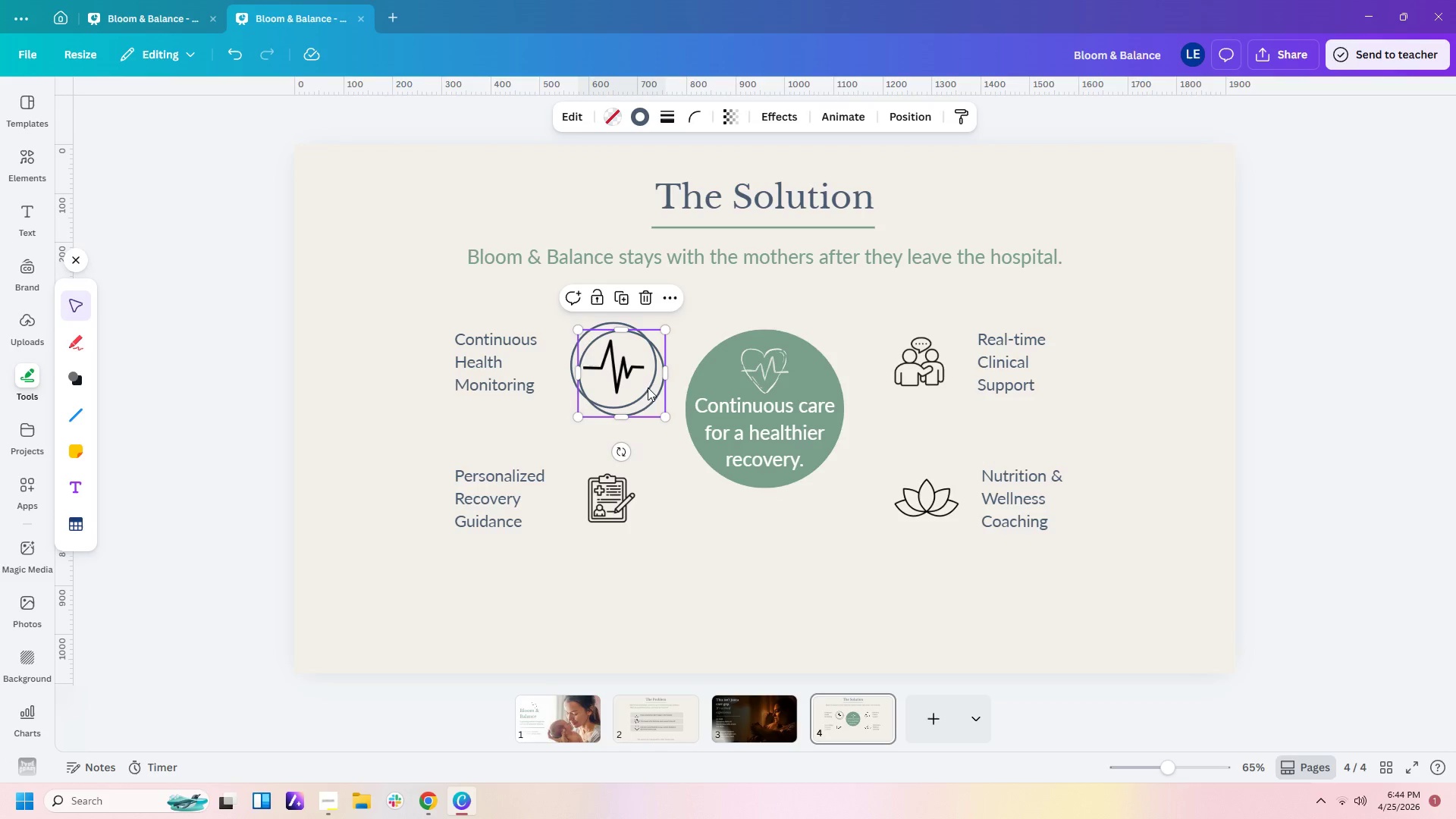 
left_click_drag(start_coordinate=[648, 388], to_coordinate=[639, 508])
 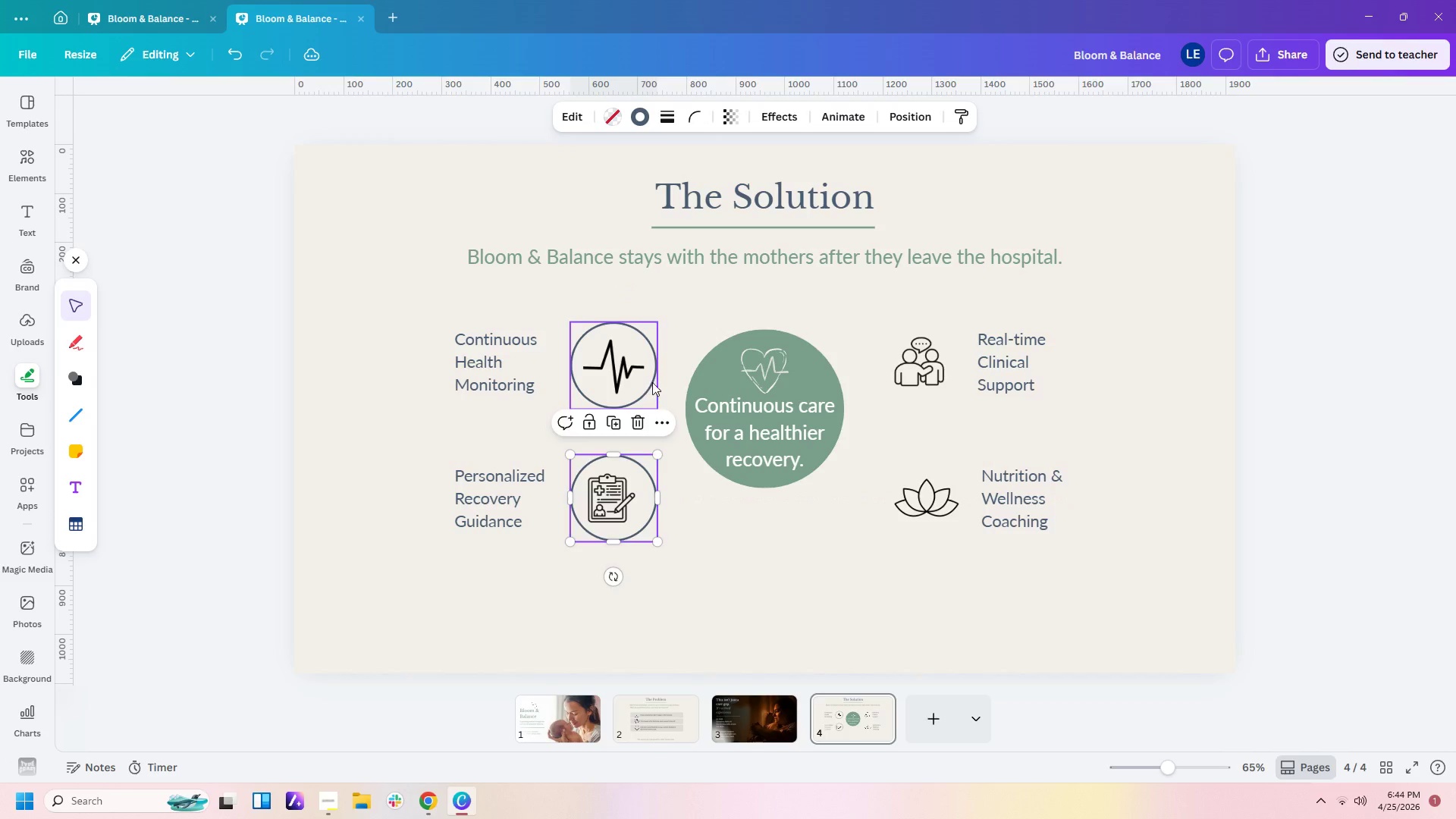 
left_click([652, 382])
 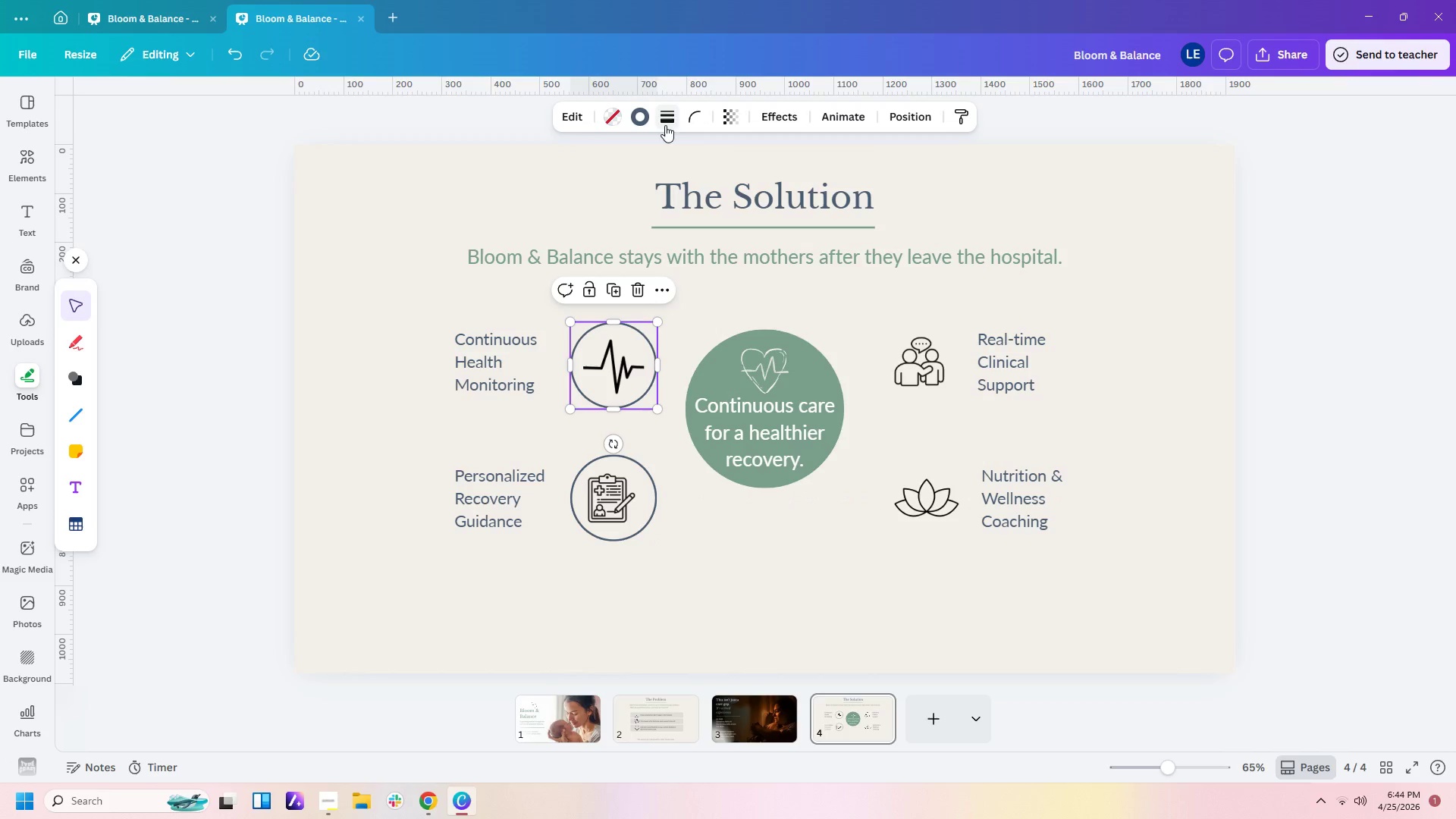 
left_click([661, 121])
 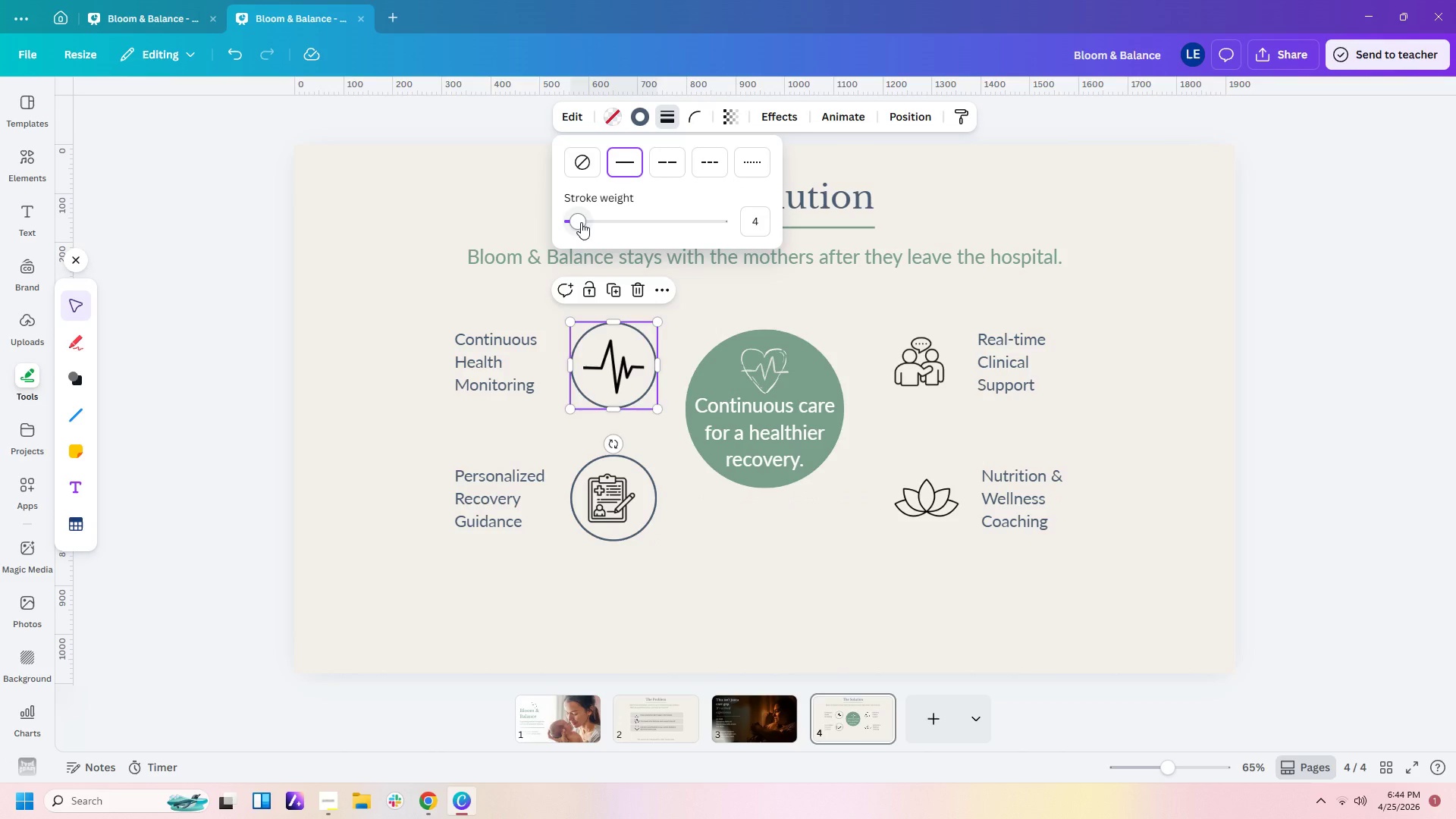 
left_click_drag(start_coordinate=[581, 222], to_coordinate=[571, 221])
 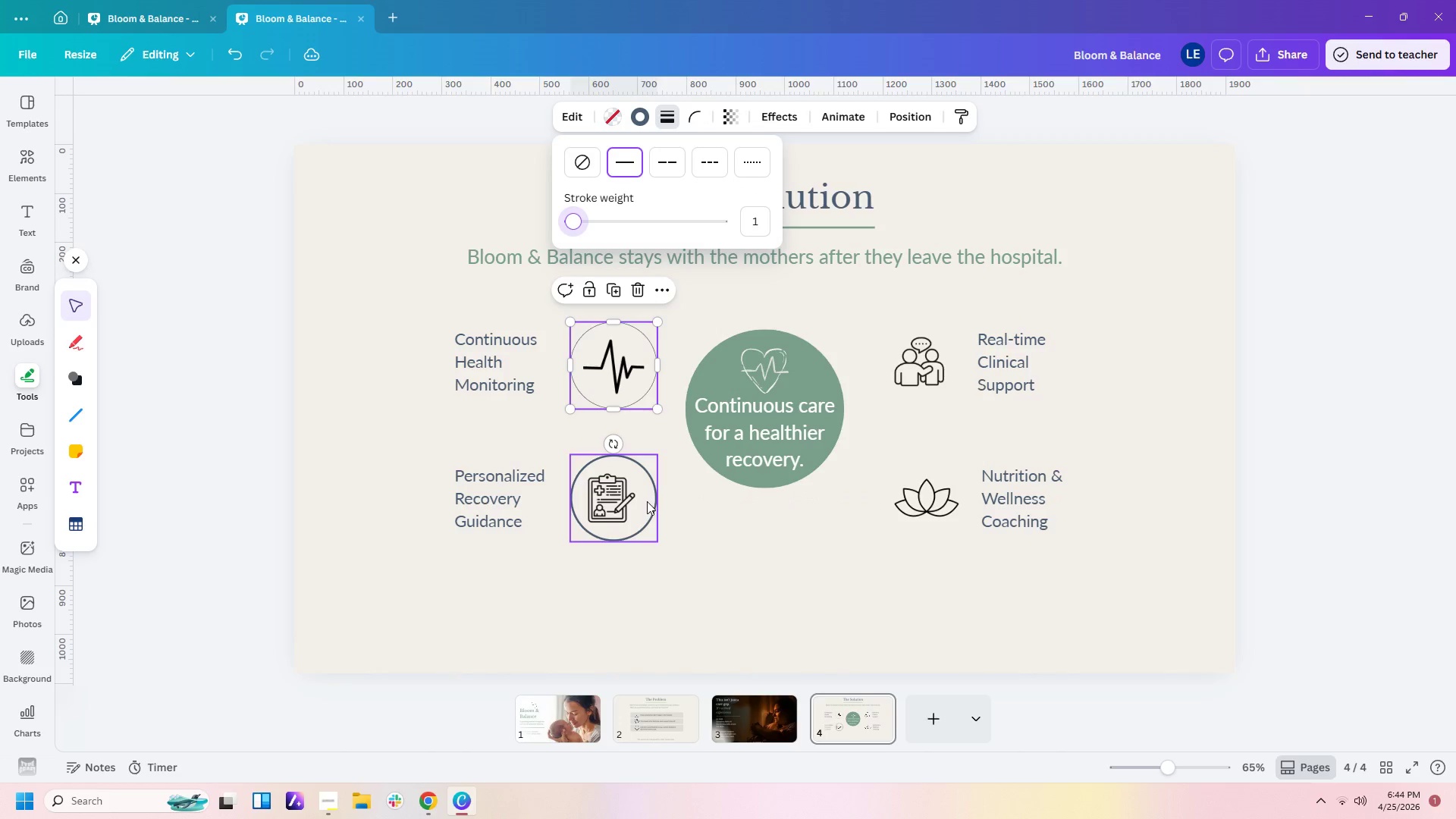 
left_click([648, 502])
 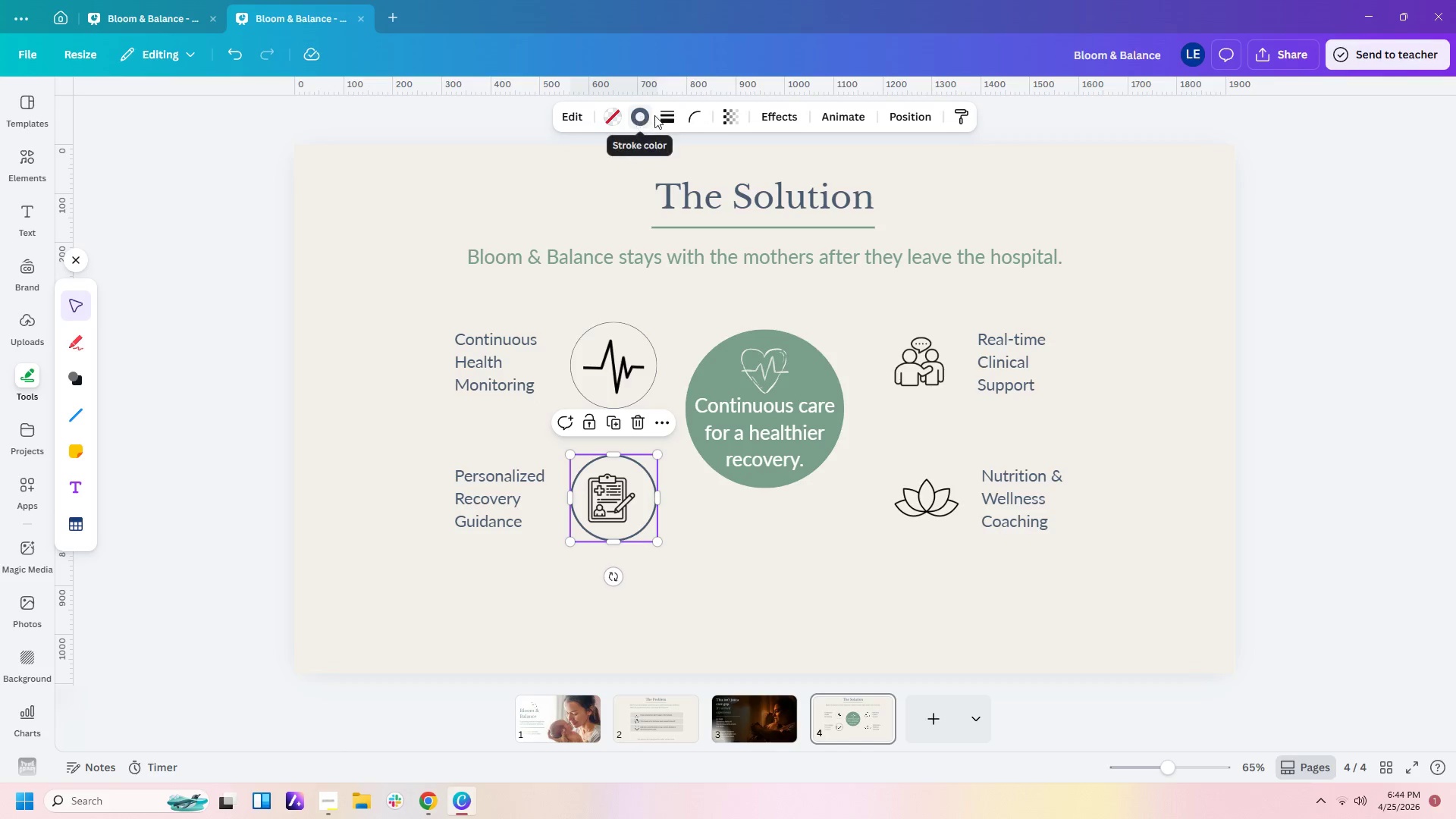 
left_click([666, 115])
 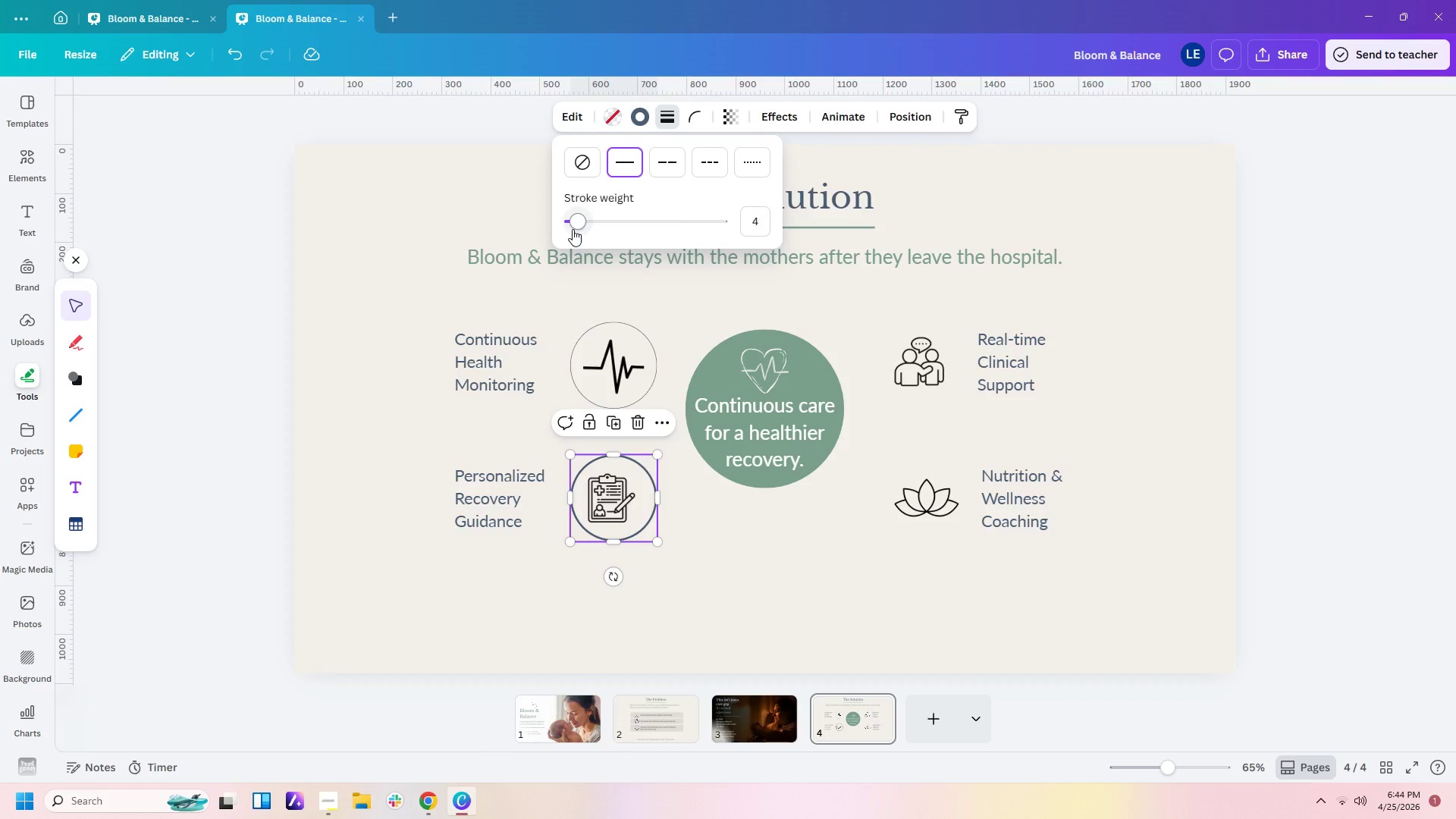 
left_click_drag(start_coordinate=[575, 225], to_coordinate=[571, 225])
 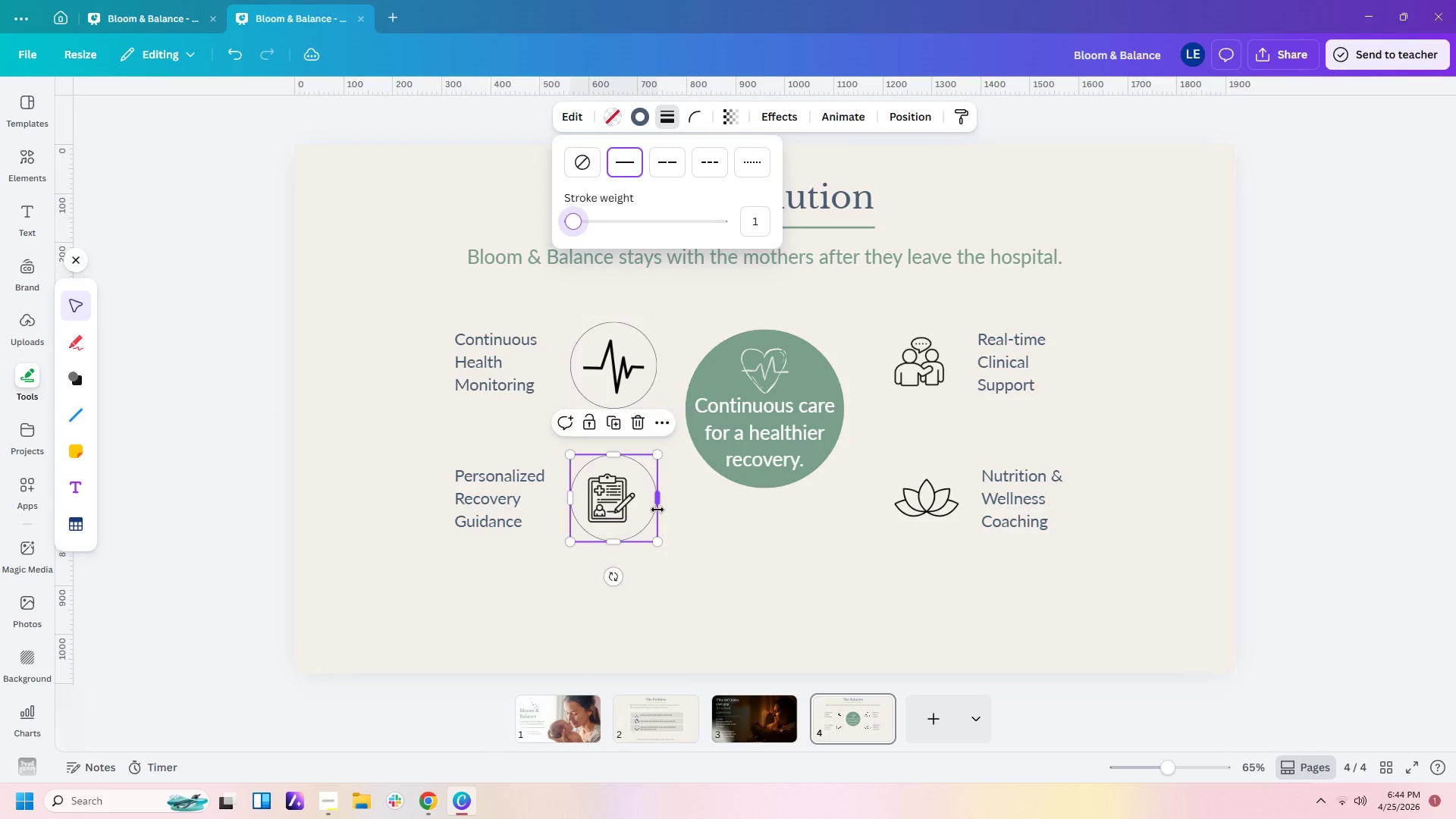 
left_click_drag(start_coordinate=[659, 512], to_coordinate=[663, 516])
 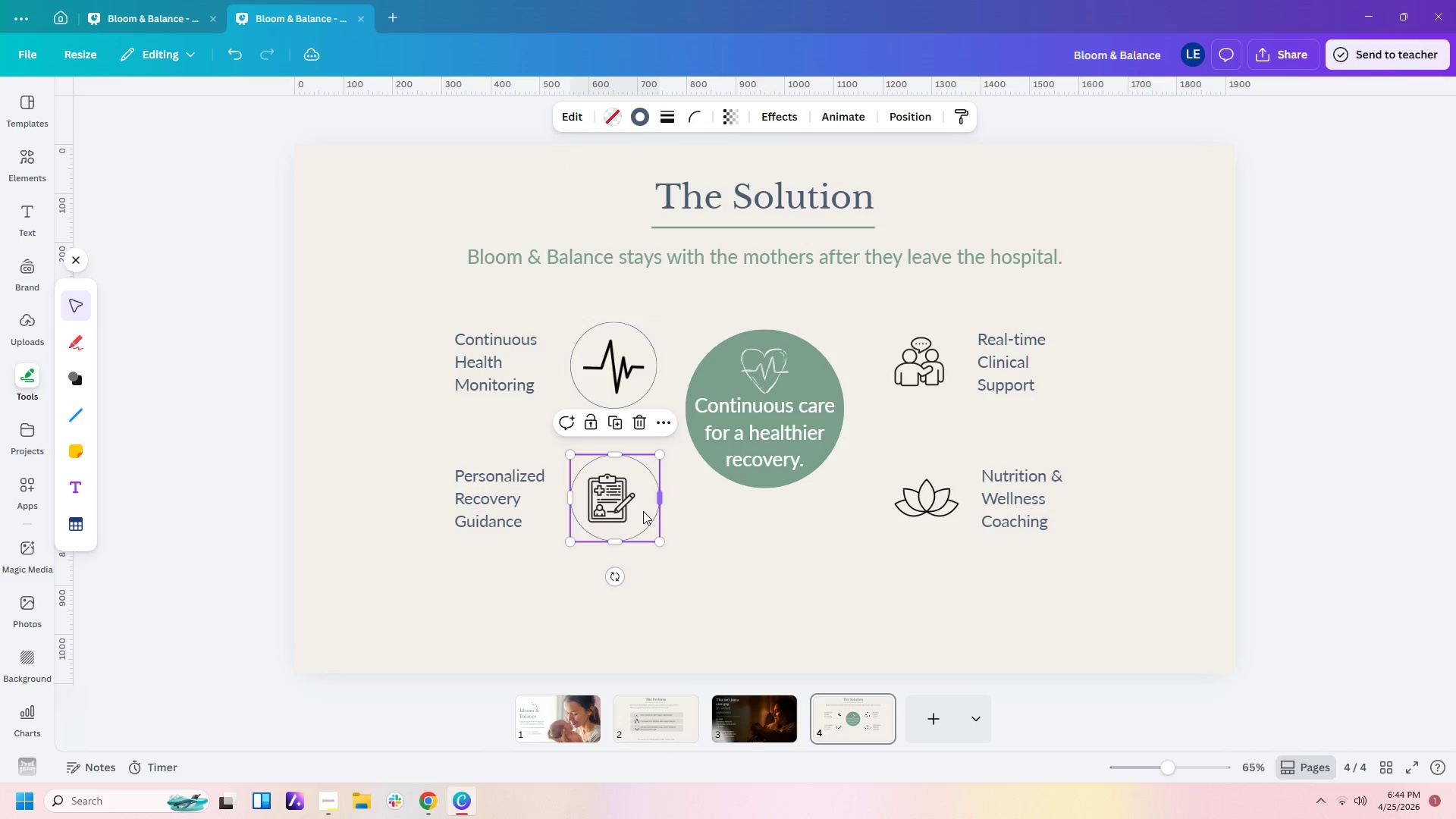 
left_click_drag(start_coordinate=[643, 511], to_coordinate=[636, 509])
 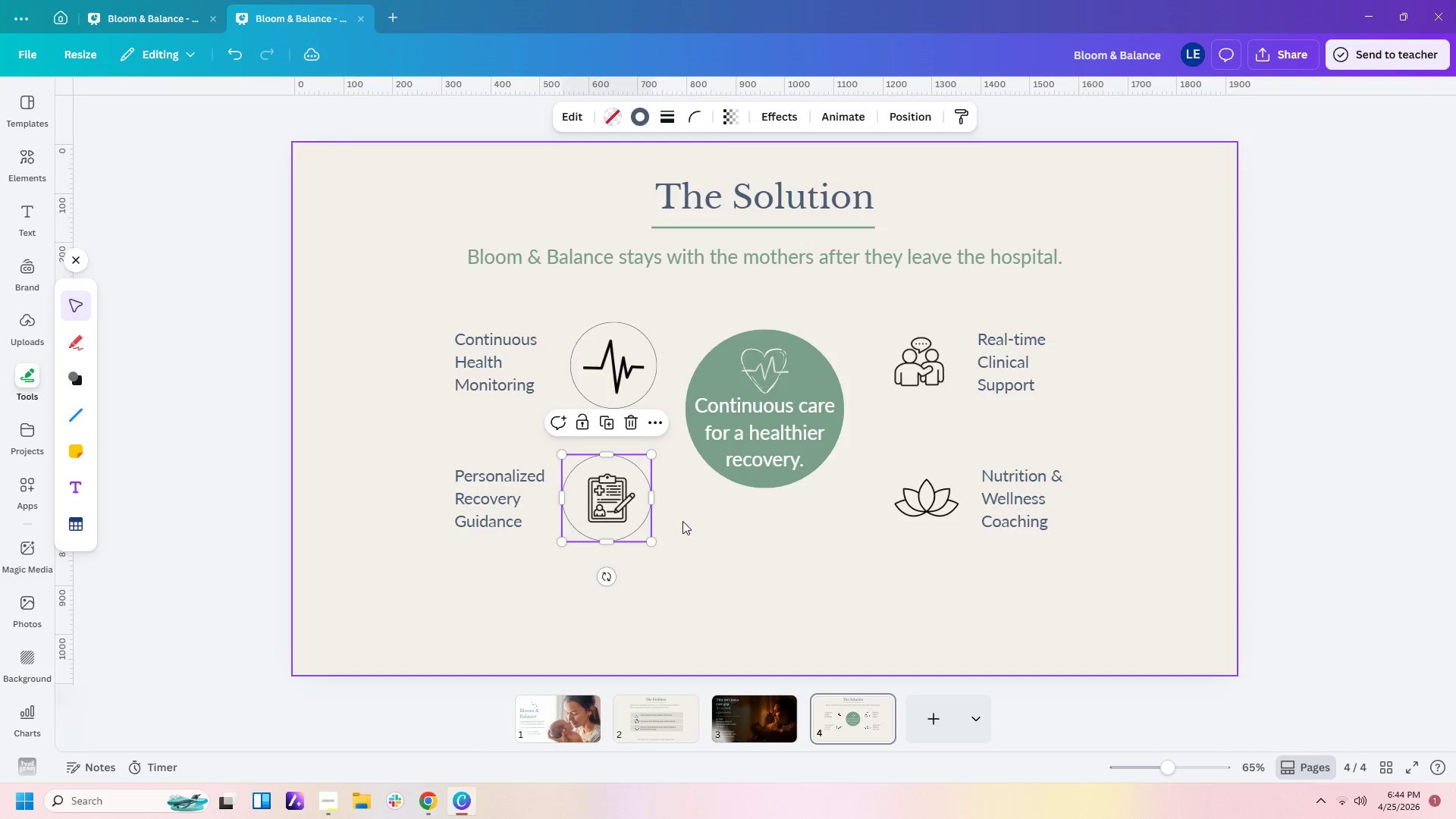 
left_click([682, 521])
 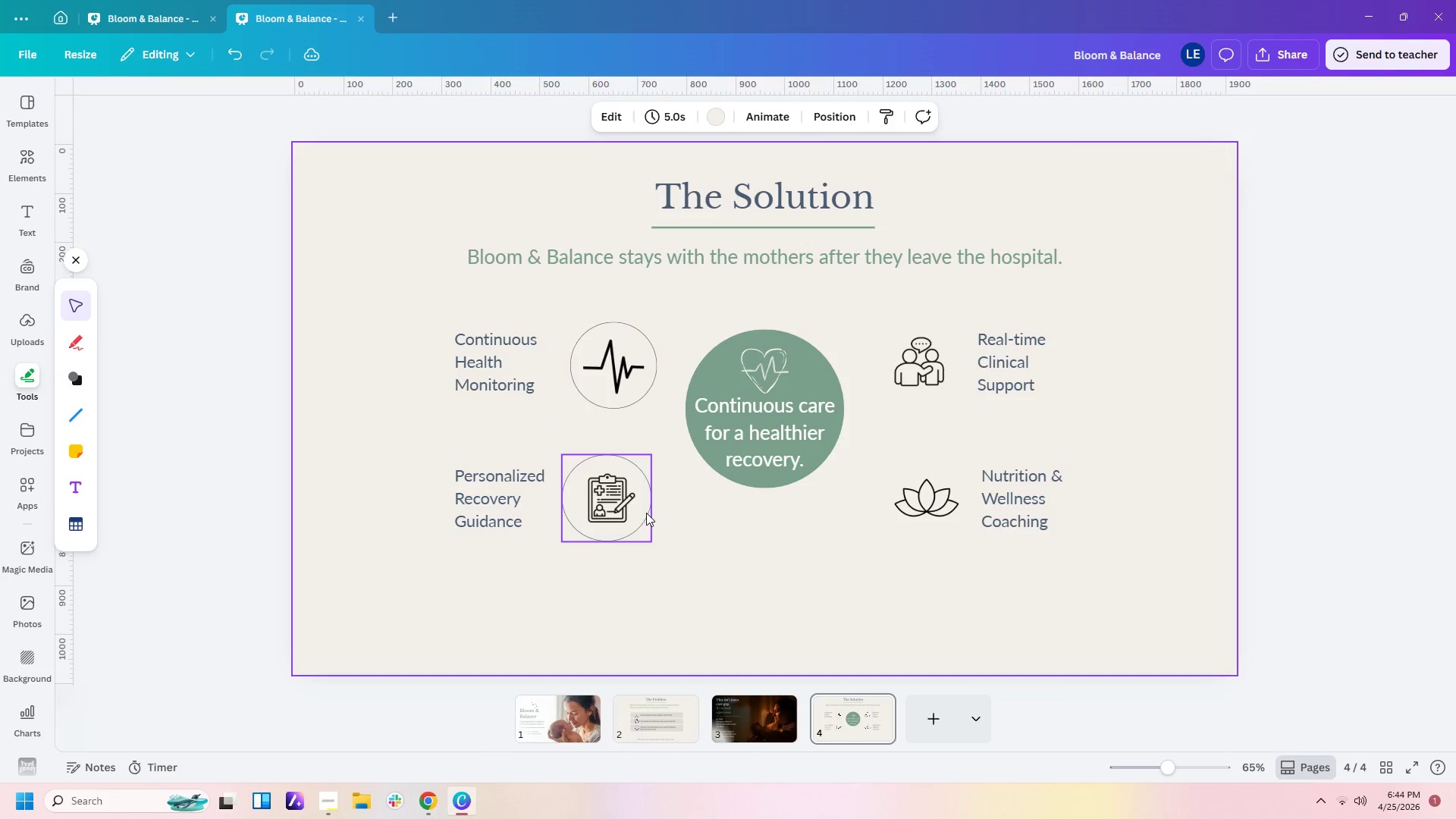 
left_click_drag(start_coordinate=[645, 513], to_coordinate=[650, 512])
 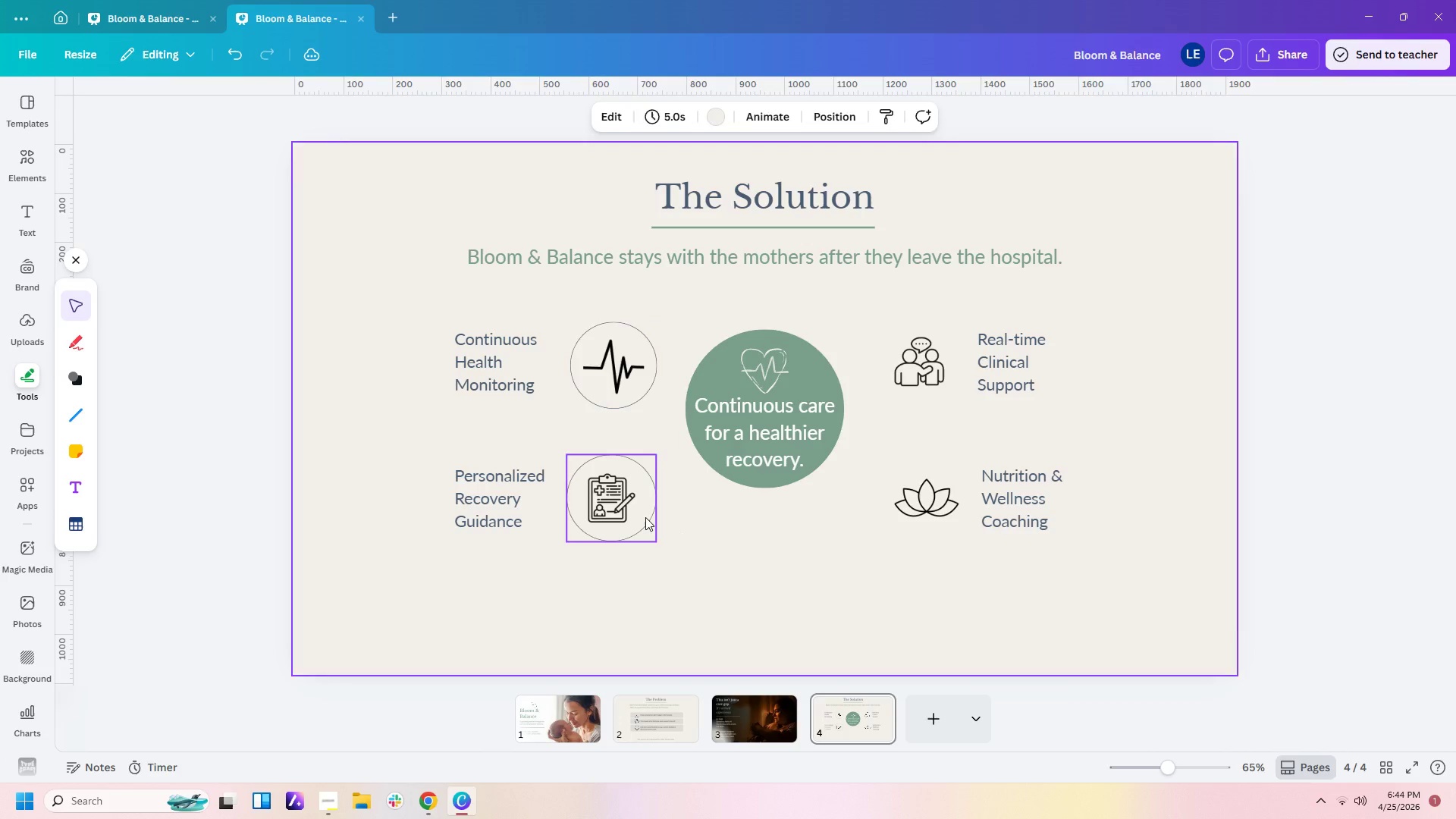 
double_click([645, 517])
 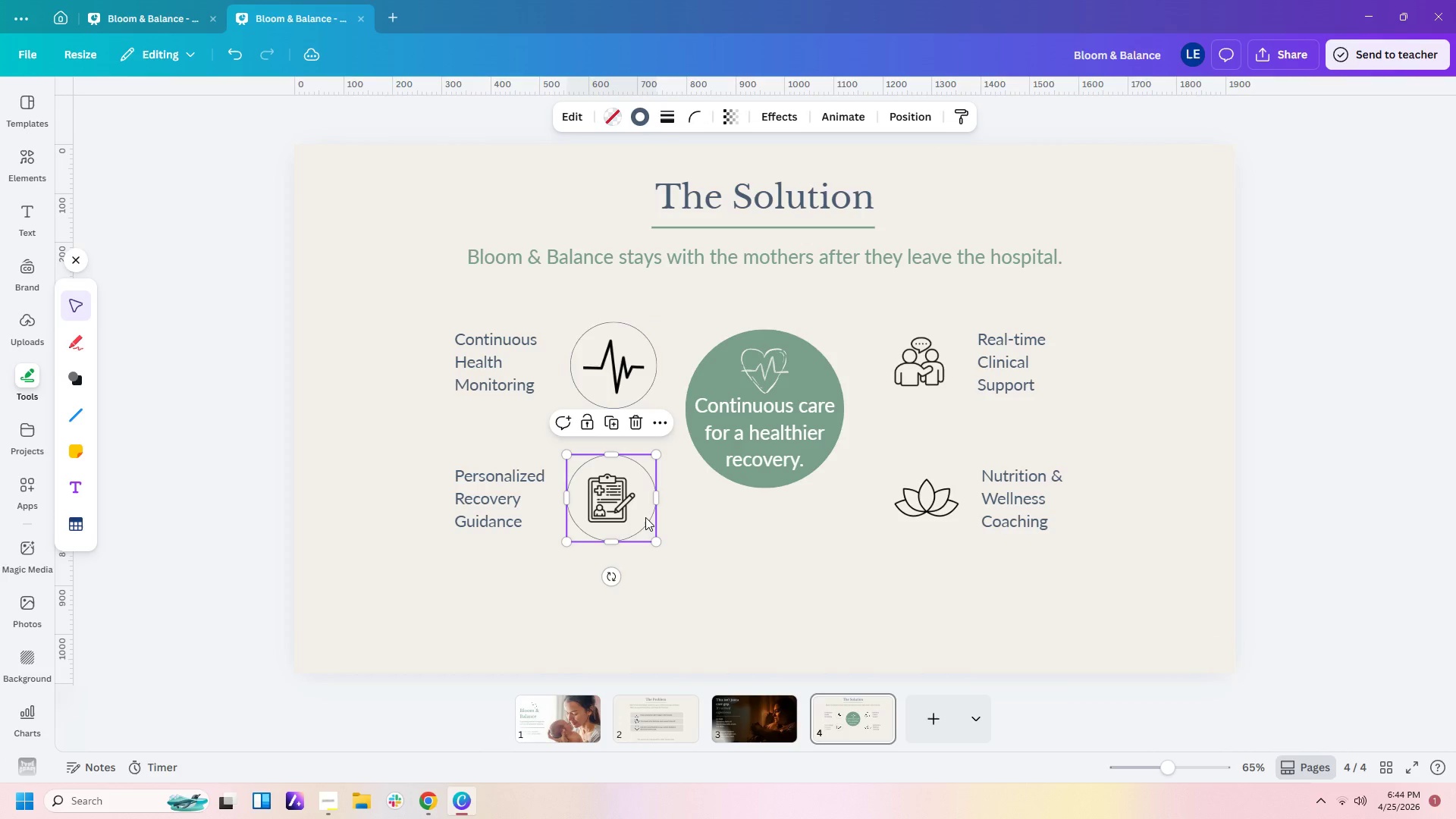 
key(Control+C)
 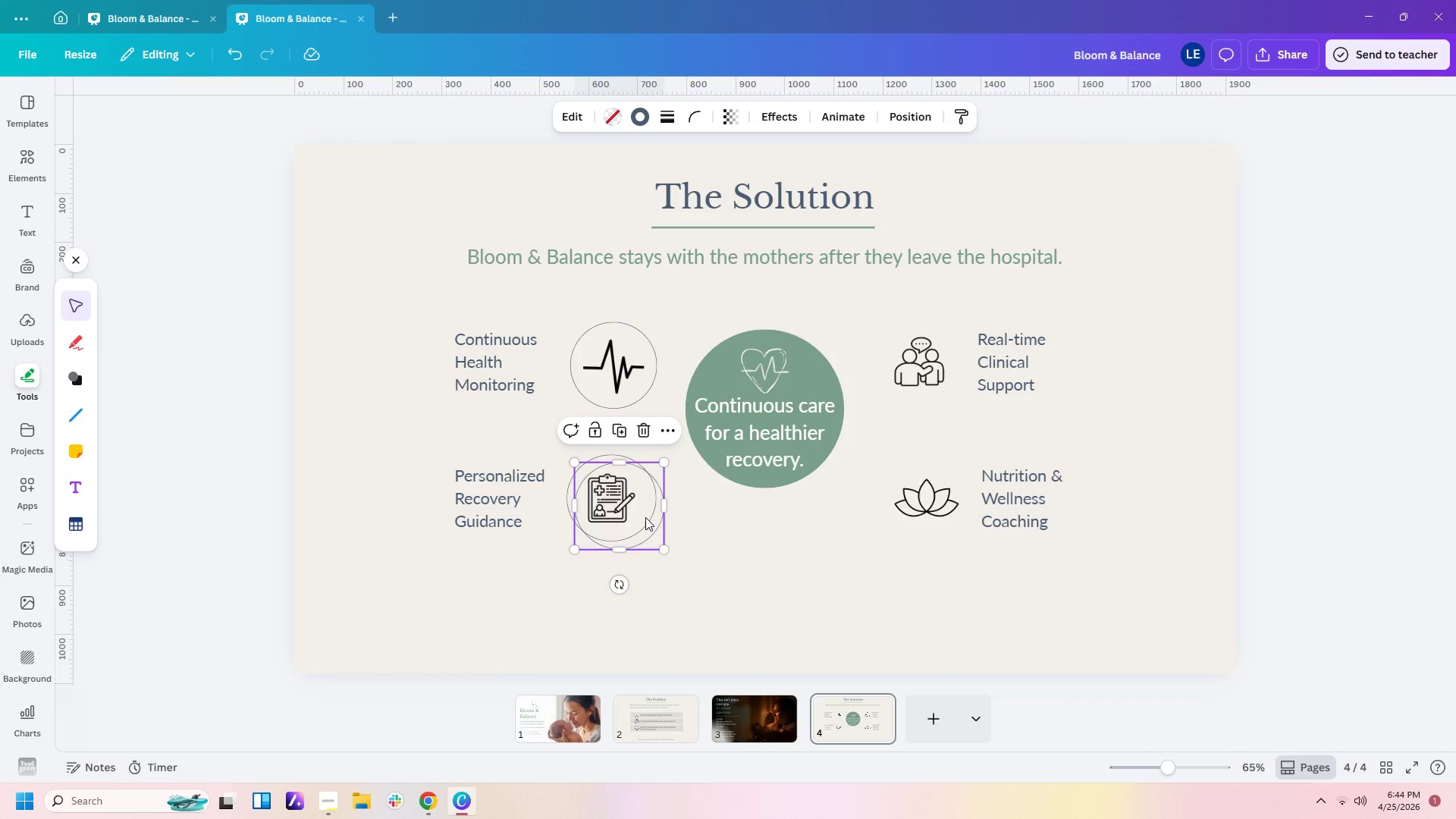 
key(Control+V)
 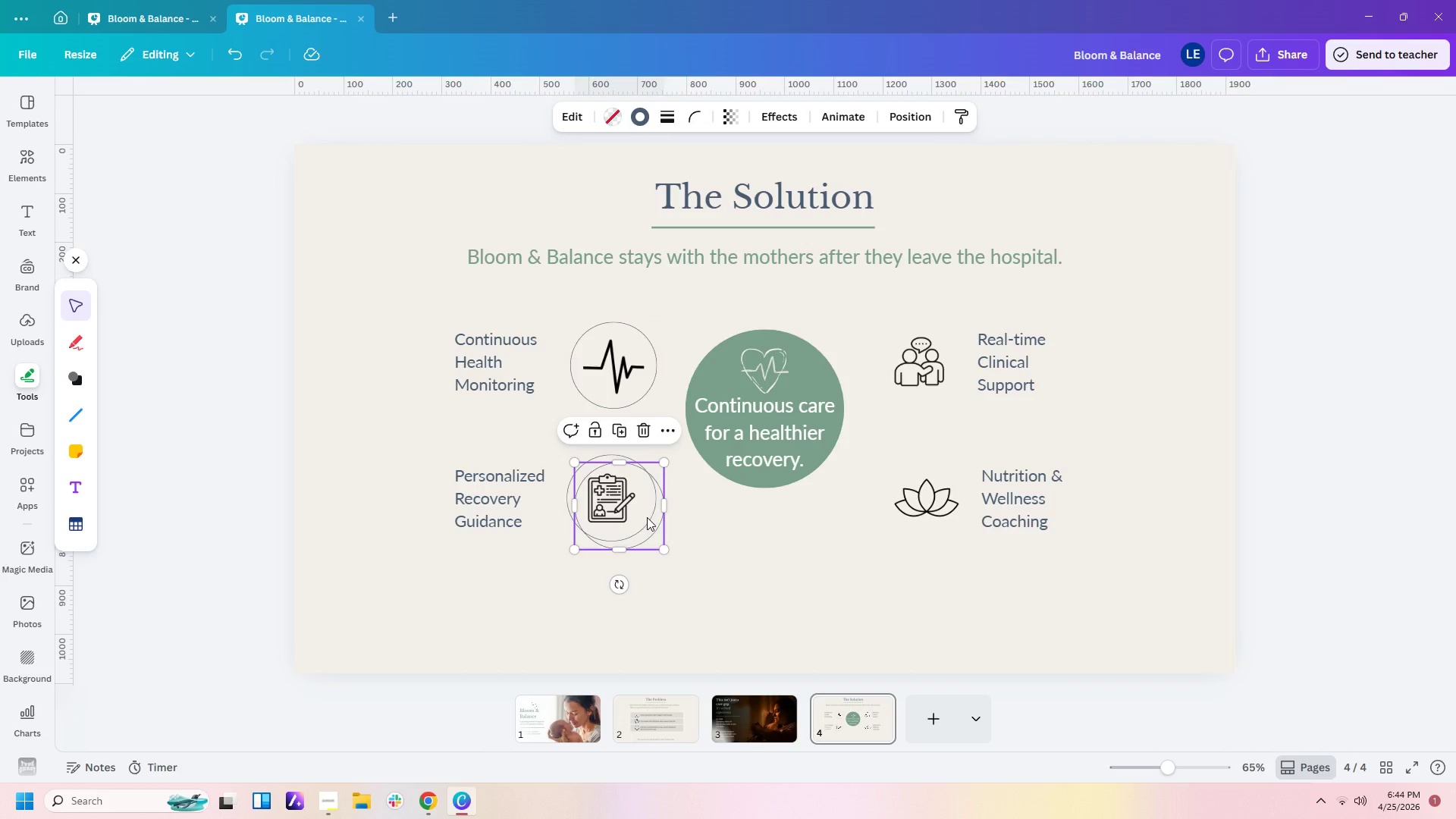 
left_click_drag(start_coordinate=[645, 517], to_coordinate=[950, 513])
 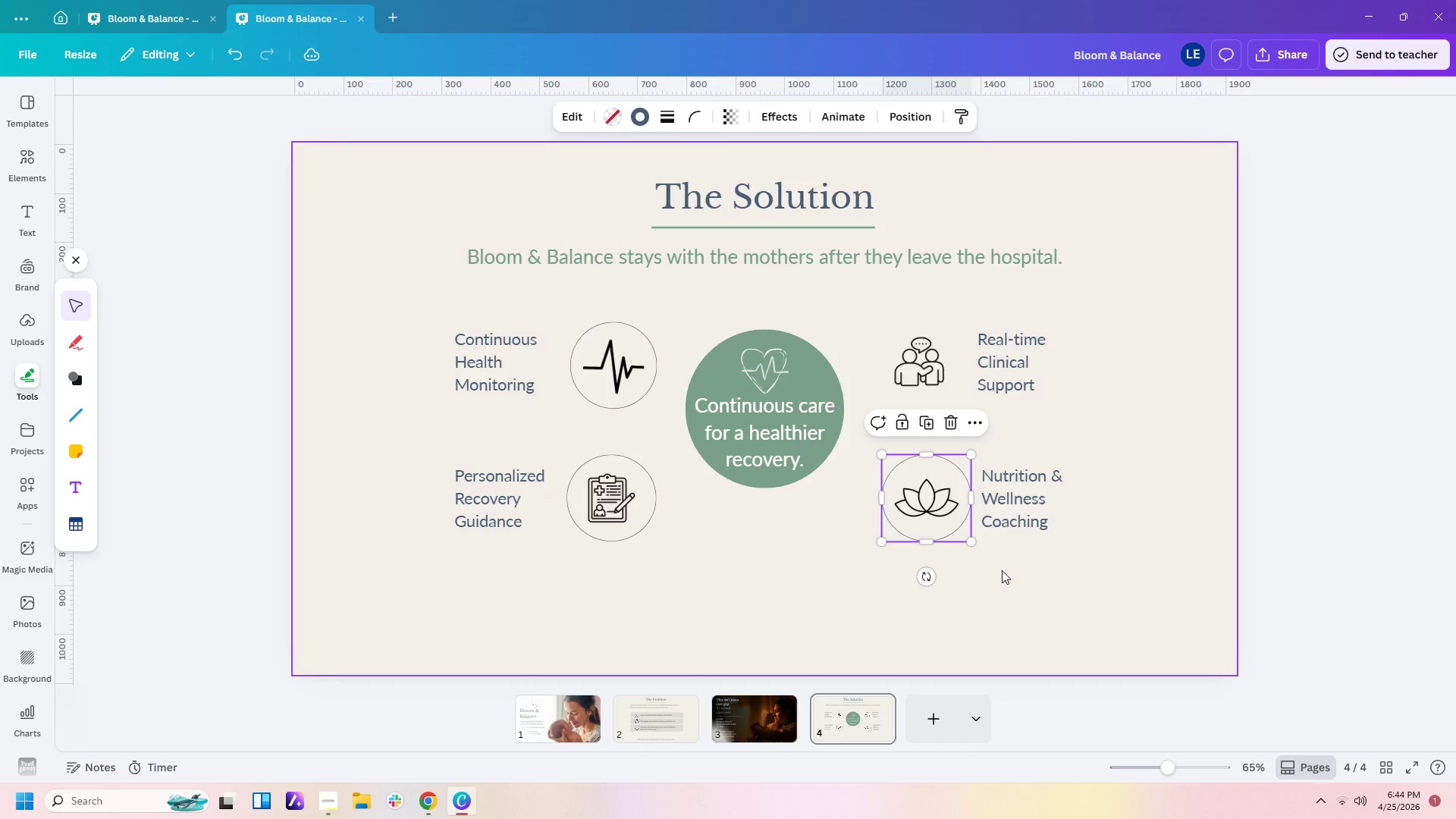 
key(Control+C)
 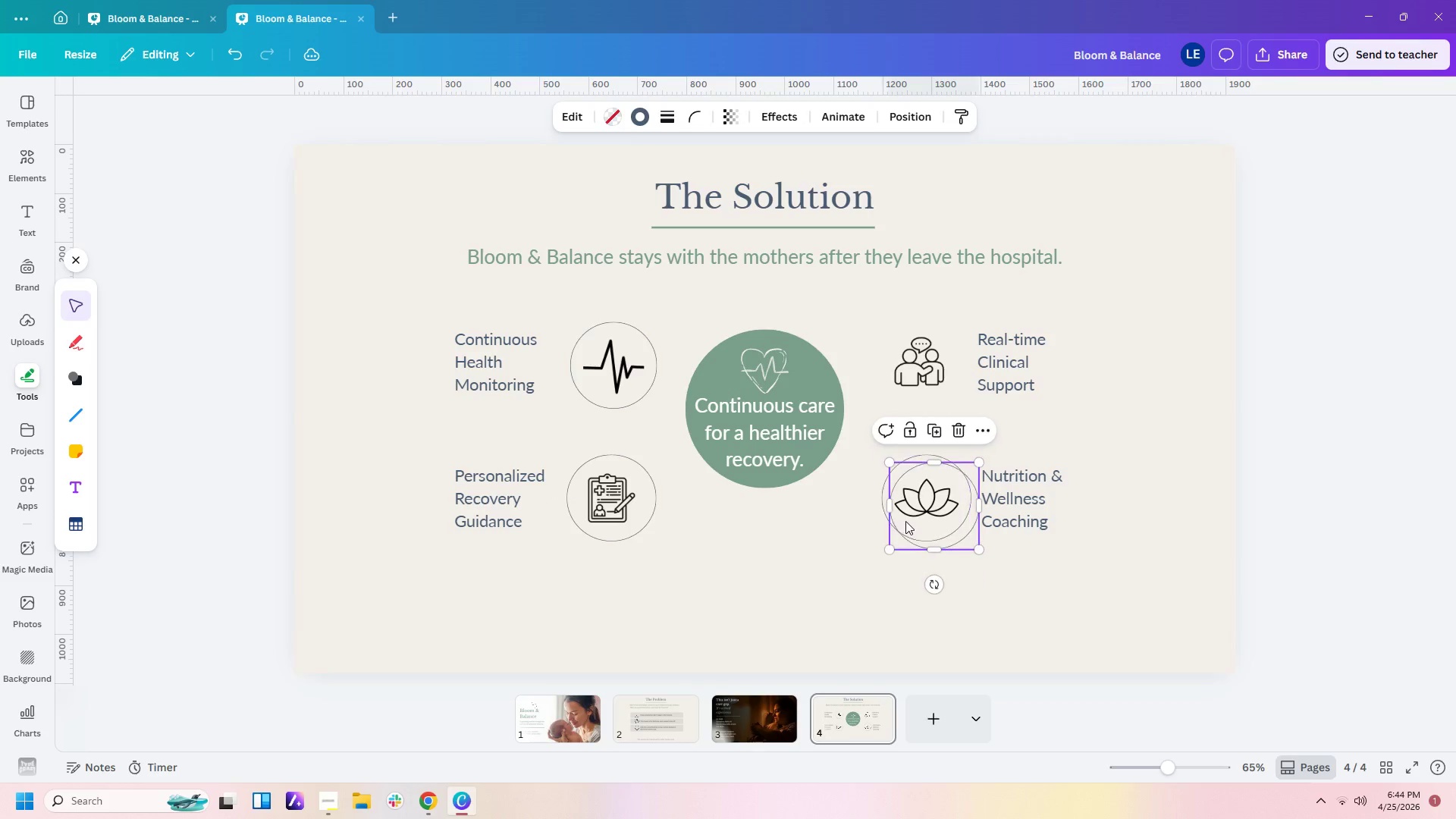 
key(Control+V)
 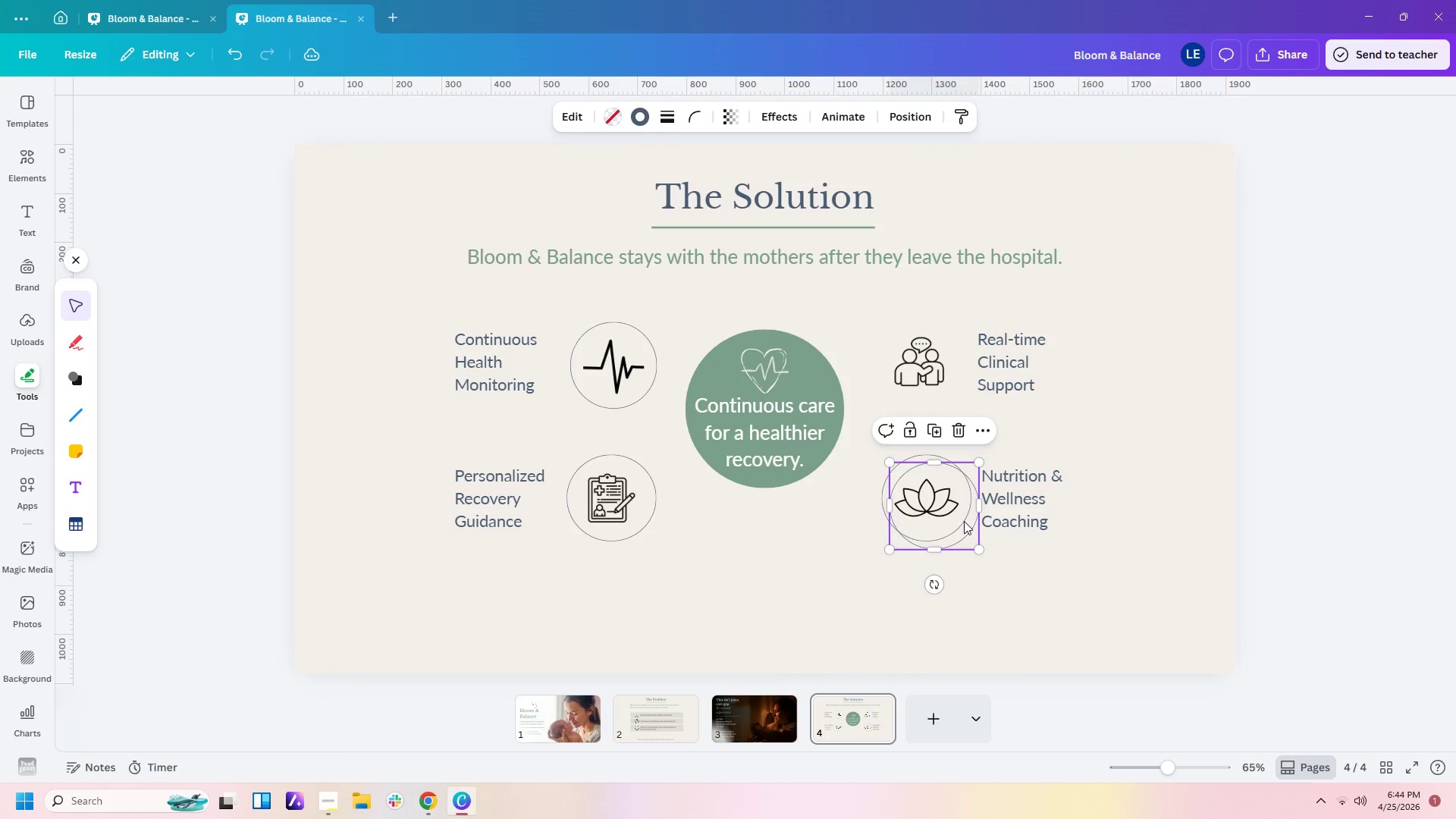 
left_click_drag(start_coordinate=[964, 521], to_coordinate=[951, 380])
 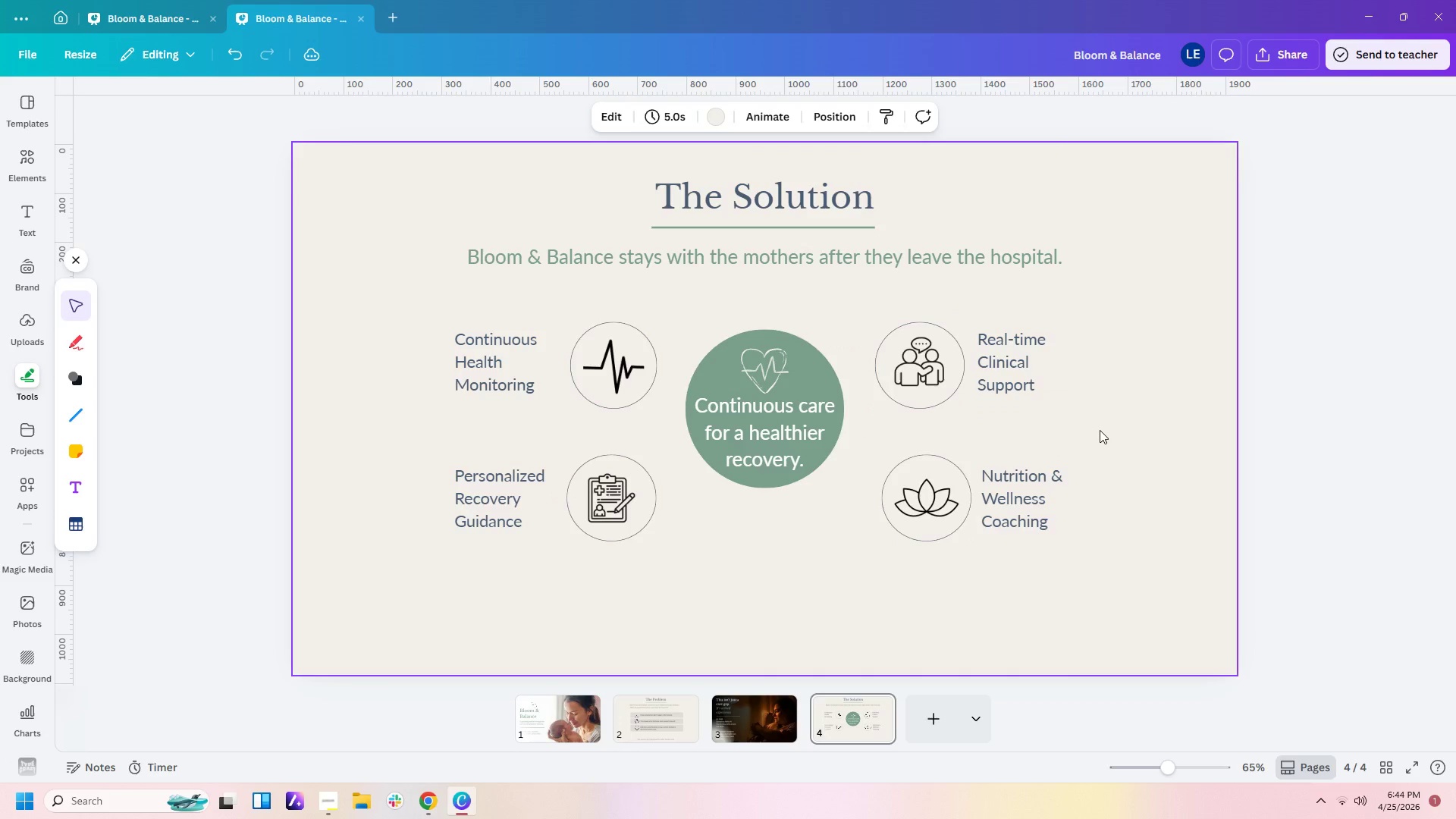 
double_click([1105, 430])
 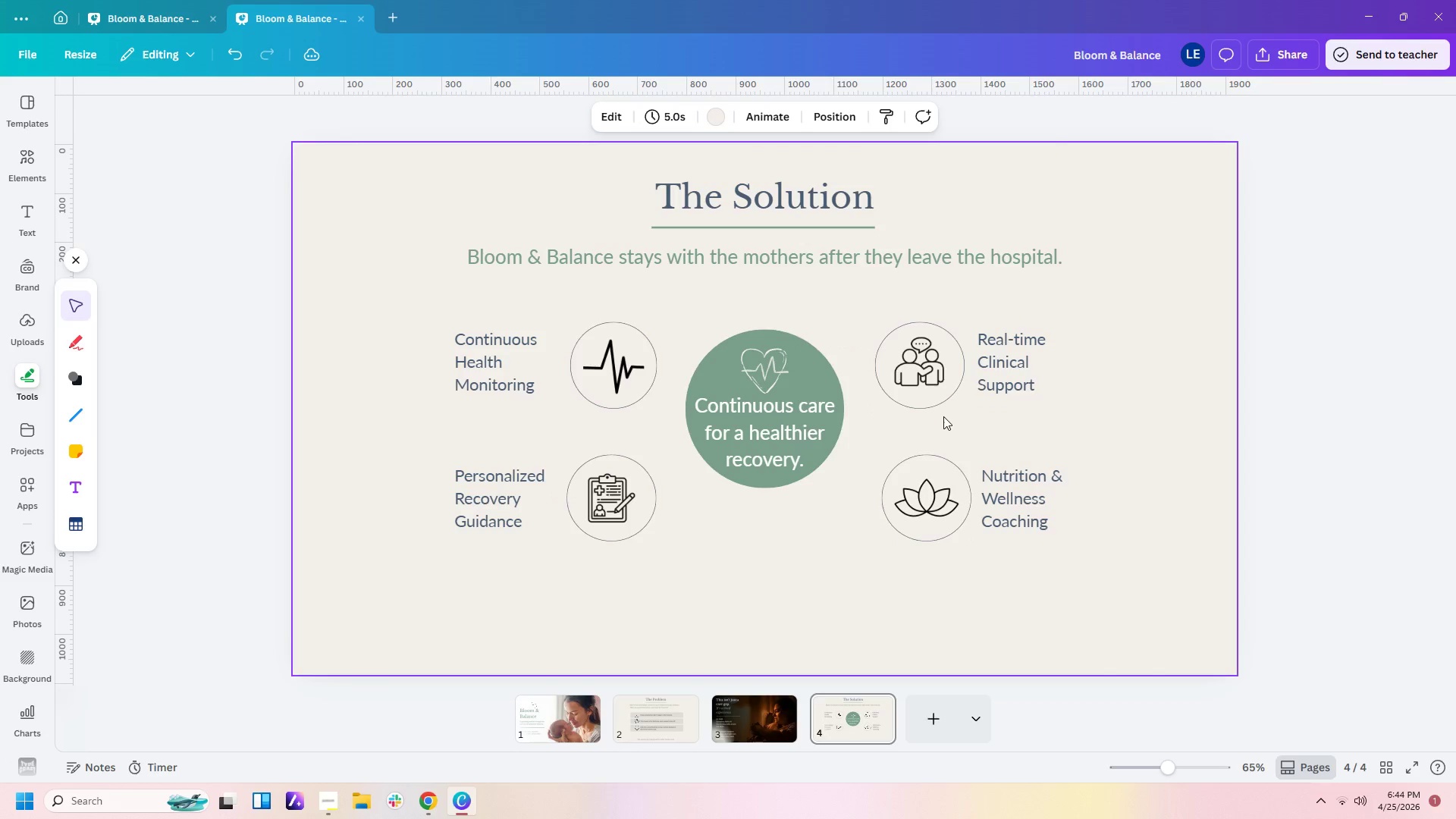 
left_click_drag(start_coordinate=[940, 417], to_coordinate=[938, 491])
 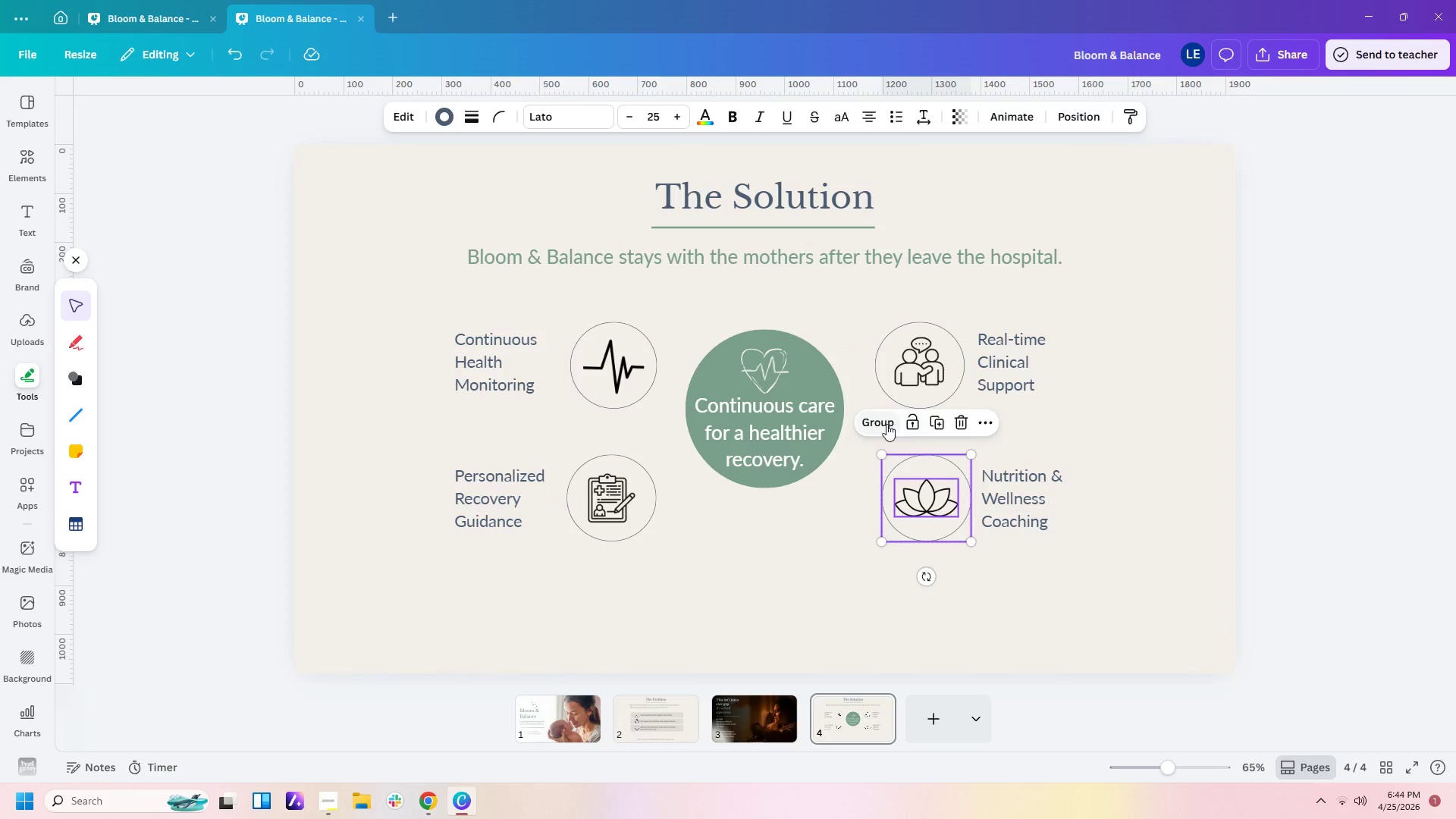 
left_click([886, 424])
 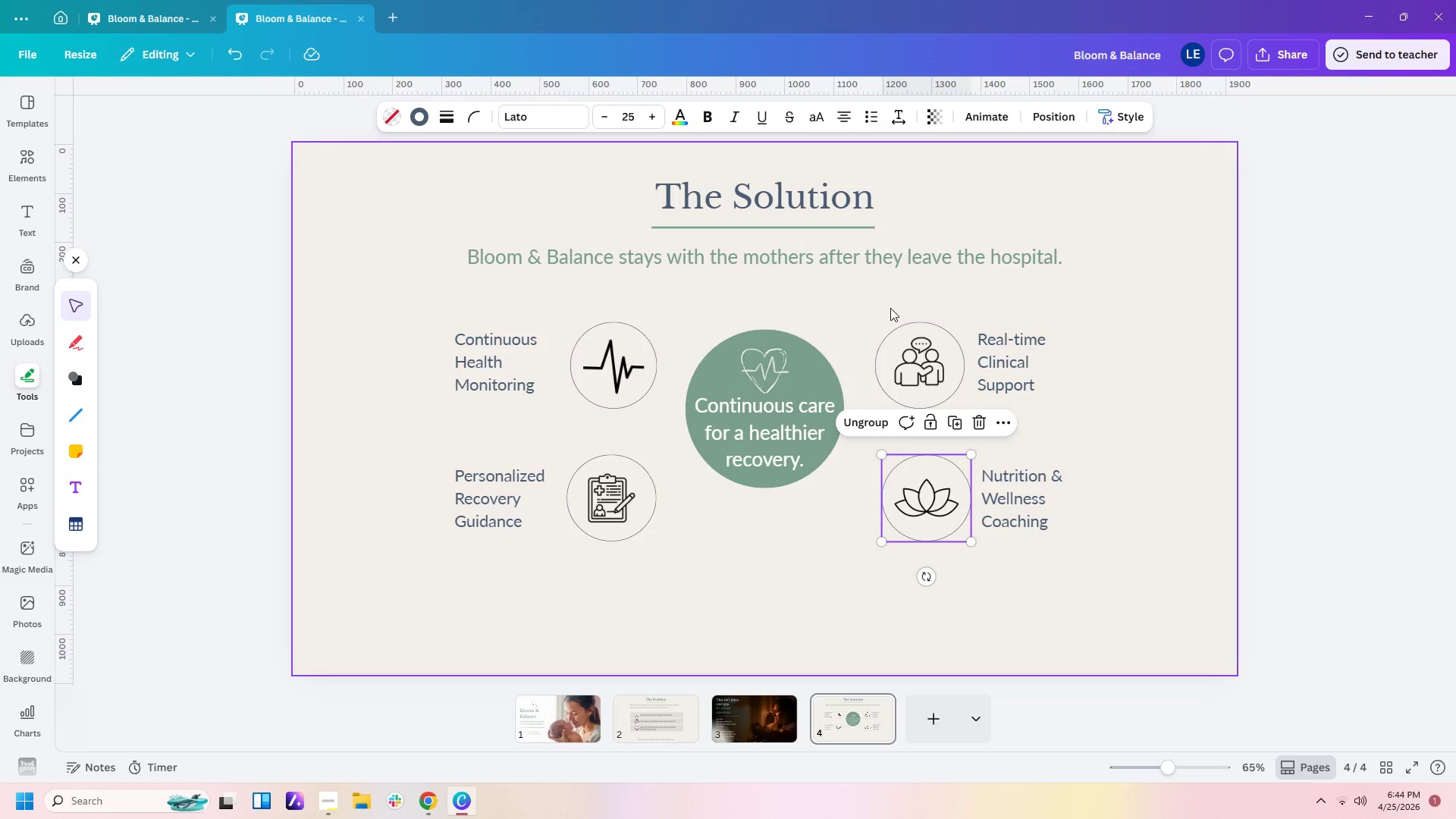 
left_click_drag(start_coordinate=[890, 308], to_coordinate=[919, 355])
 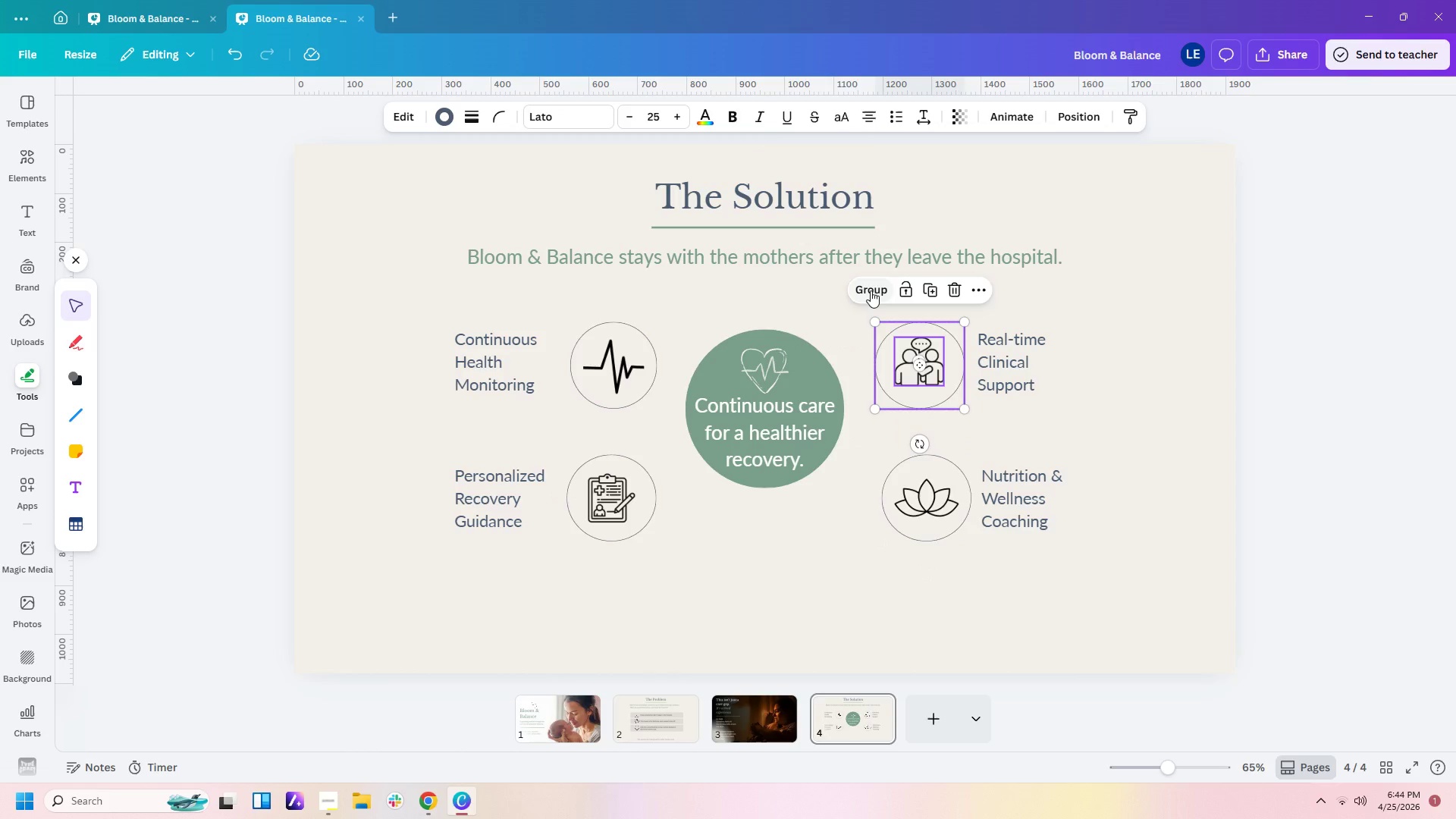 
left_click([871, 290])
 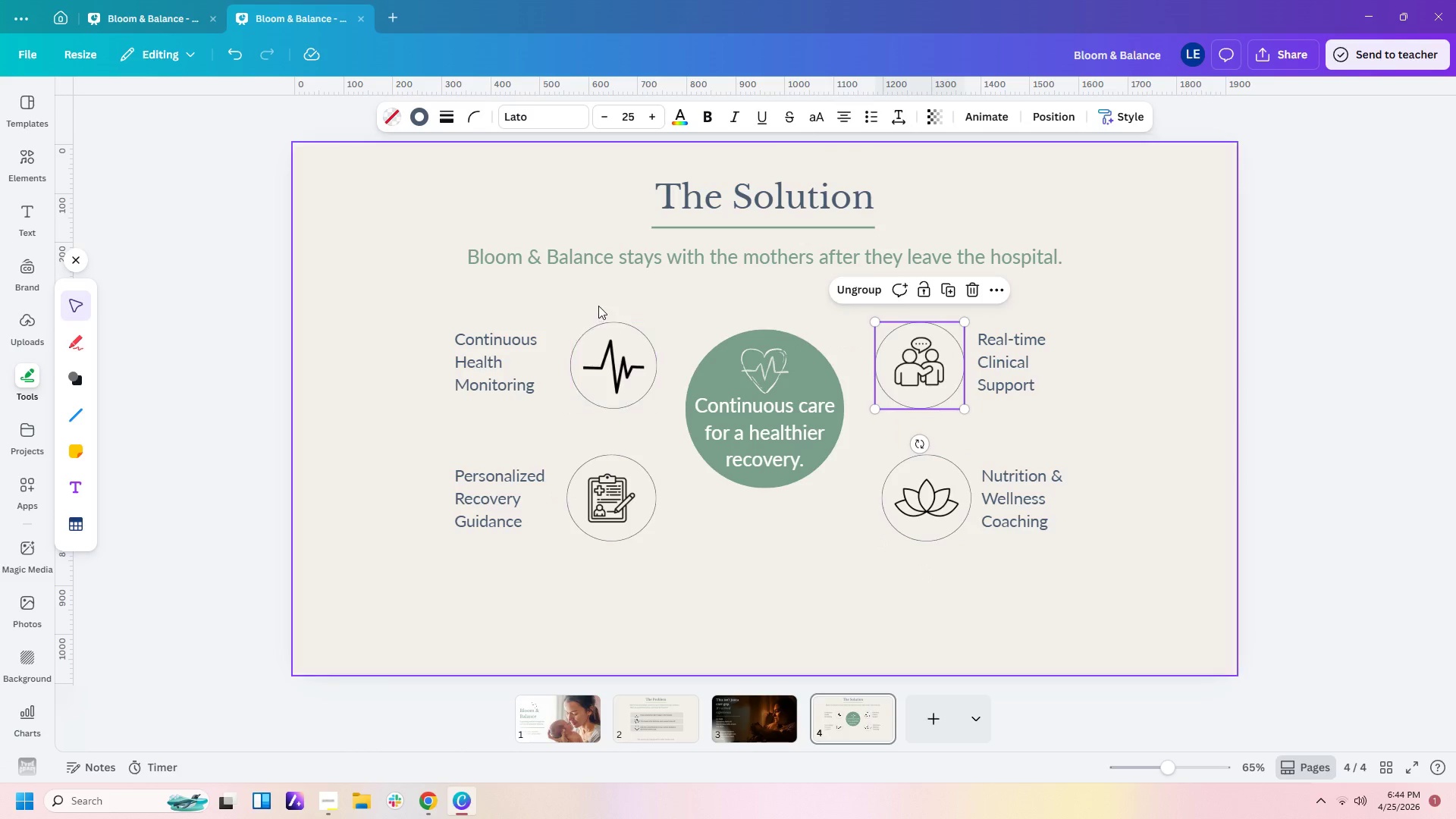 
left_click_drag(start_coordinate=[598, 306], to_coordinate=[617, 356])
 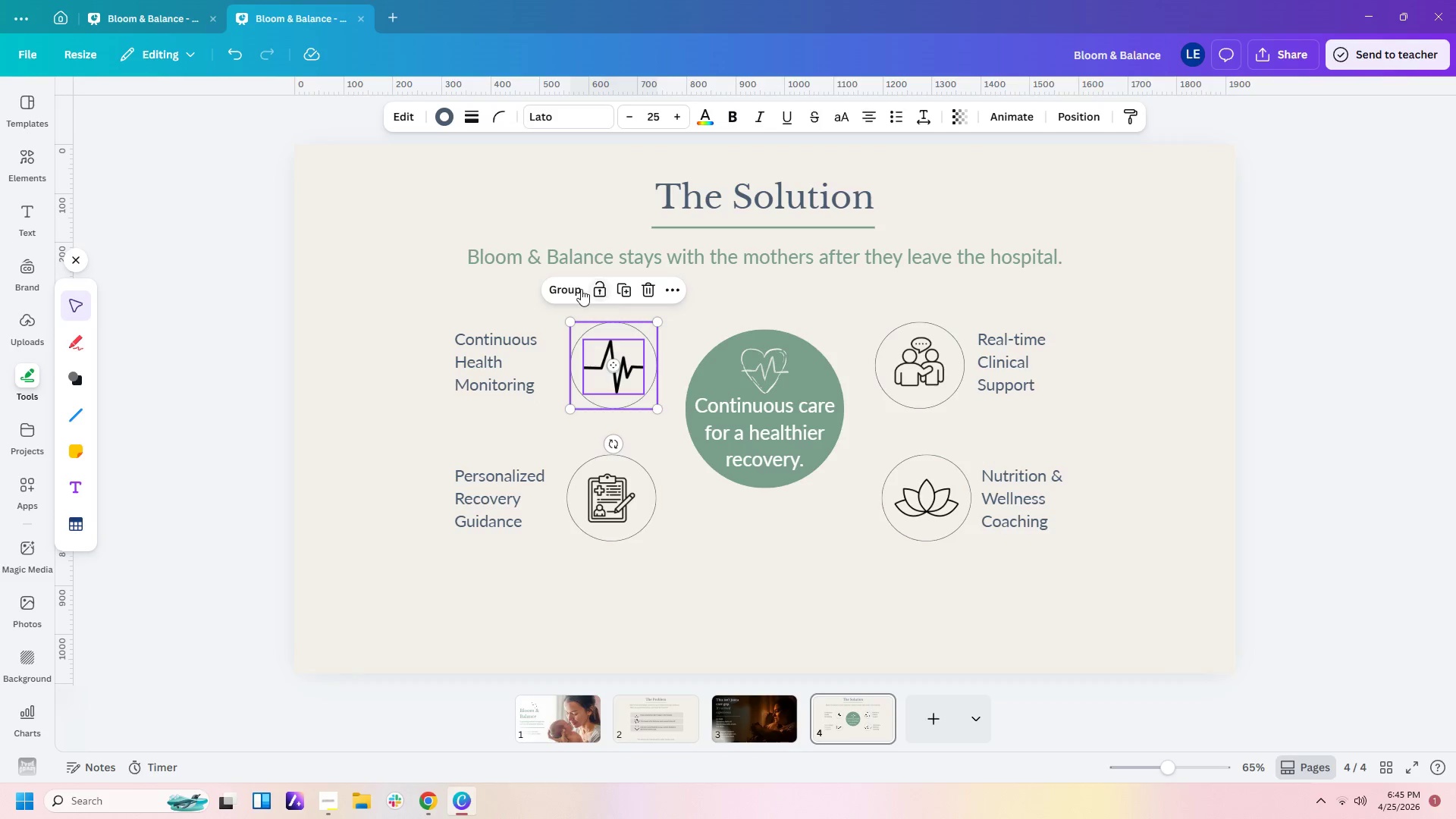 
left_click([566, 286])
 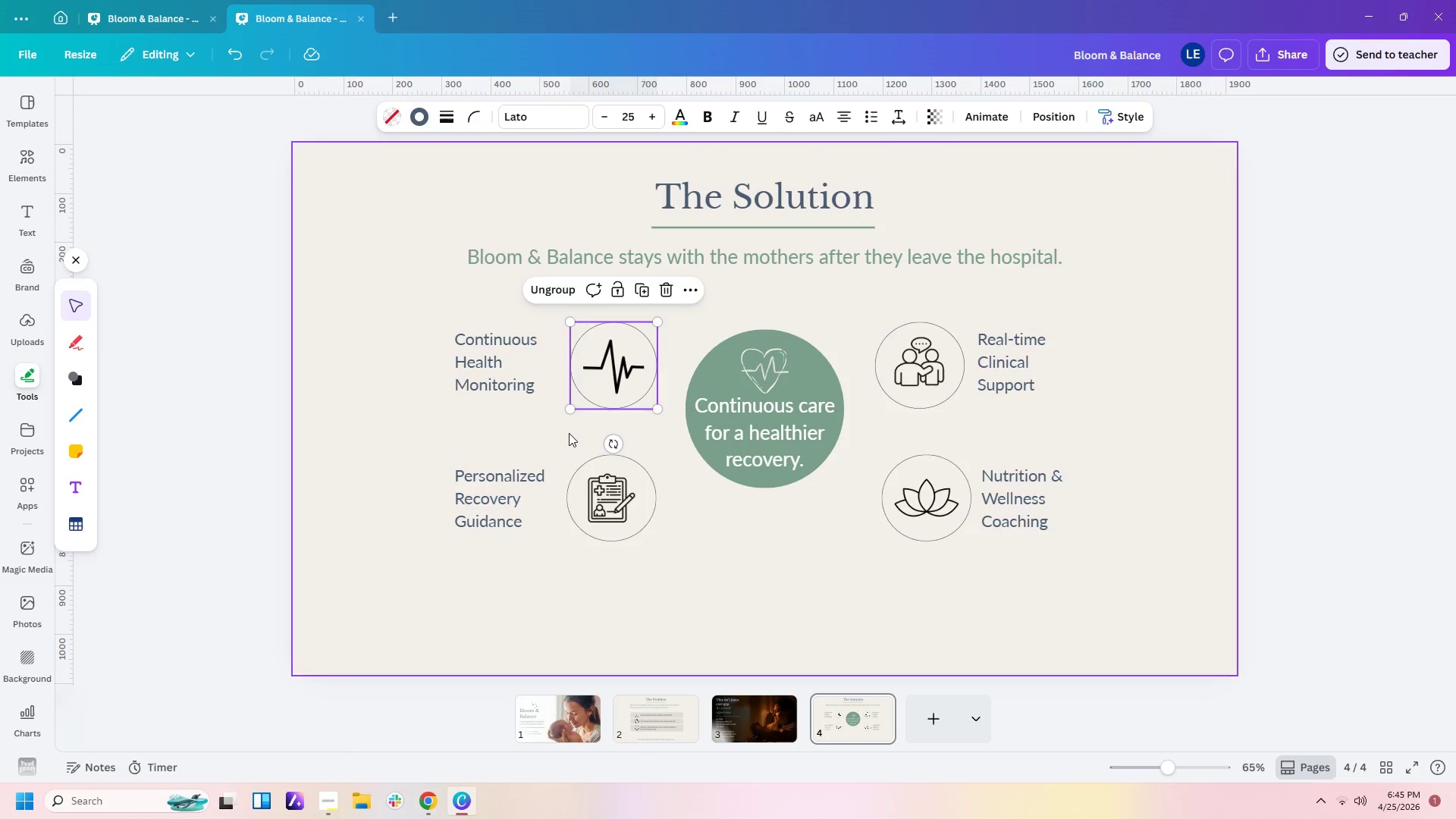 
left_click_drag(start_coordinate=[569, 433], to_coordinate=[611, 485])
 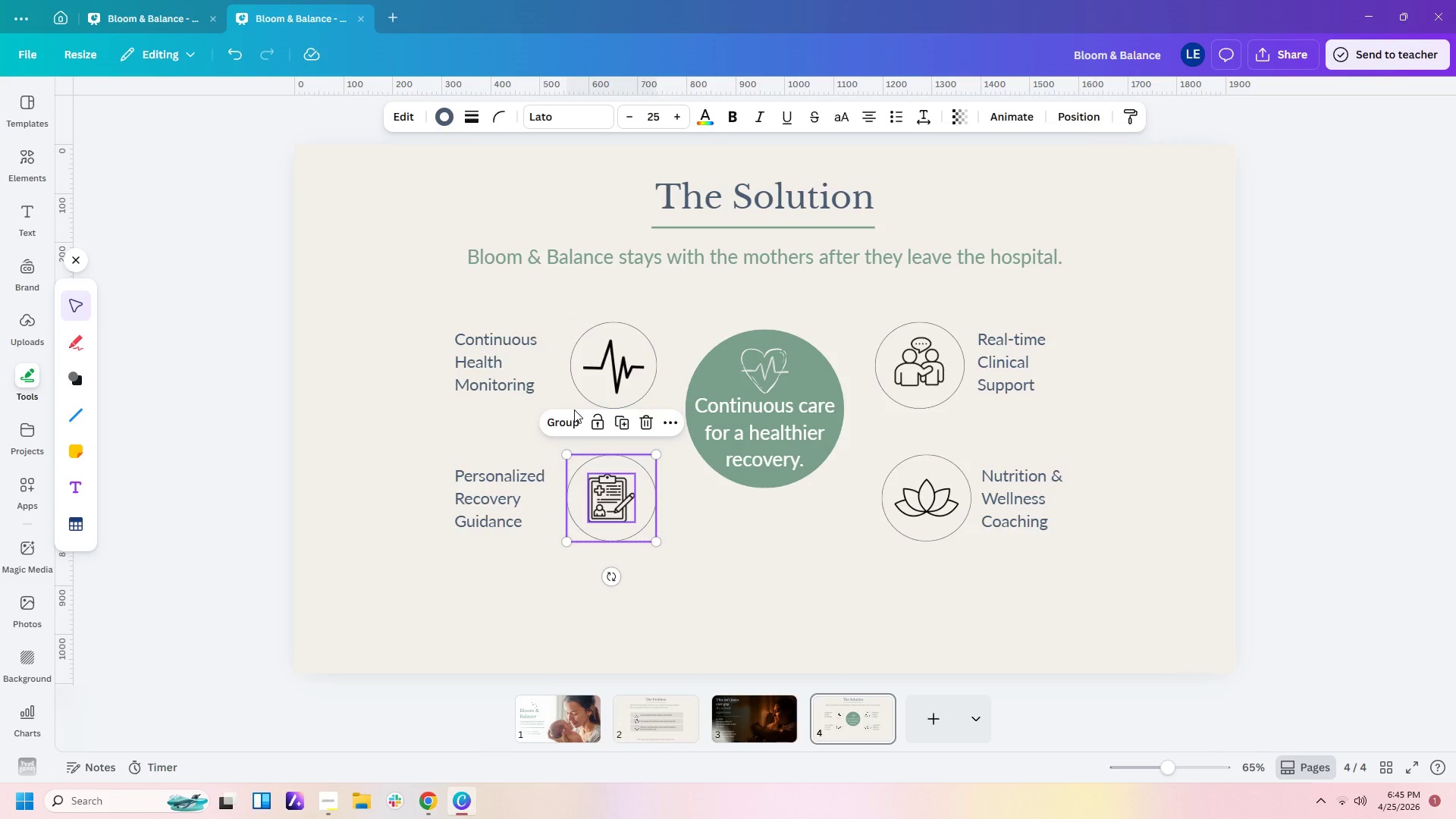 
double_click([571, 422])
 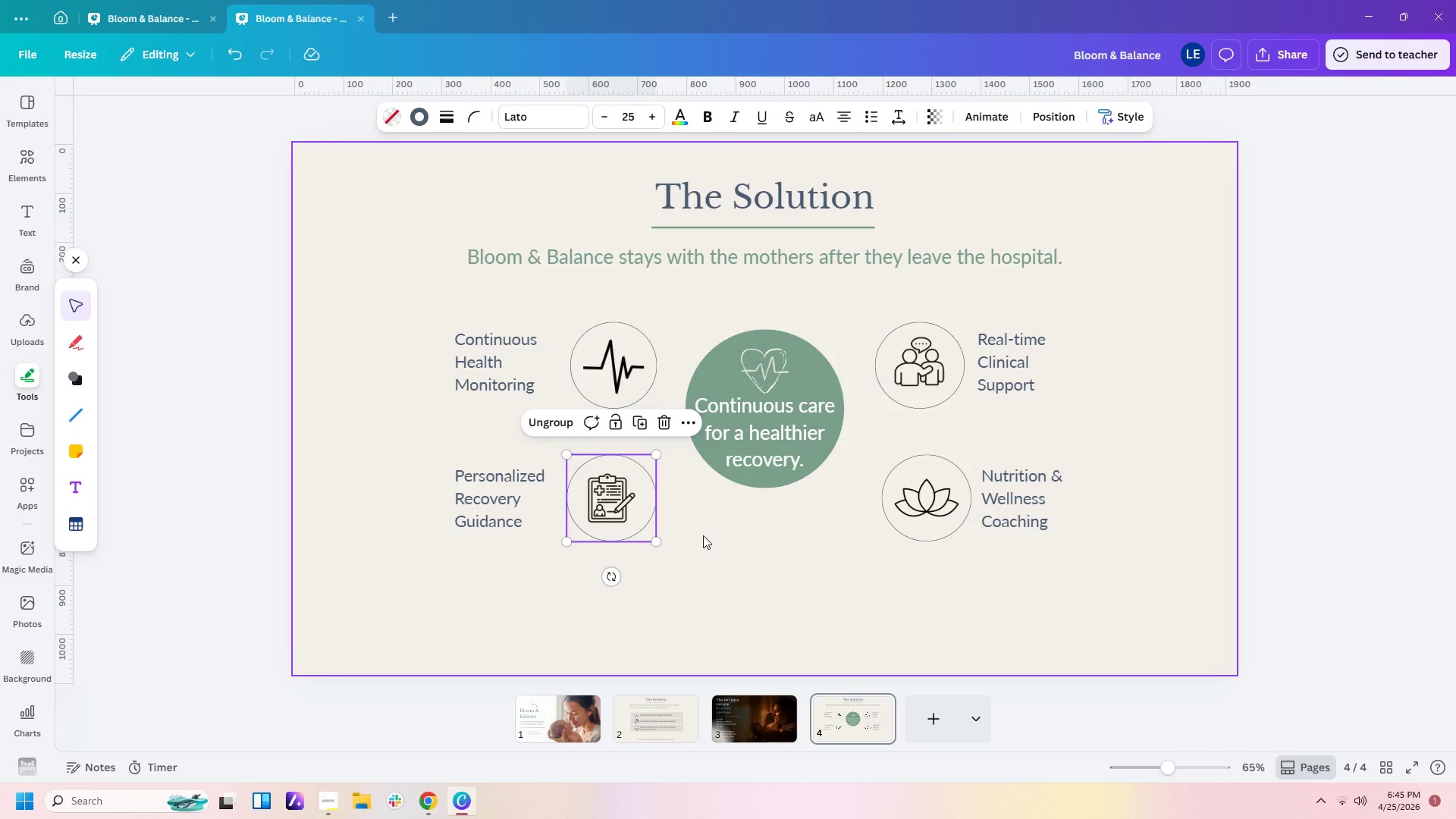 
triple_click([703, 535])
 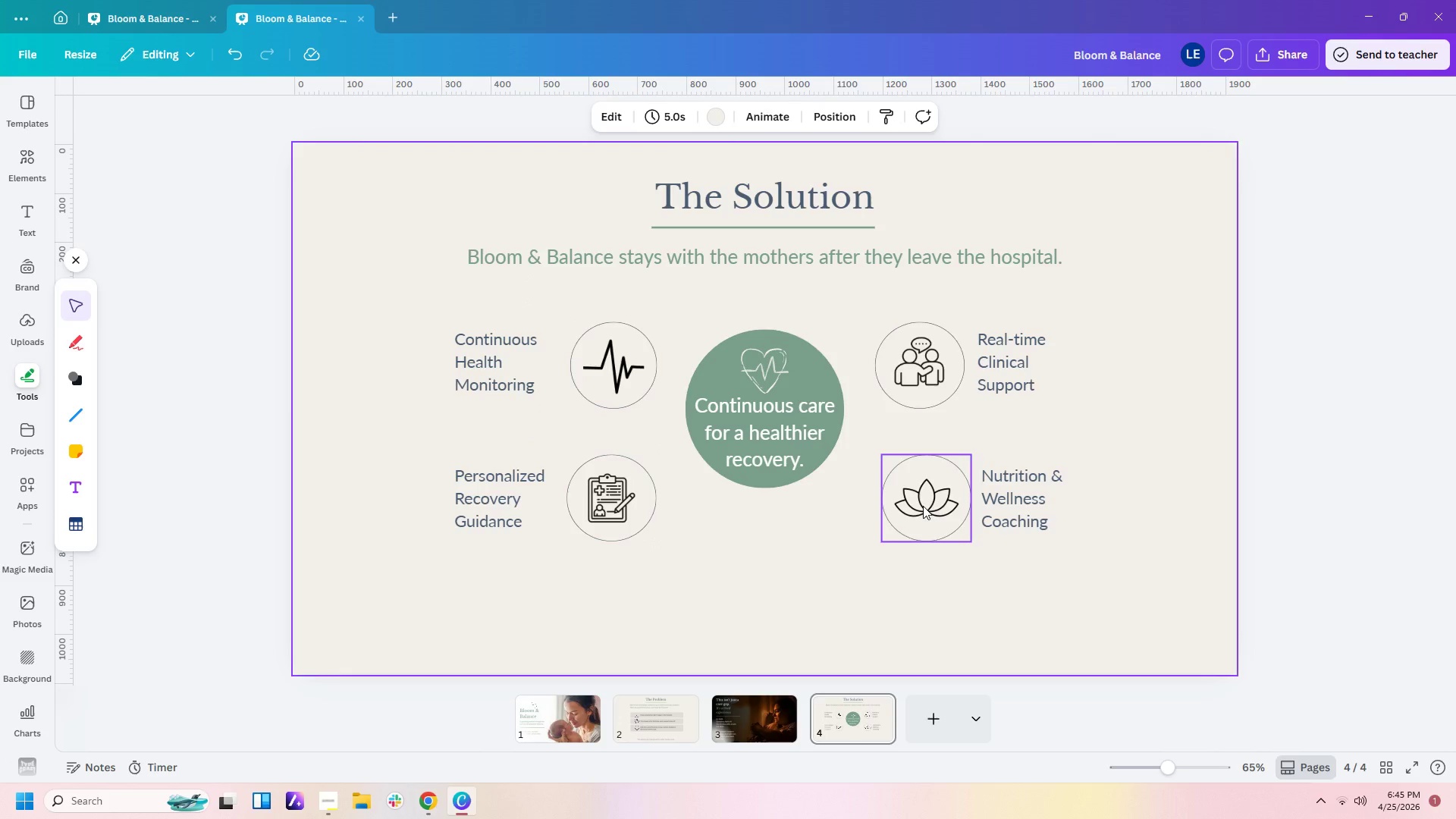 
left_click_drag(start_coordinate=[923, 507], to_coordinate=[905, 516])
 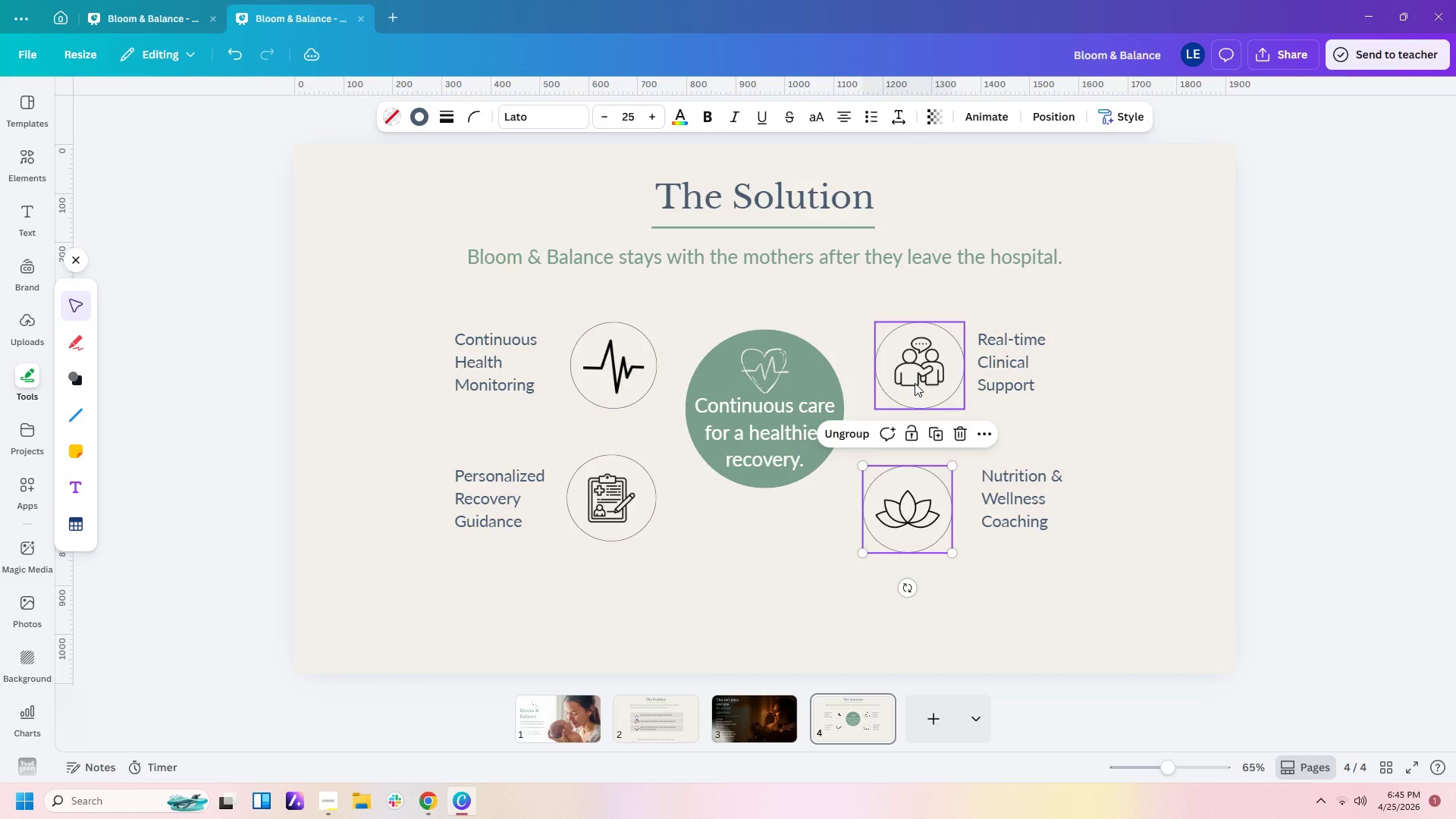 
left_click_drag(start_coordinate=[915, 380], to_coordinate=[900, 353])
 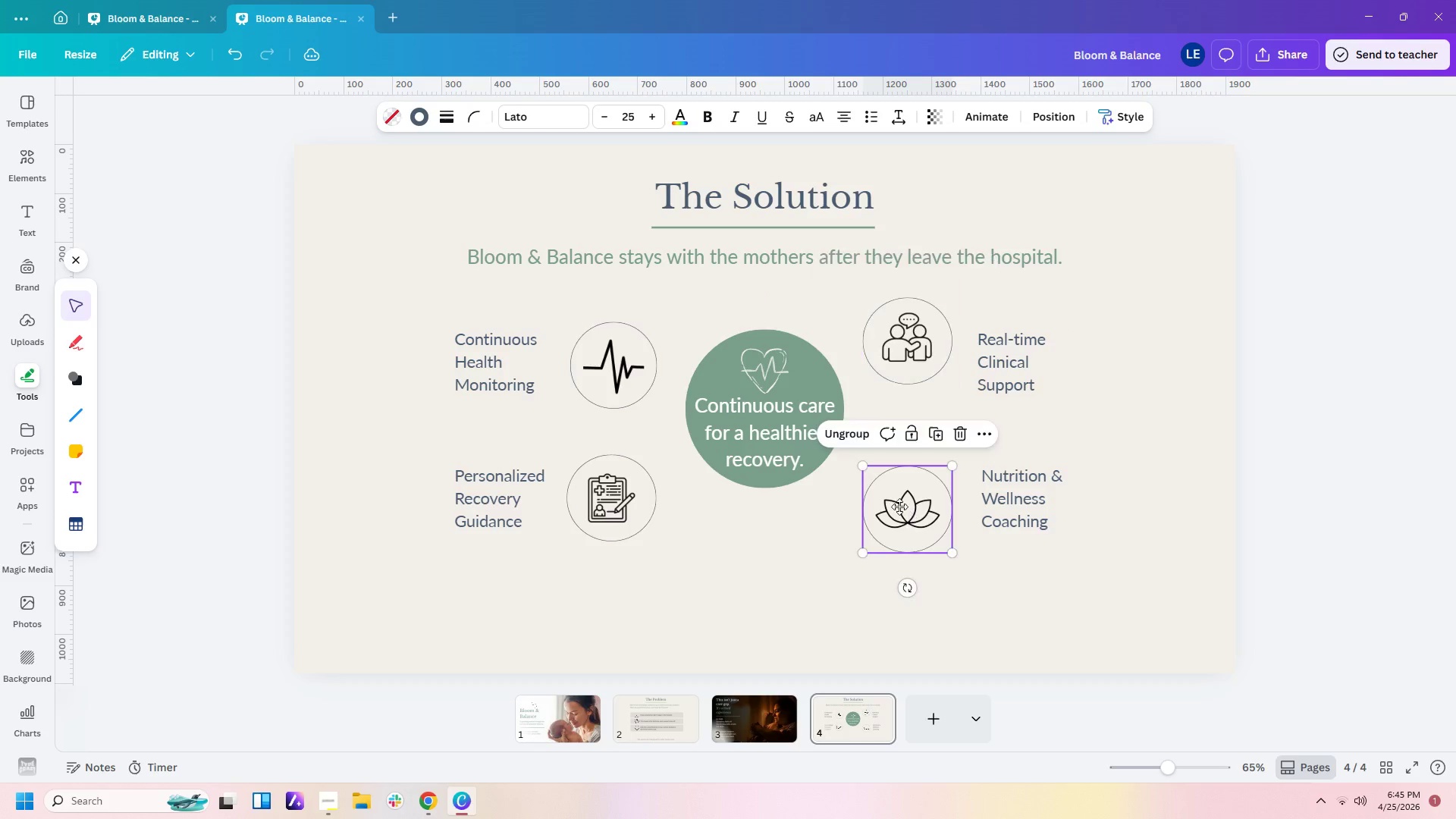 
left_click_drag(start_coordinate=[908, 510], to_coordinate=[905, 502])
 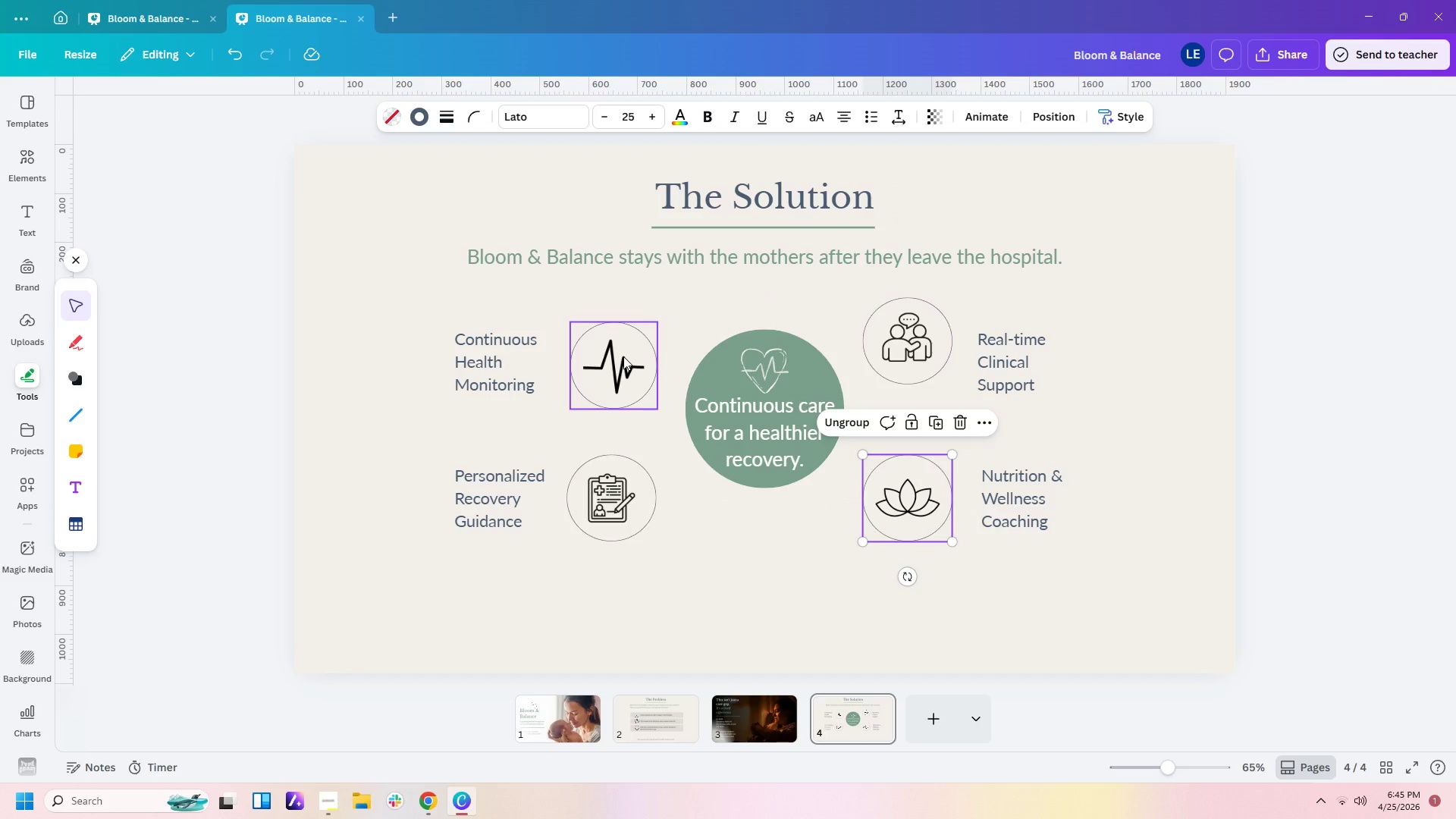 
left_click_drag(start_coordinate=[623, 356], to_coordinate=[636, 327])
 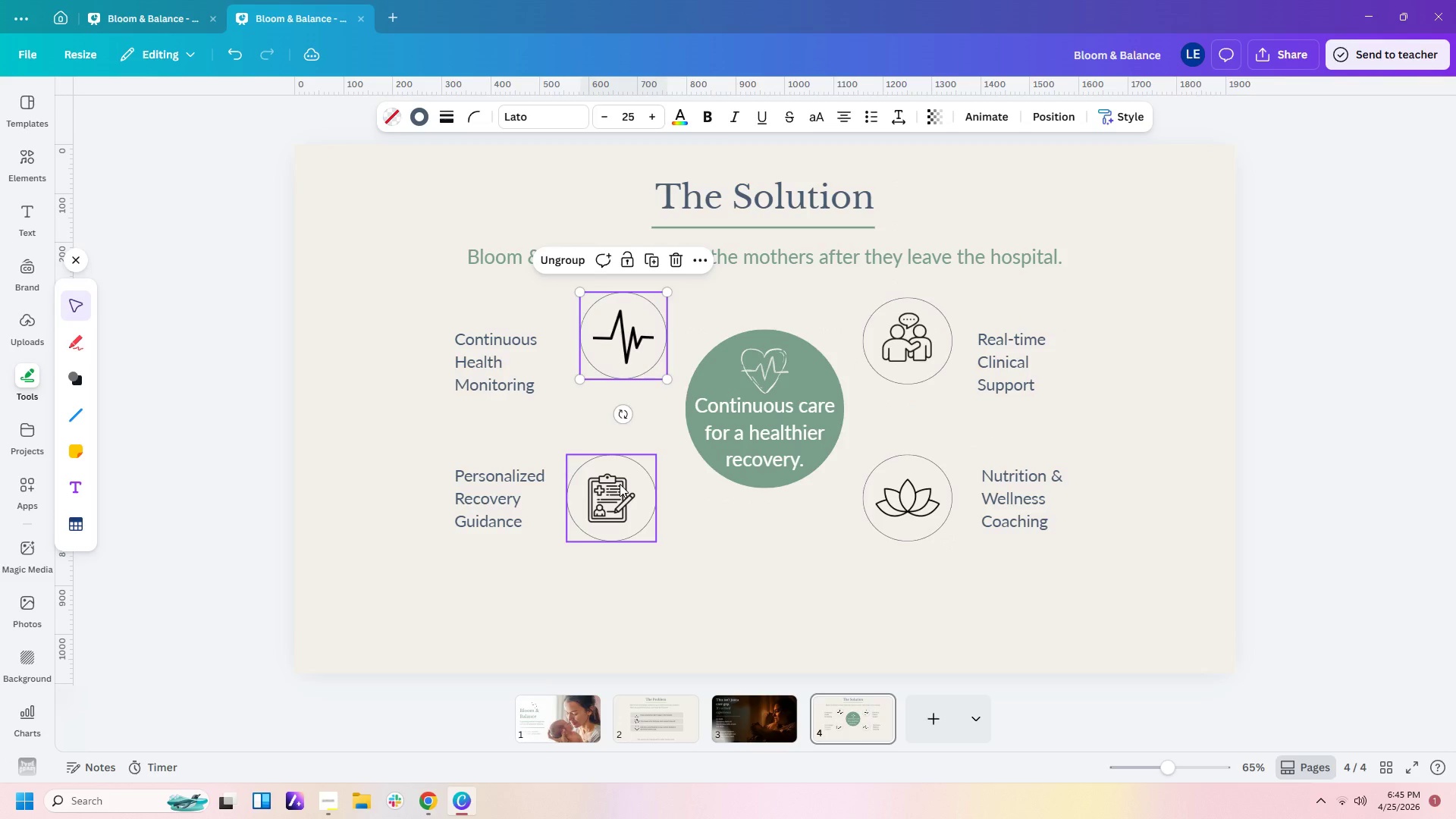 
left_click_drag(start_coordinate=[620, 484], to_coordinate=[637, 482])
 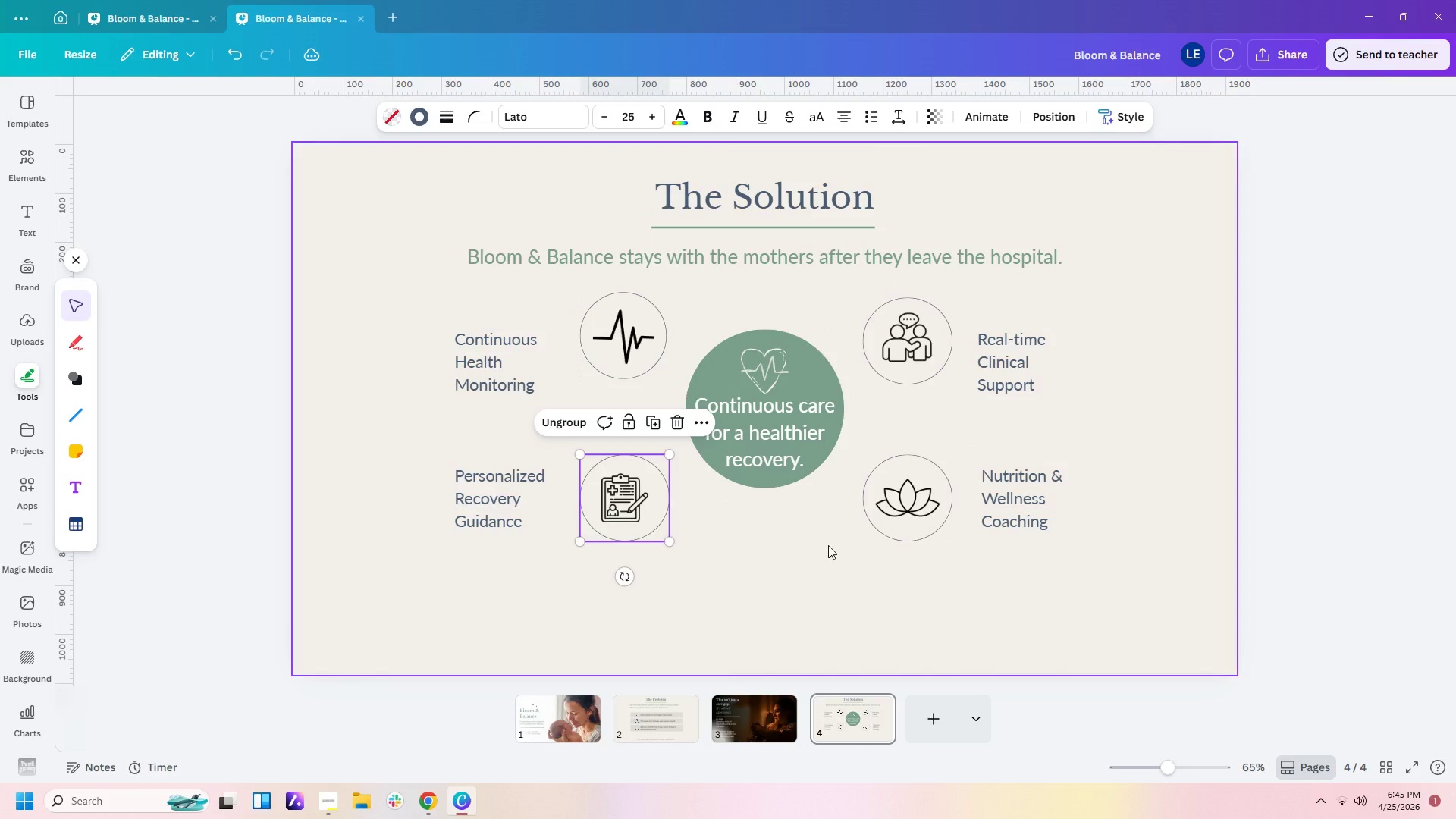 
left_click([828, 545])
 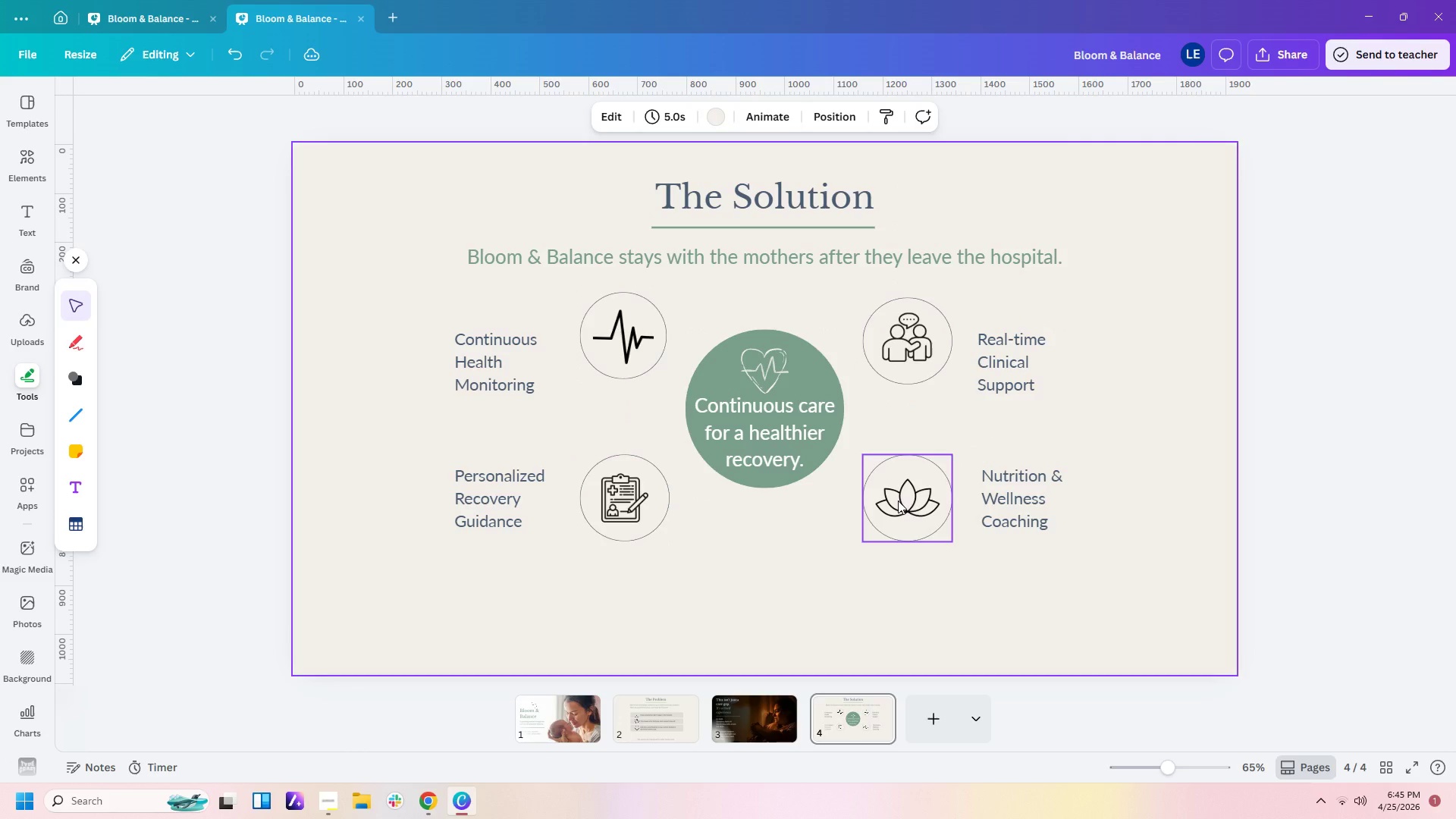 
left_click_drag(start_coordinate=[901, 498], to_coordinate=[890, 502])
 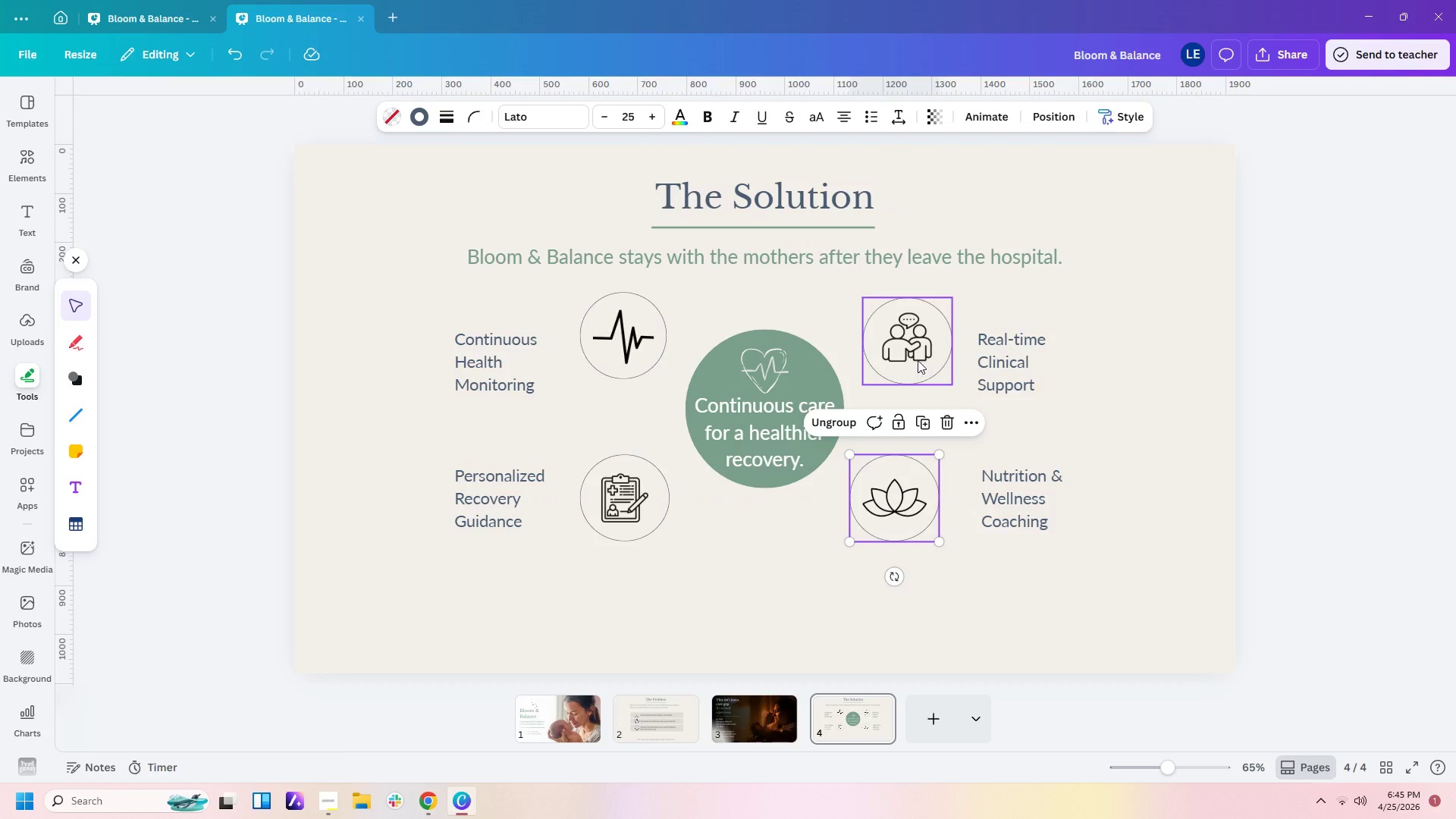 
left_click_drag(start_coordinate=[917, 362], to_coordinate=[909, 358])
 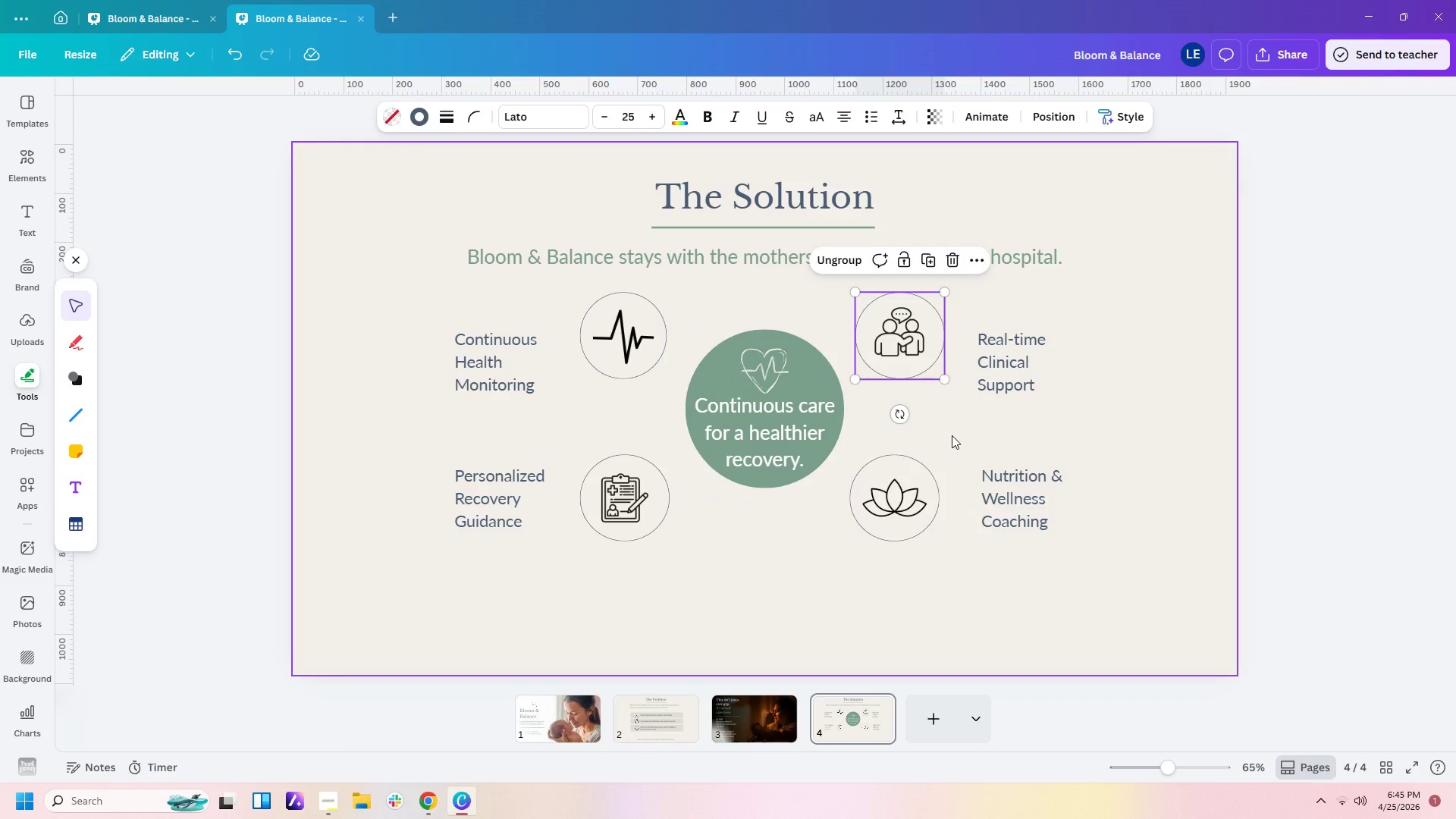 
left_click([952, 435])
 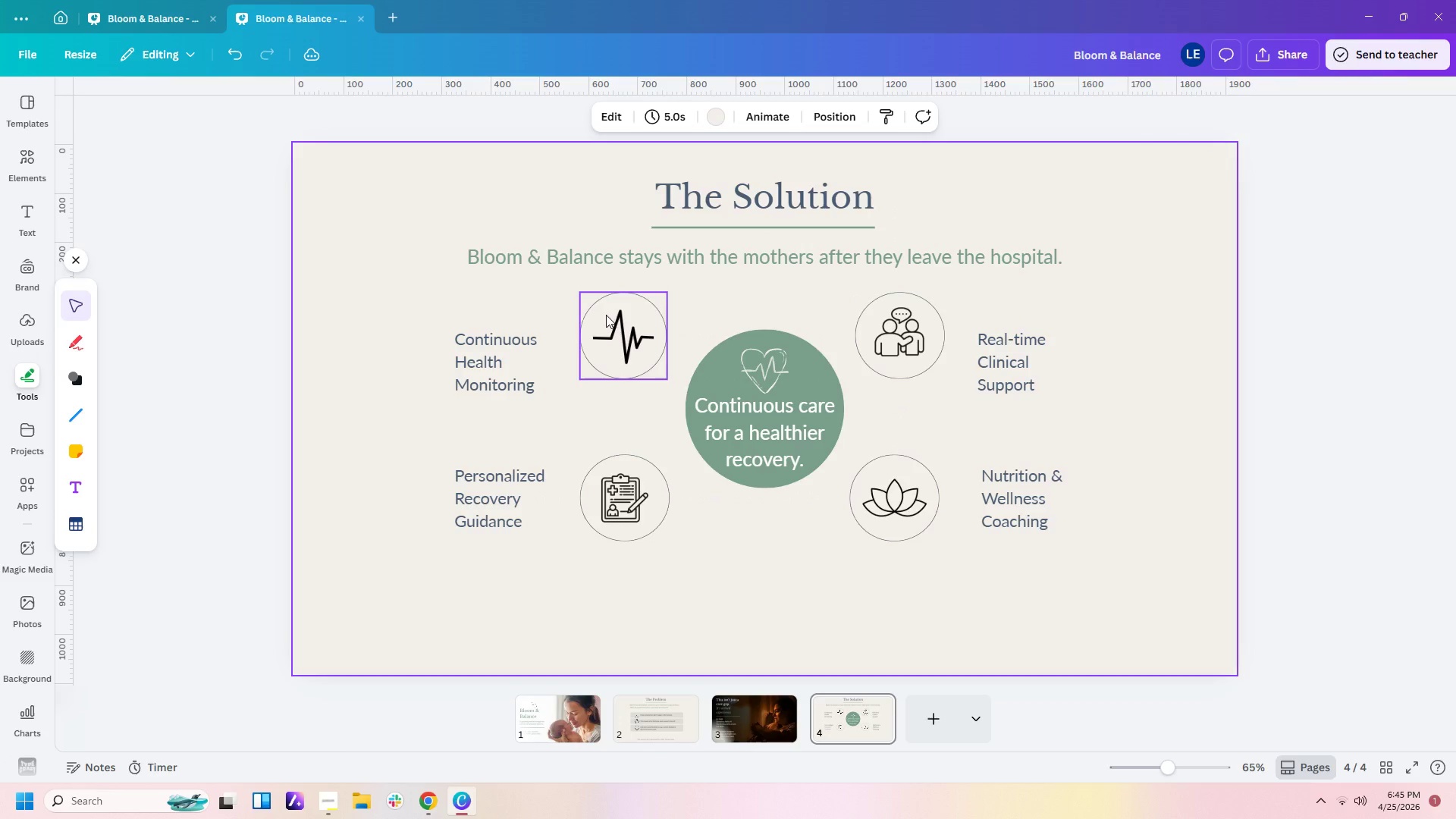 
left_click_drag(start_coordinate=[613, 322], to_coordinate=[616, 328])
 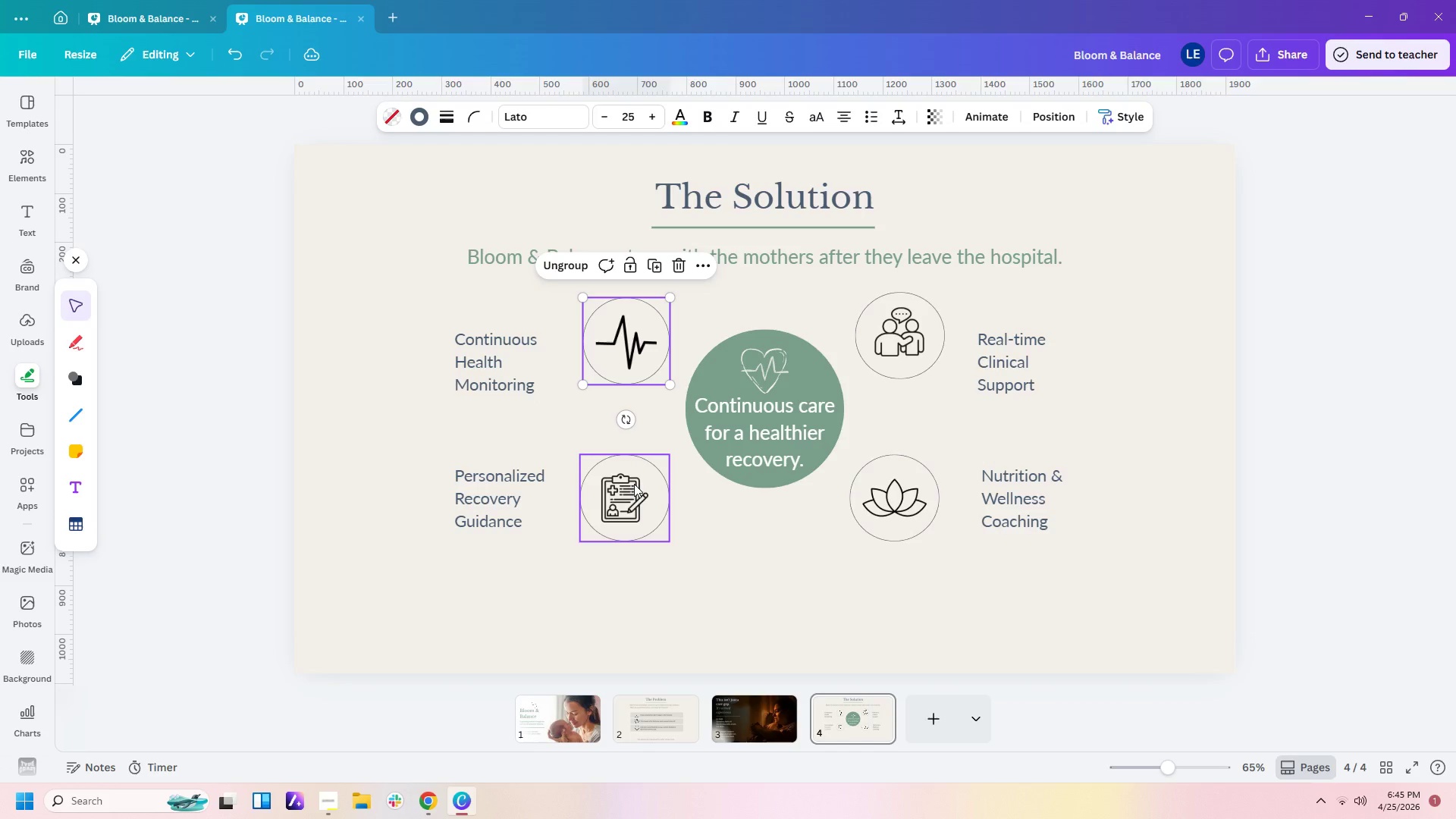 
left_click_drag(start_coordinate=[633, 489], to_coordinate=[638, 488])
 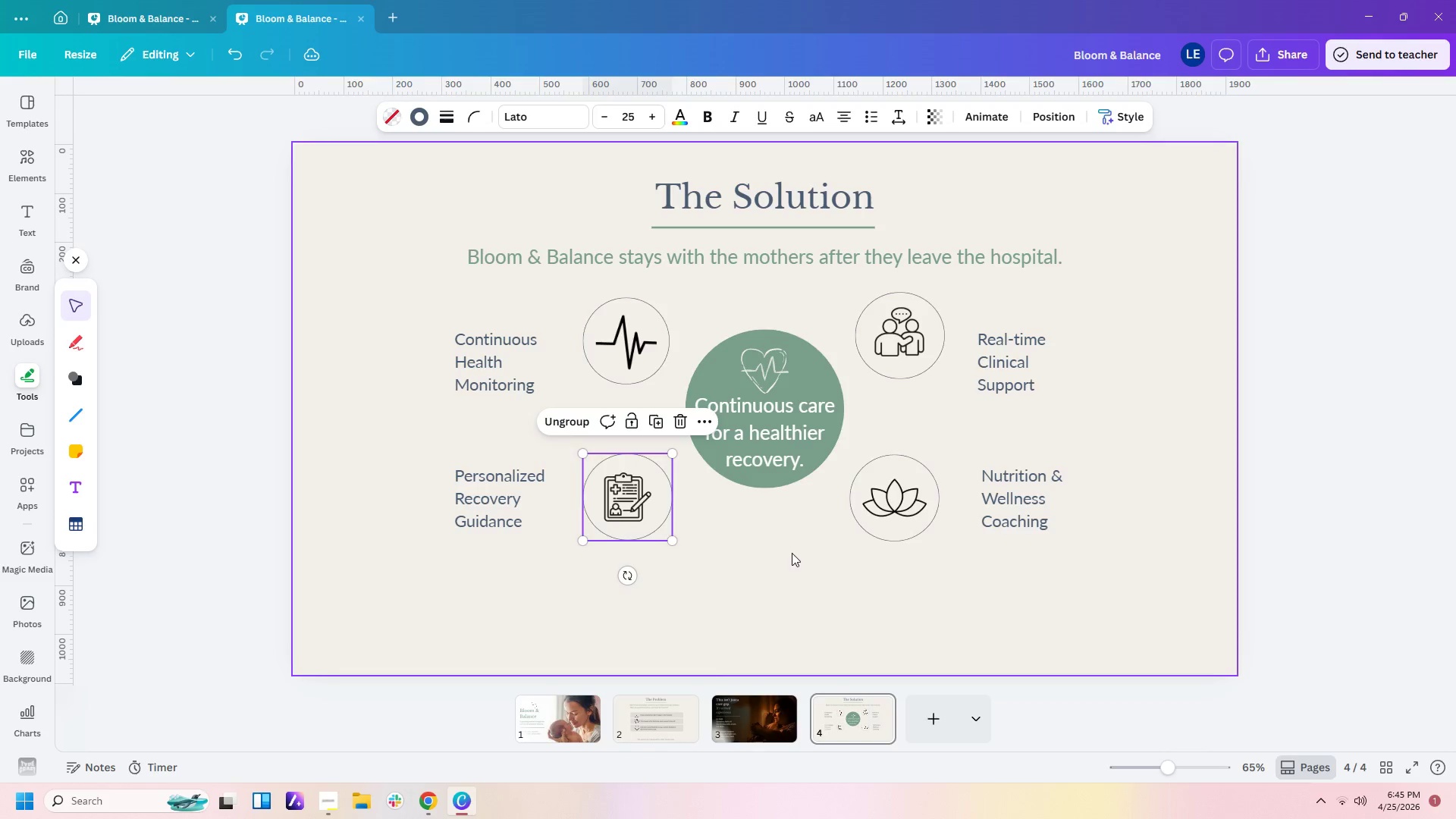 
left_click([821, 582])
 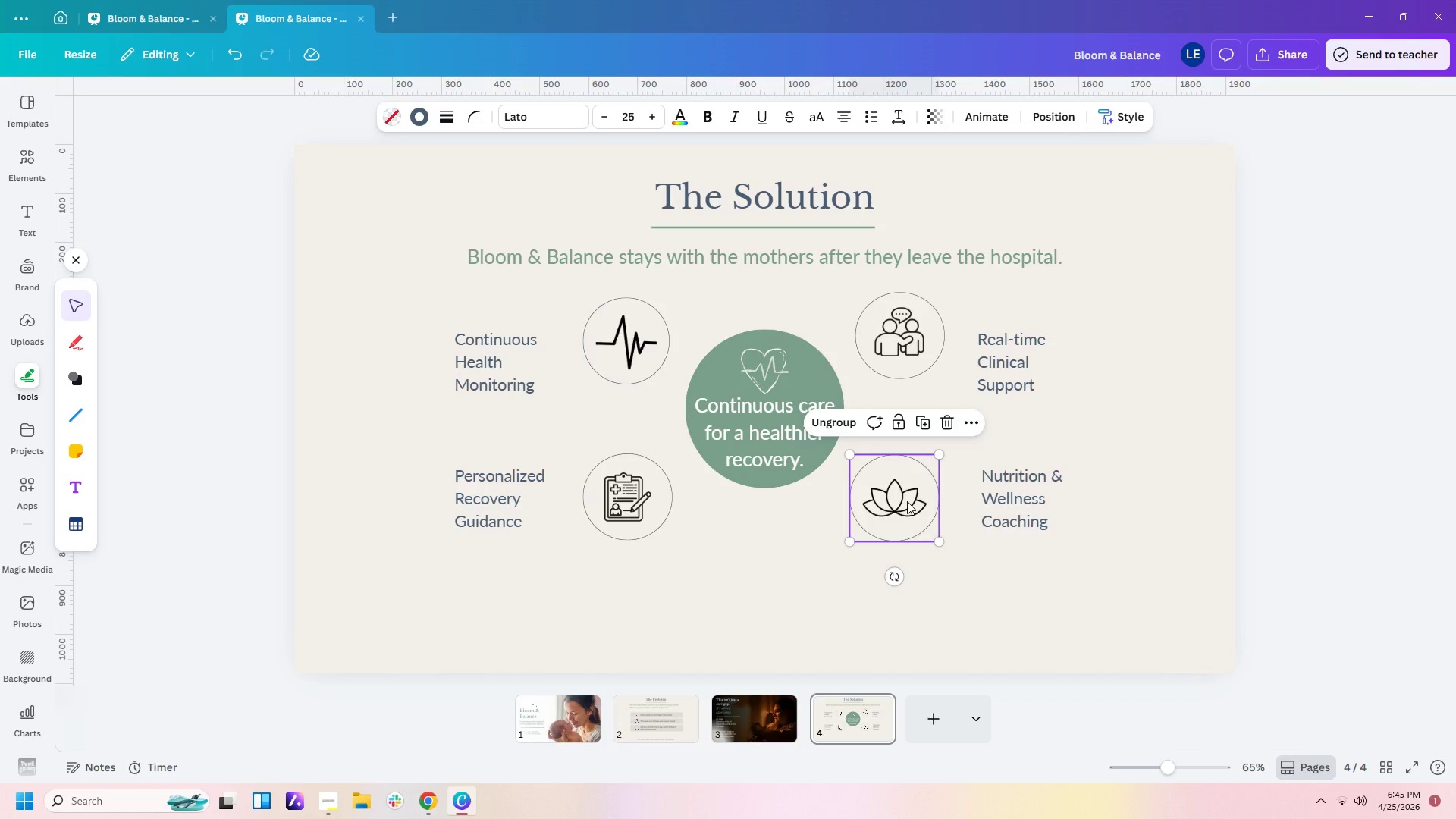 
left_click([1134, 563])
 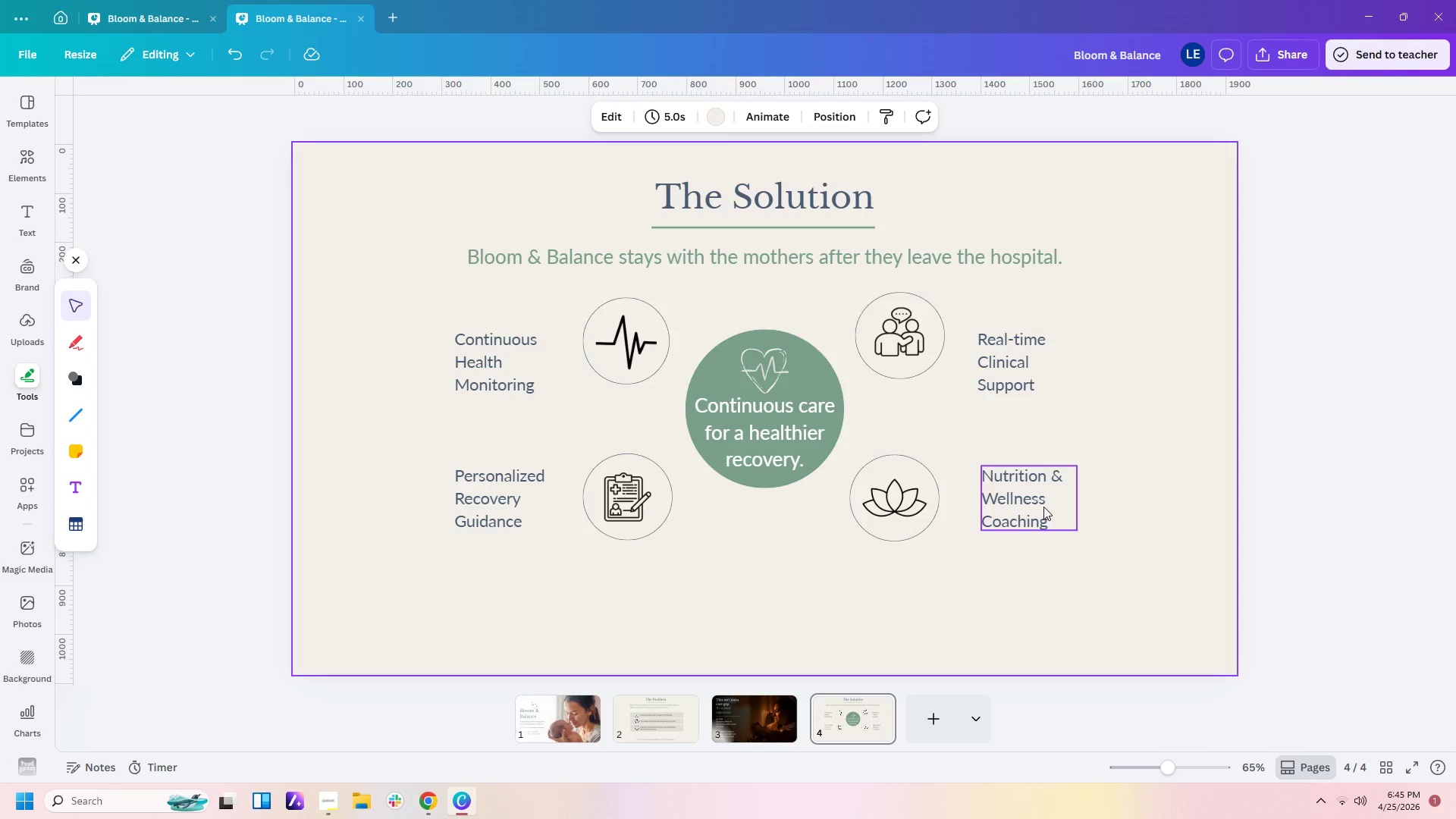 
left_click_drag(start_coordinate=[1043, 507], to_coordinate=[1035, 504])
 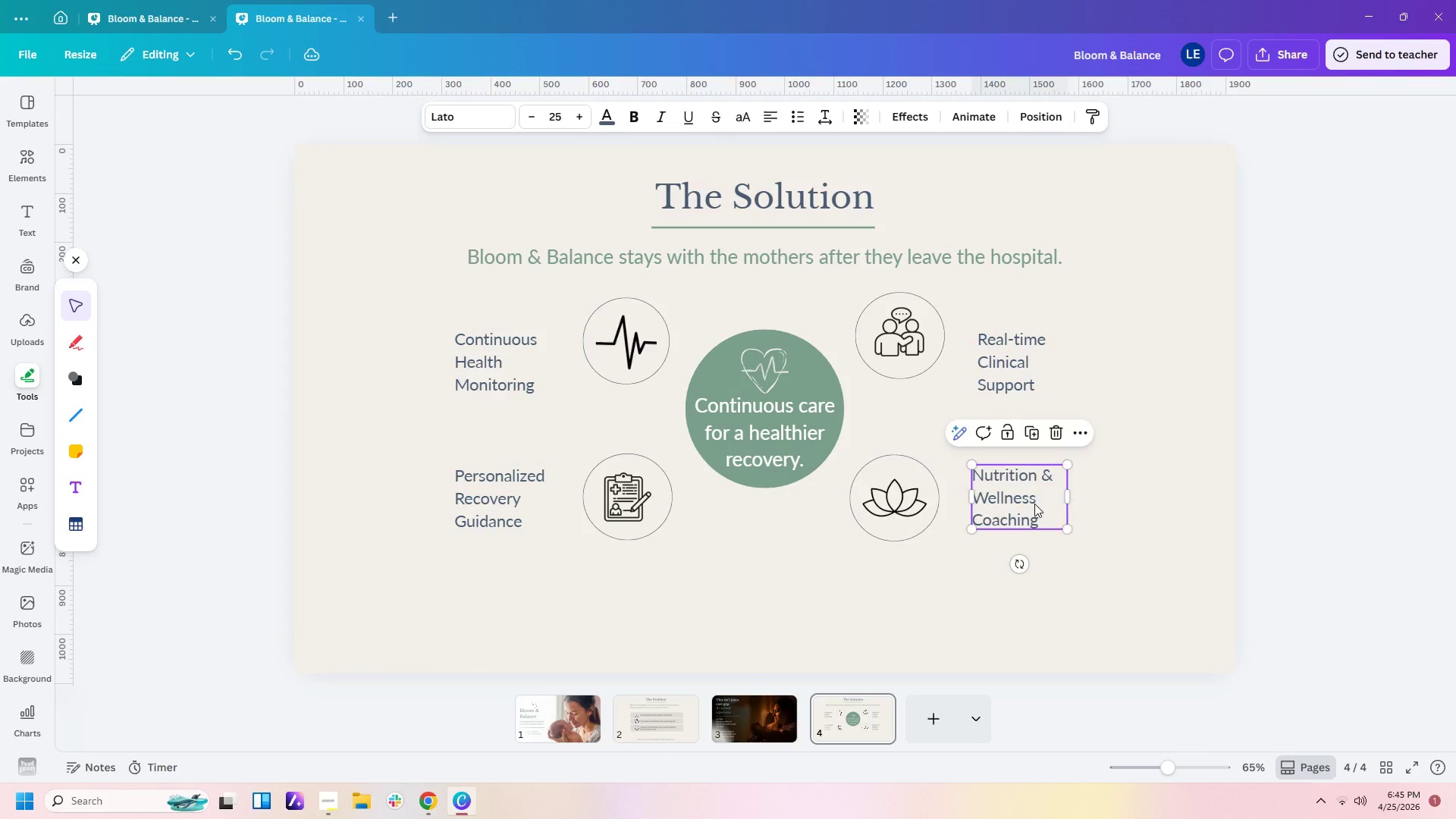 
left_click_drag(start_coordinate=[1034, 504], to_coordinate=[1038, 500])
 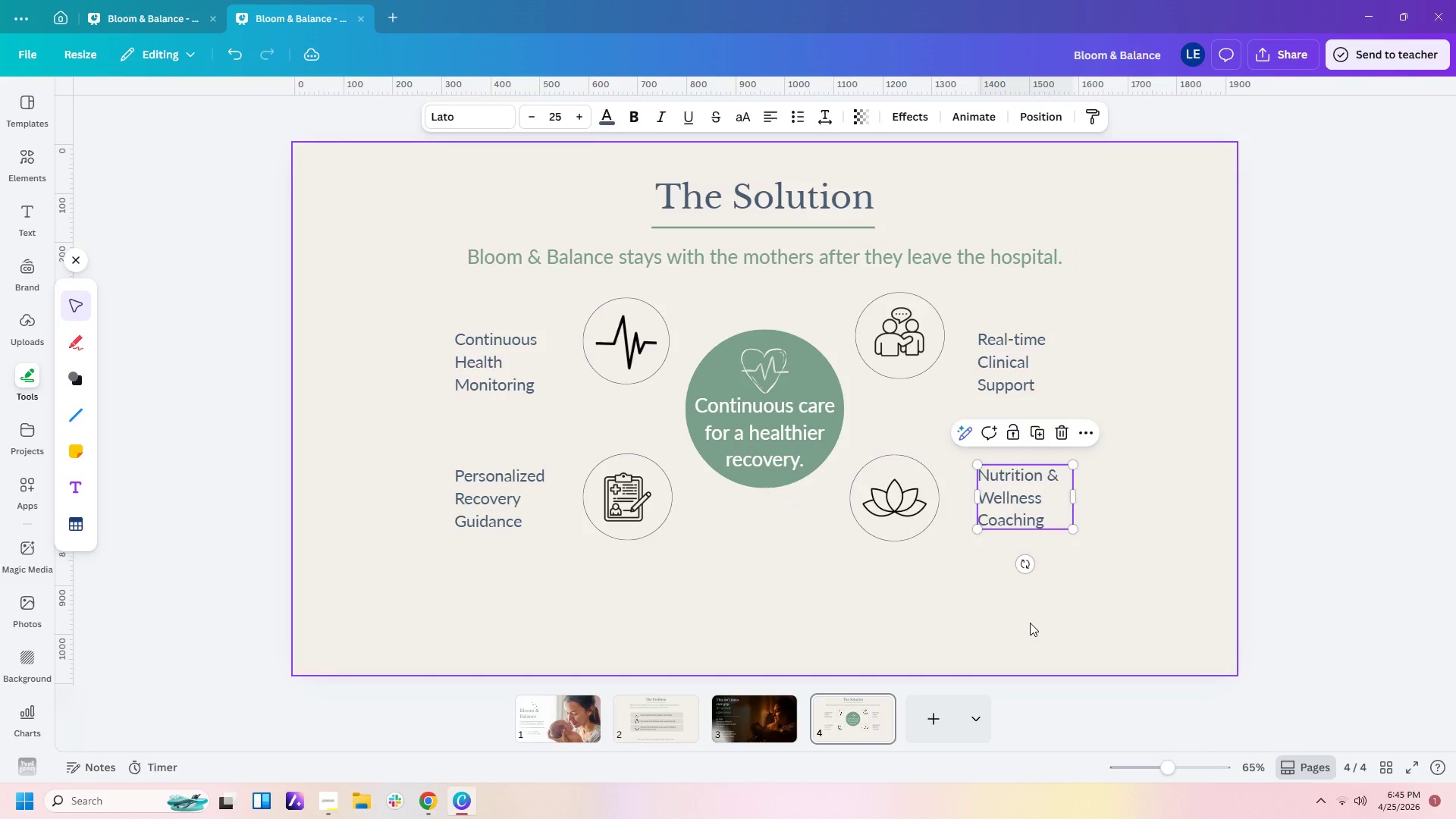 
left_click([1030, 623])
 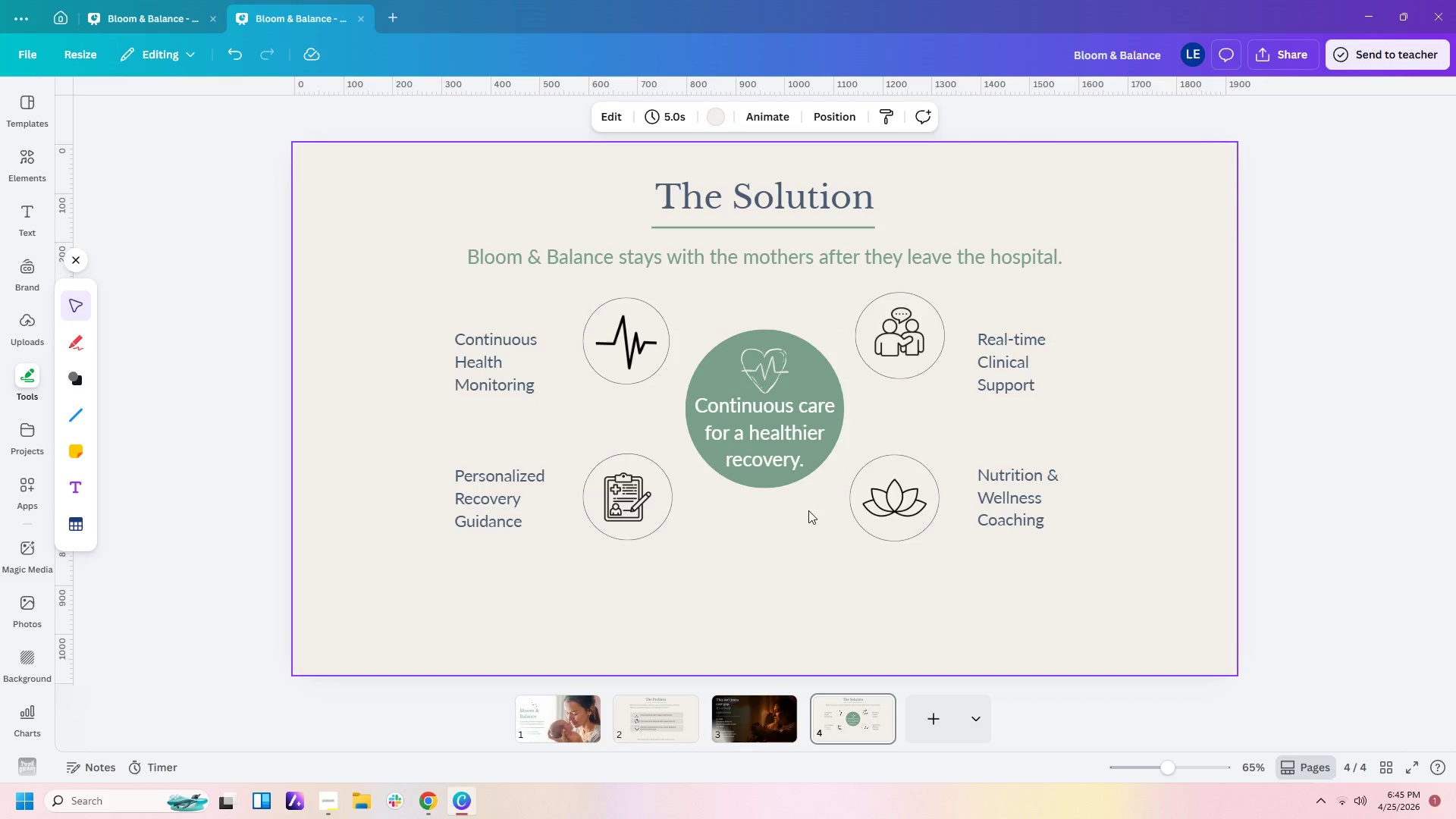 
left_click_drag(start_coordinate=[786, 549], to_coordinate=[777, 372])
 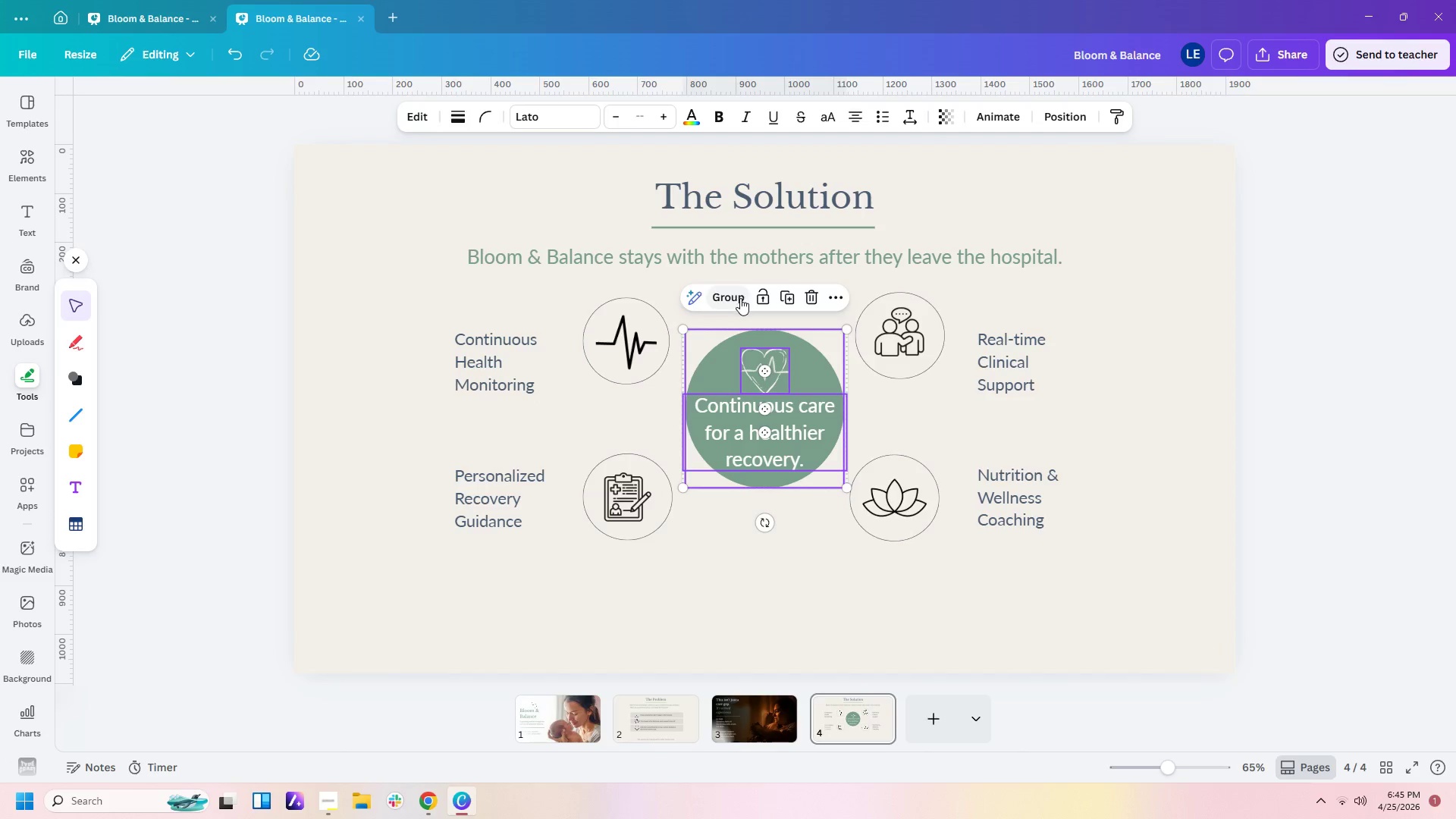 
left_click([740, 298])
 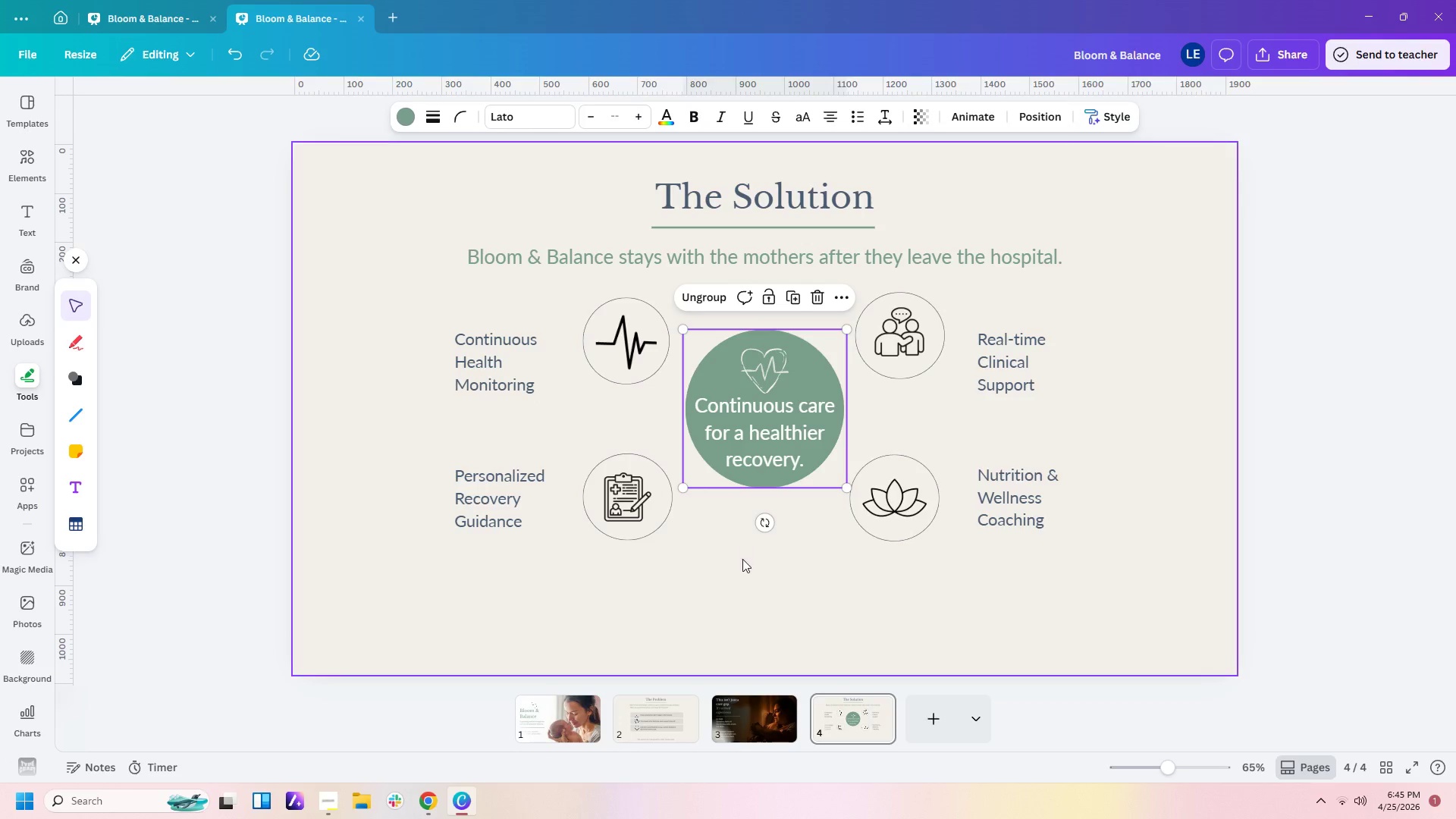 
left_click([742, 559])
 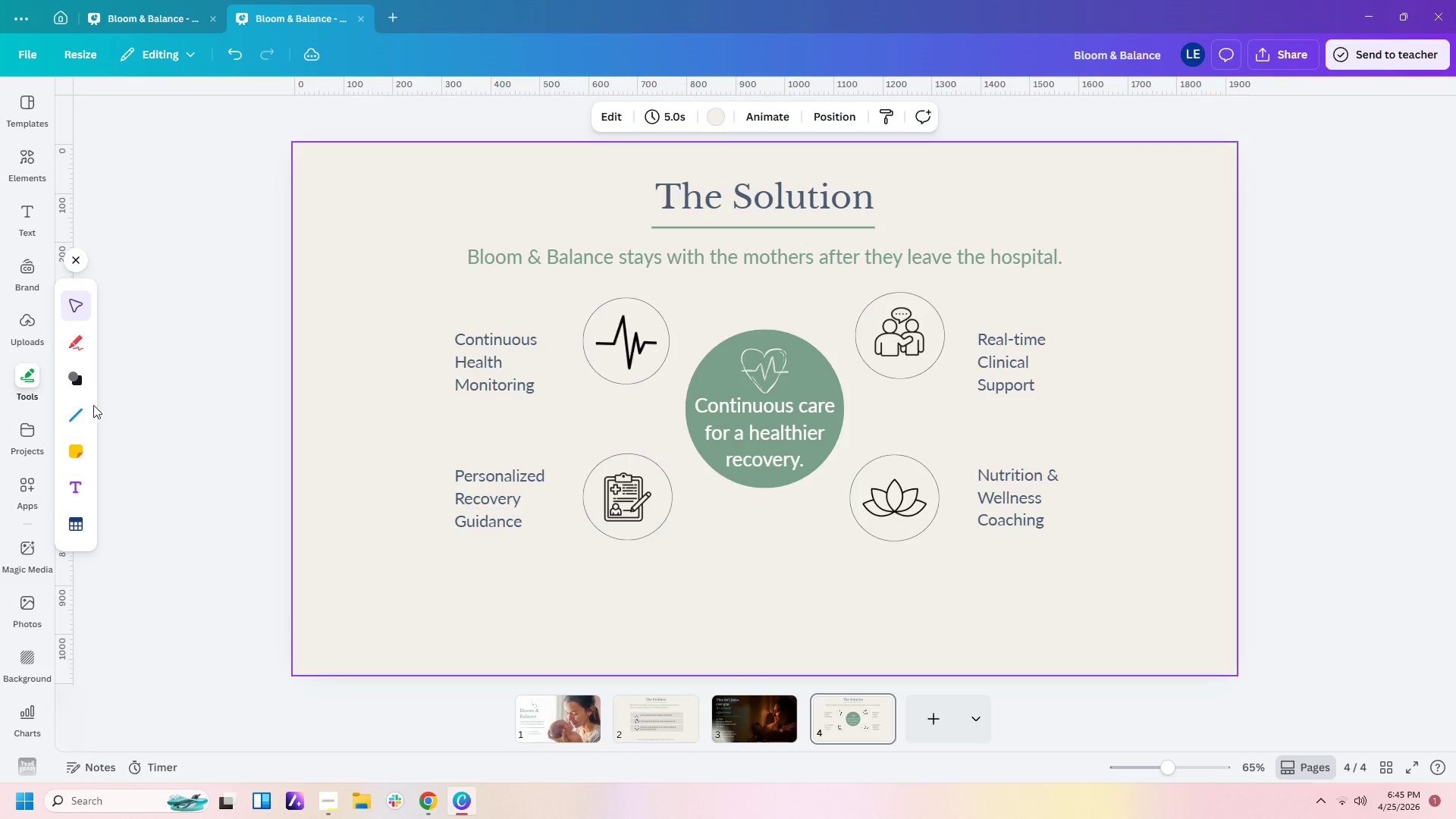 
left_click([73, 420])
 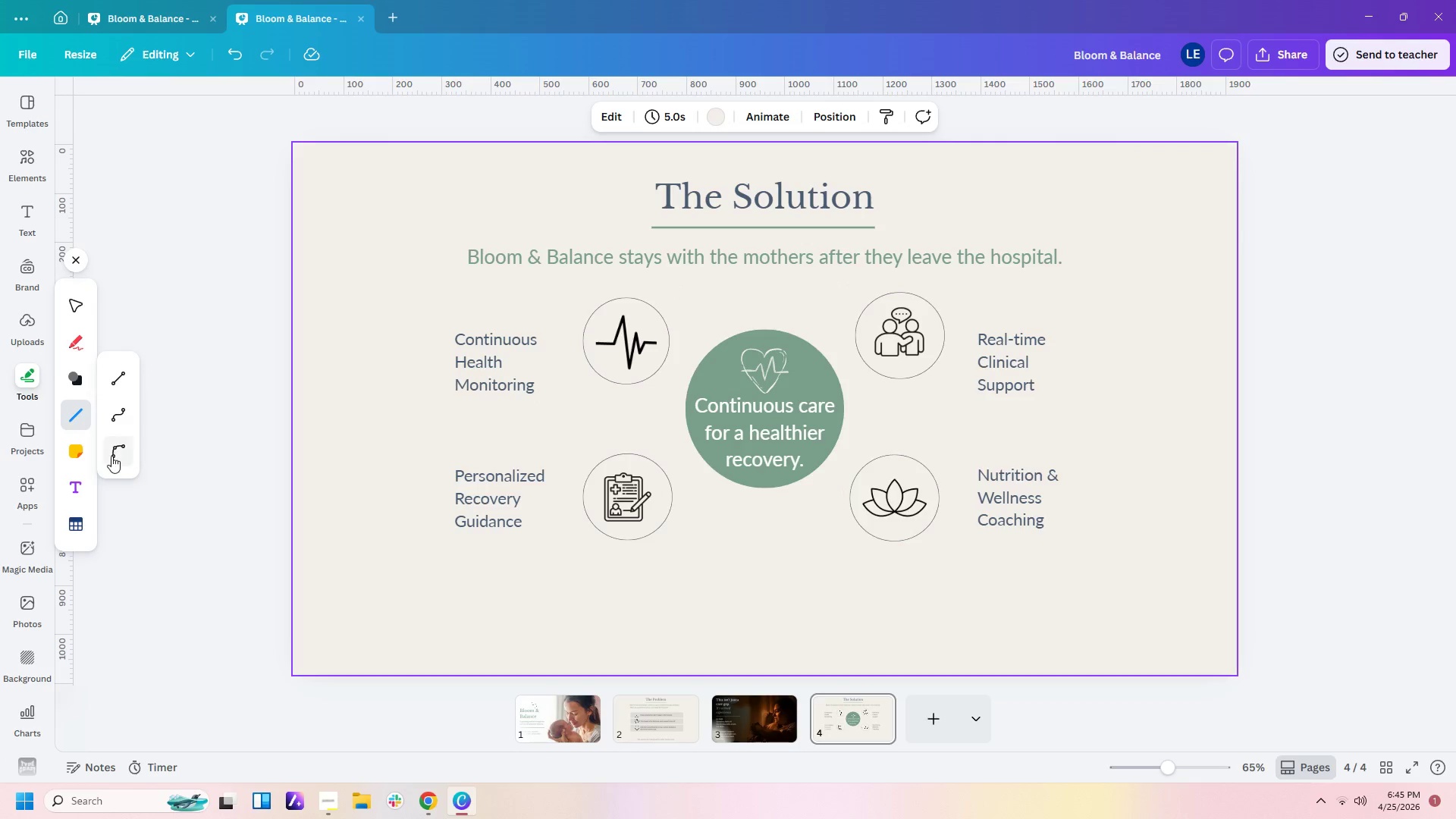 
left_click([111, 456])
 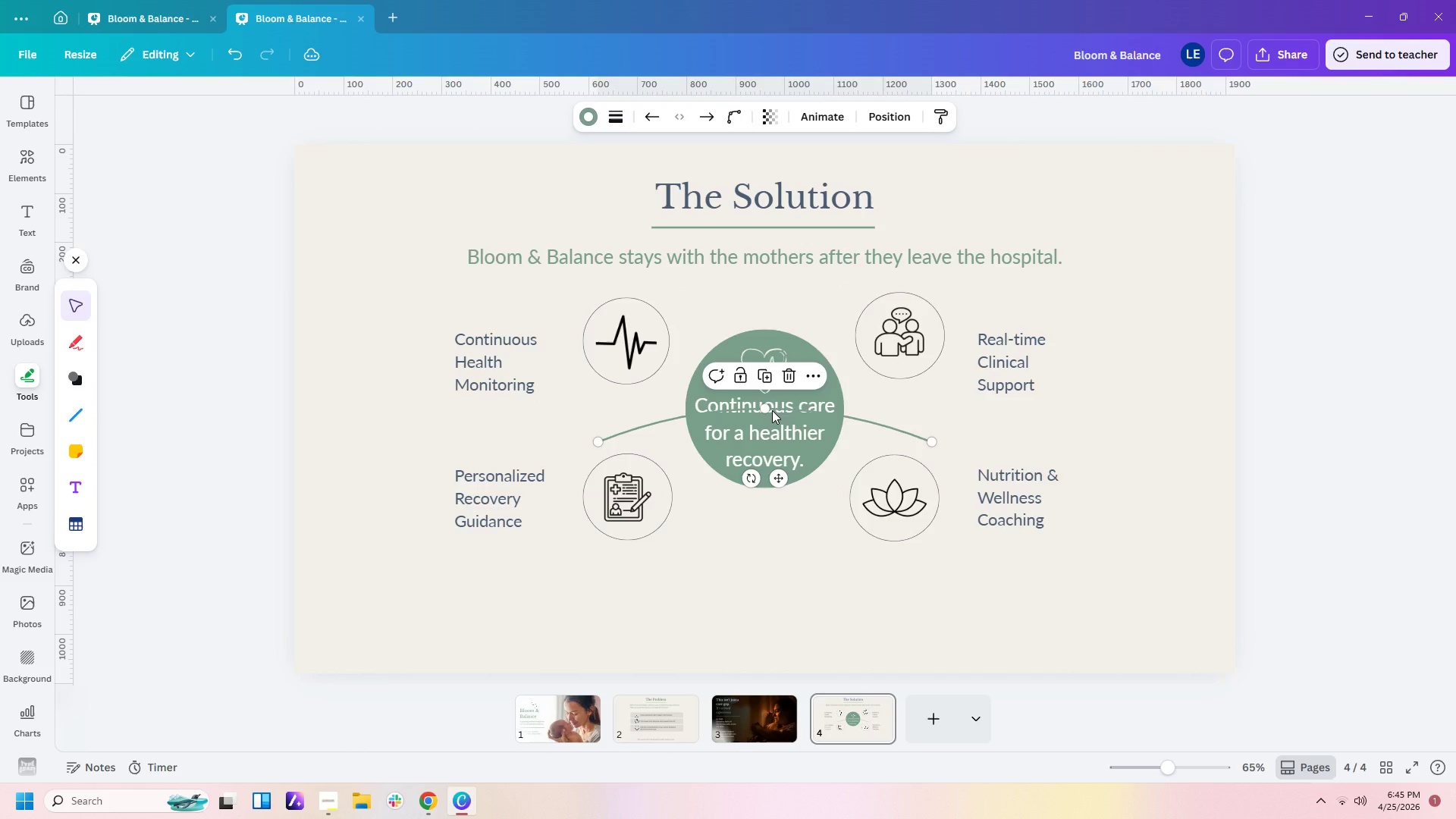 
left_click_drag(start_coordinate=[777, 409], to_coordinate=[784, 305])
 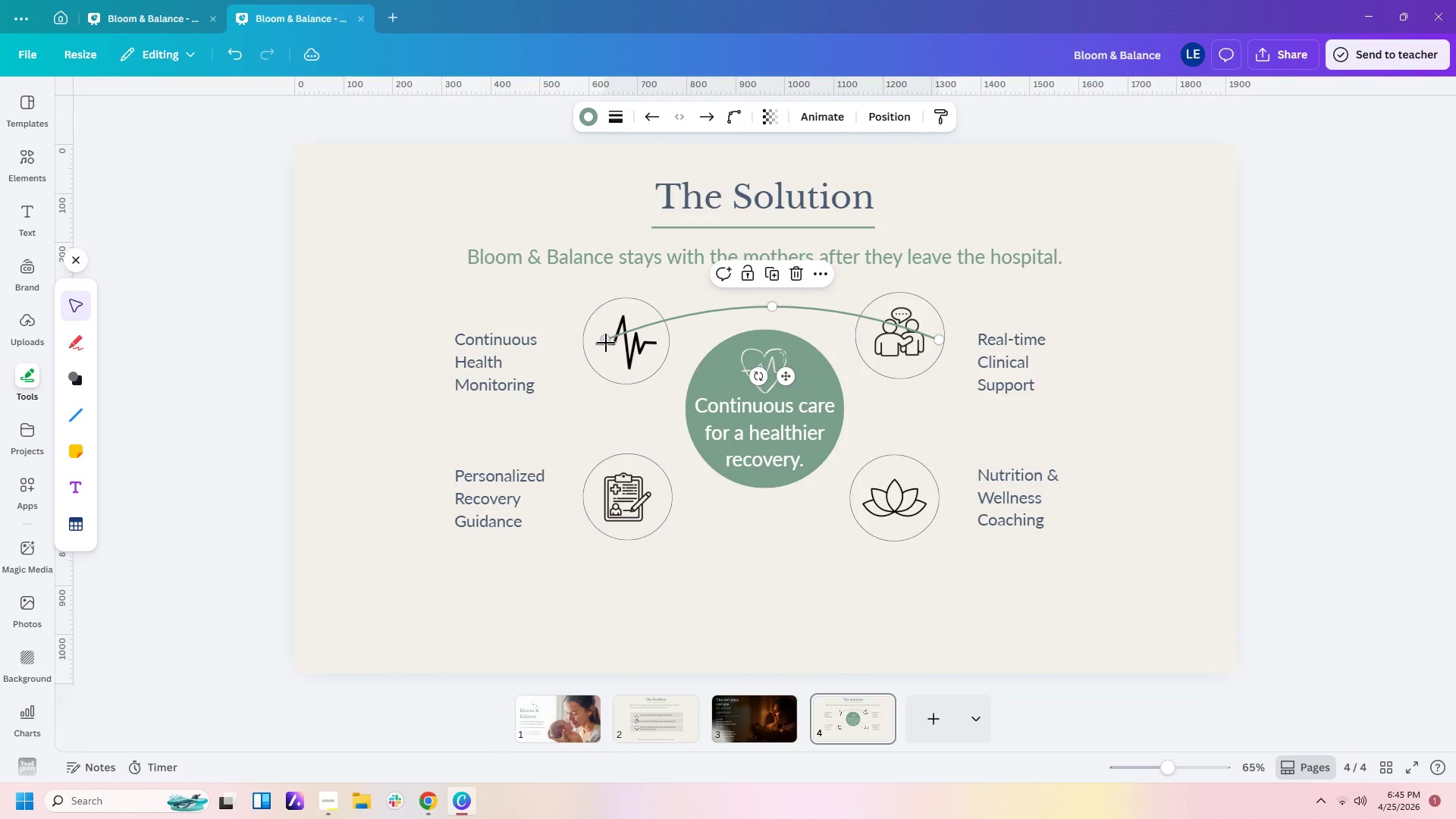 
left_click_drag(start_coordinate=[605, 342], to_coordinate=[675, 301])
 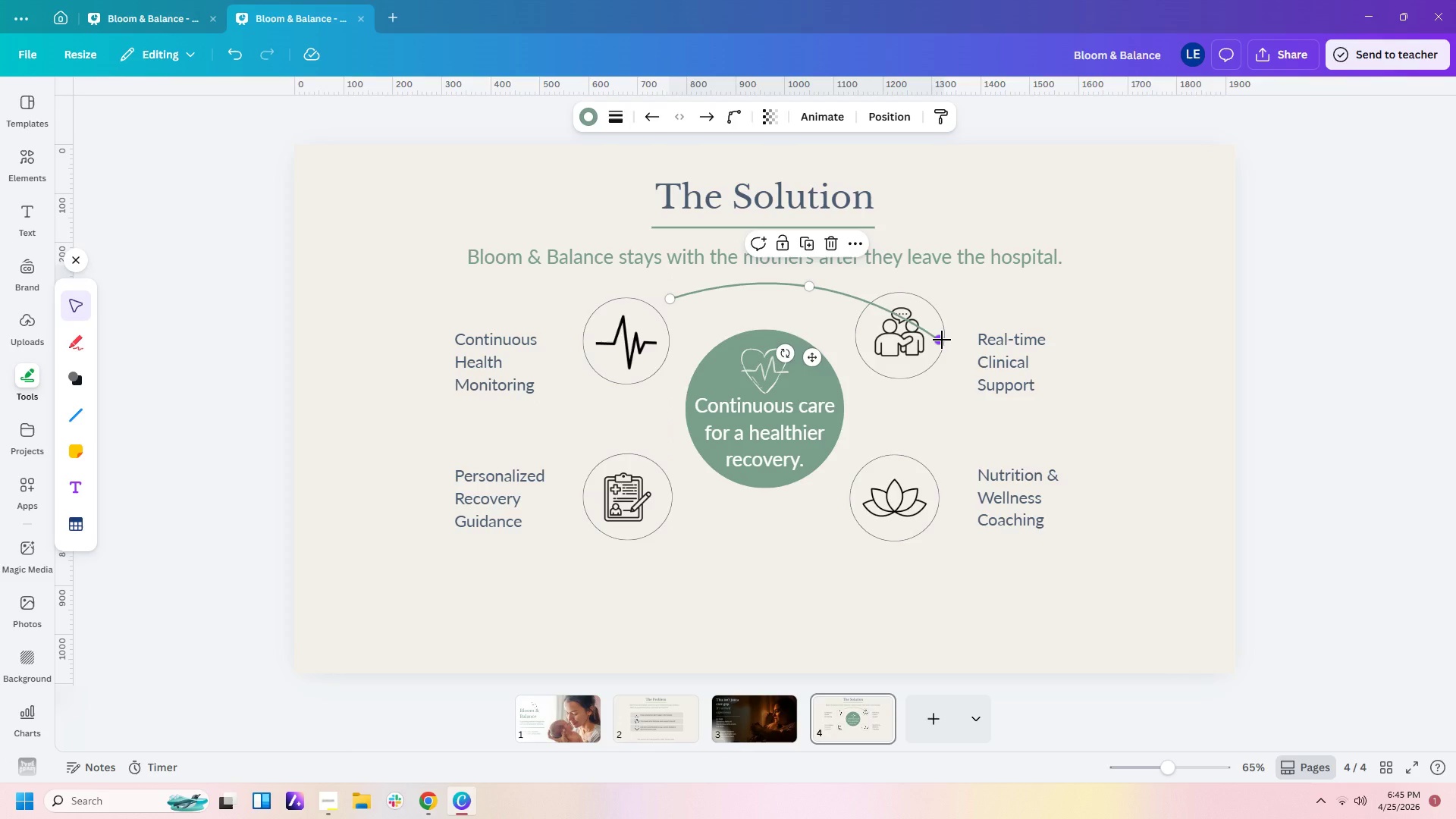 
left_click_drag(start_coordinate=[942, 340], to_coordinate=[857, 294])
 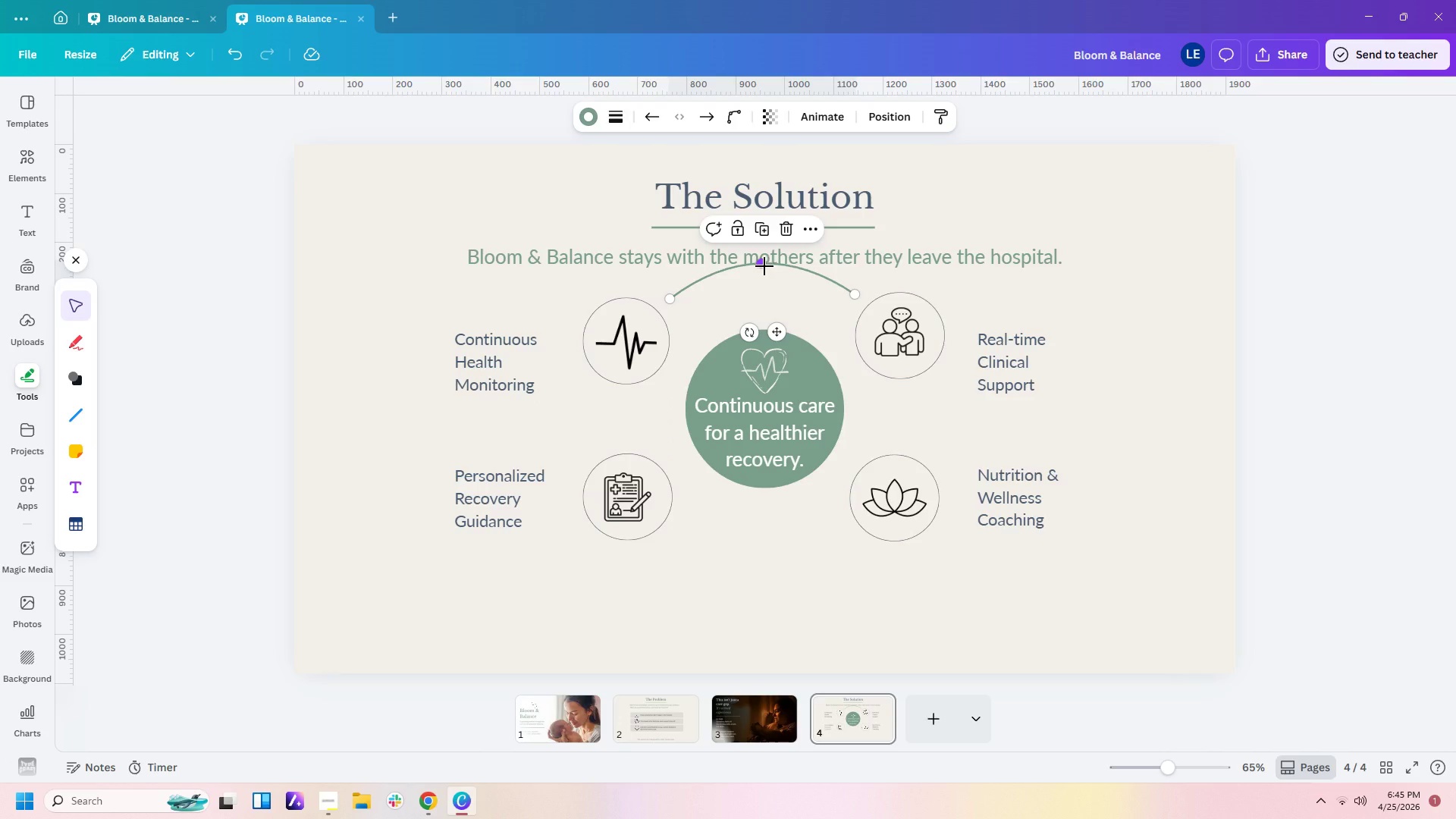 
left_click_drag(start_coordinate=[763, 265], to_coordinate=[767, 282])
 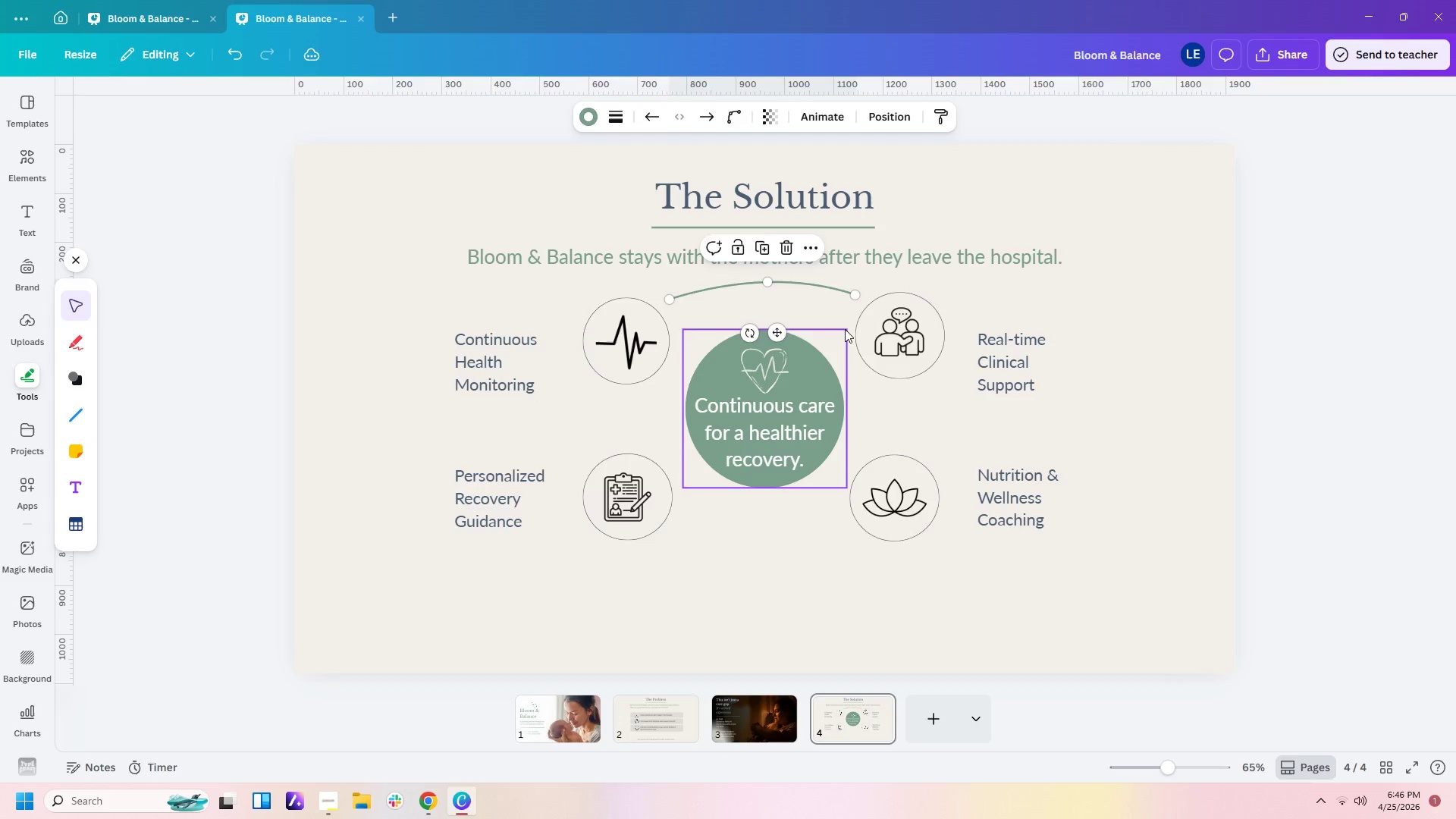 
left_click([845, 329])
 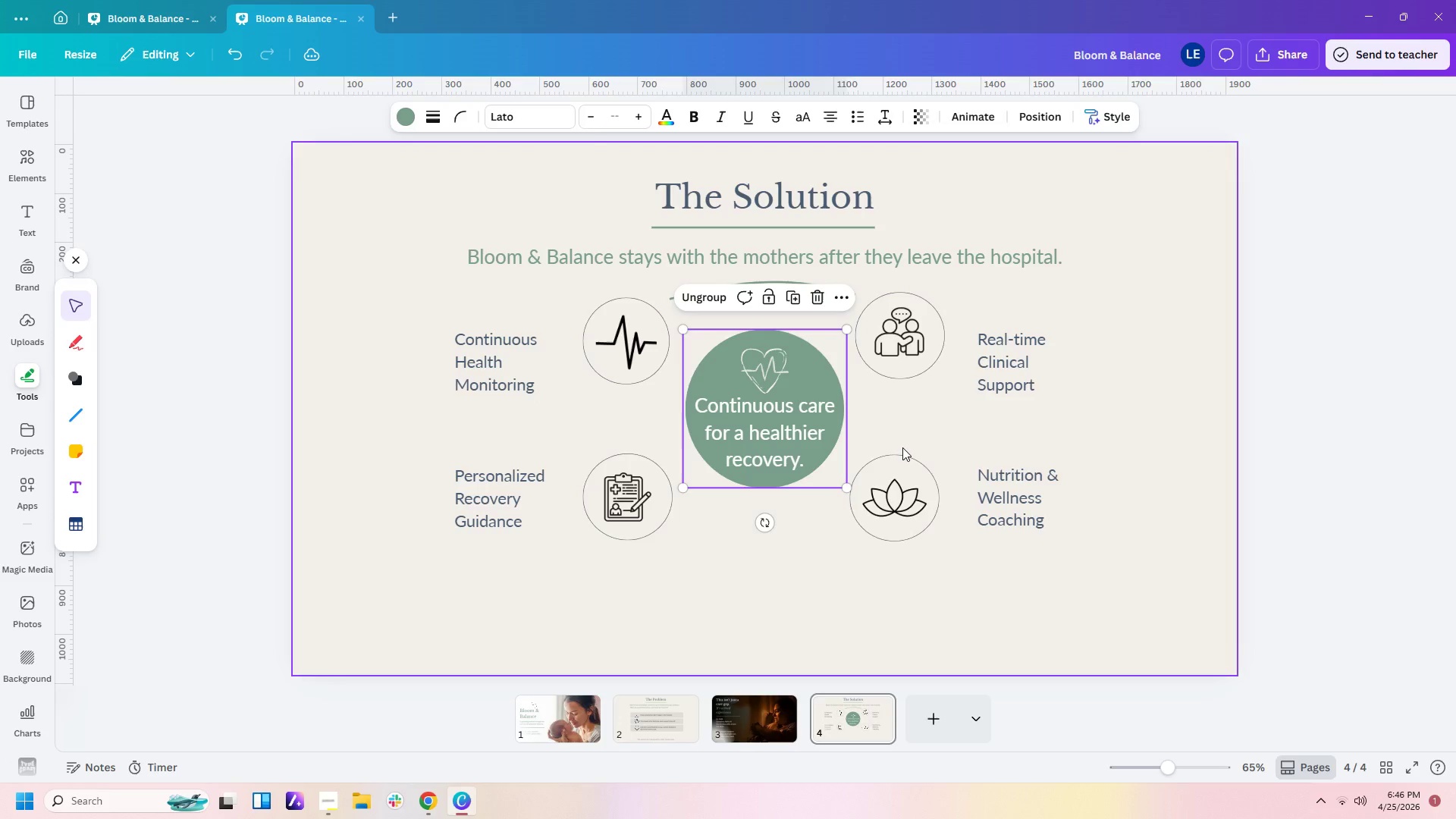 
left_click([902, 447])
 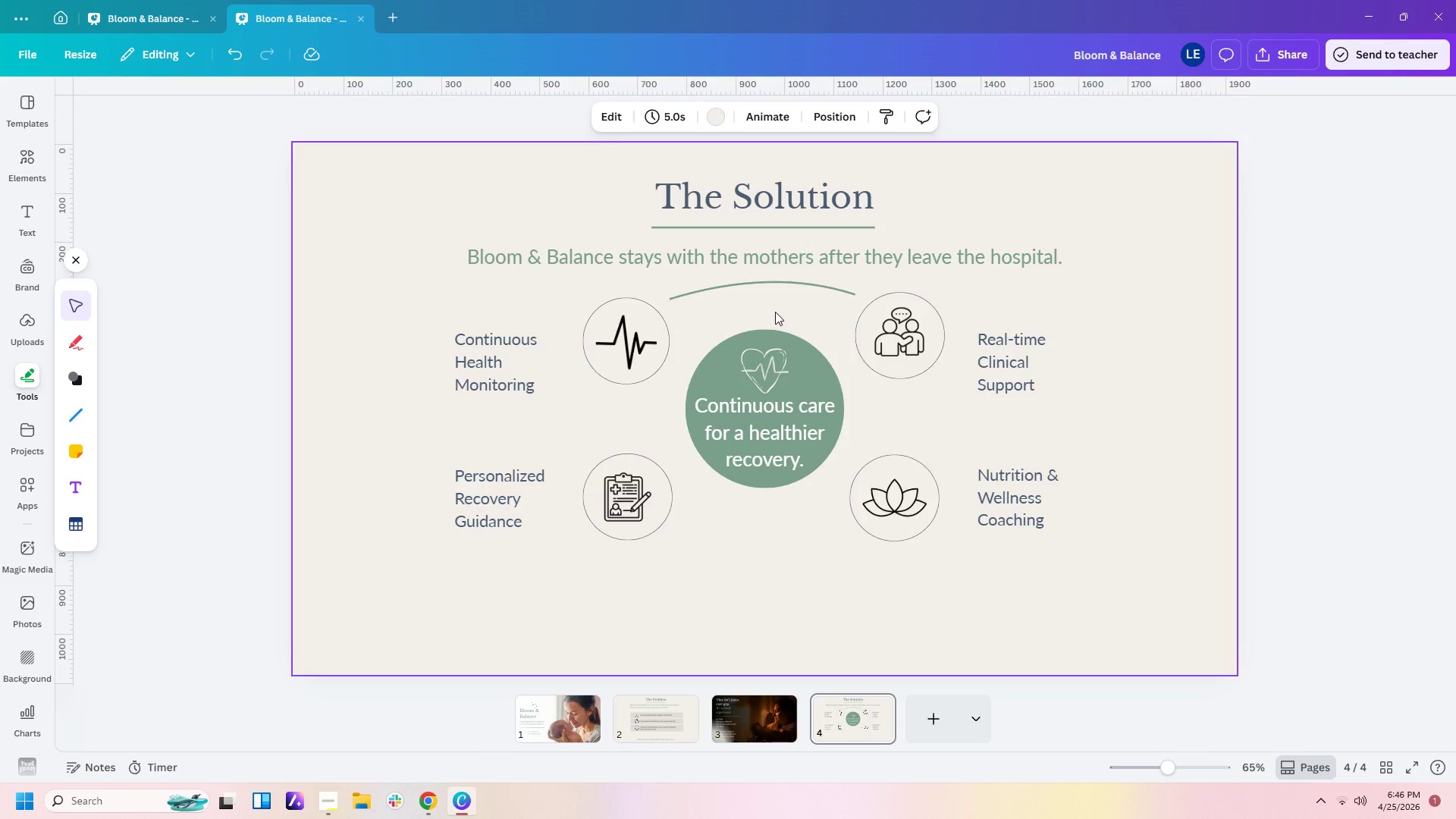 
left_click([796, 282])
 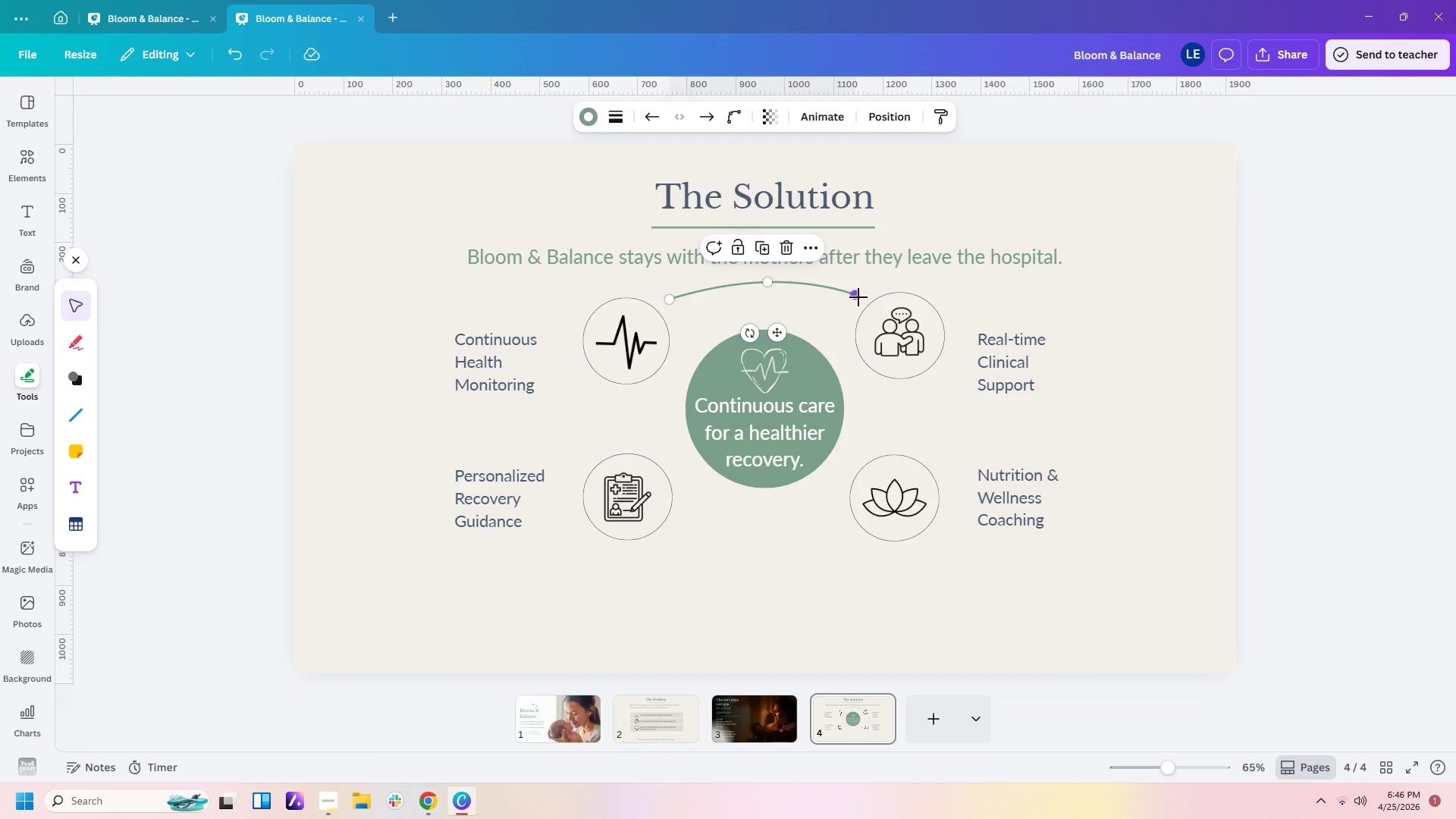 
left_click_drag(start_coordinate=[857, 297], to_coordinate=[853, 300])
 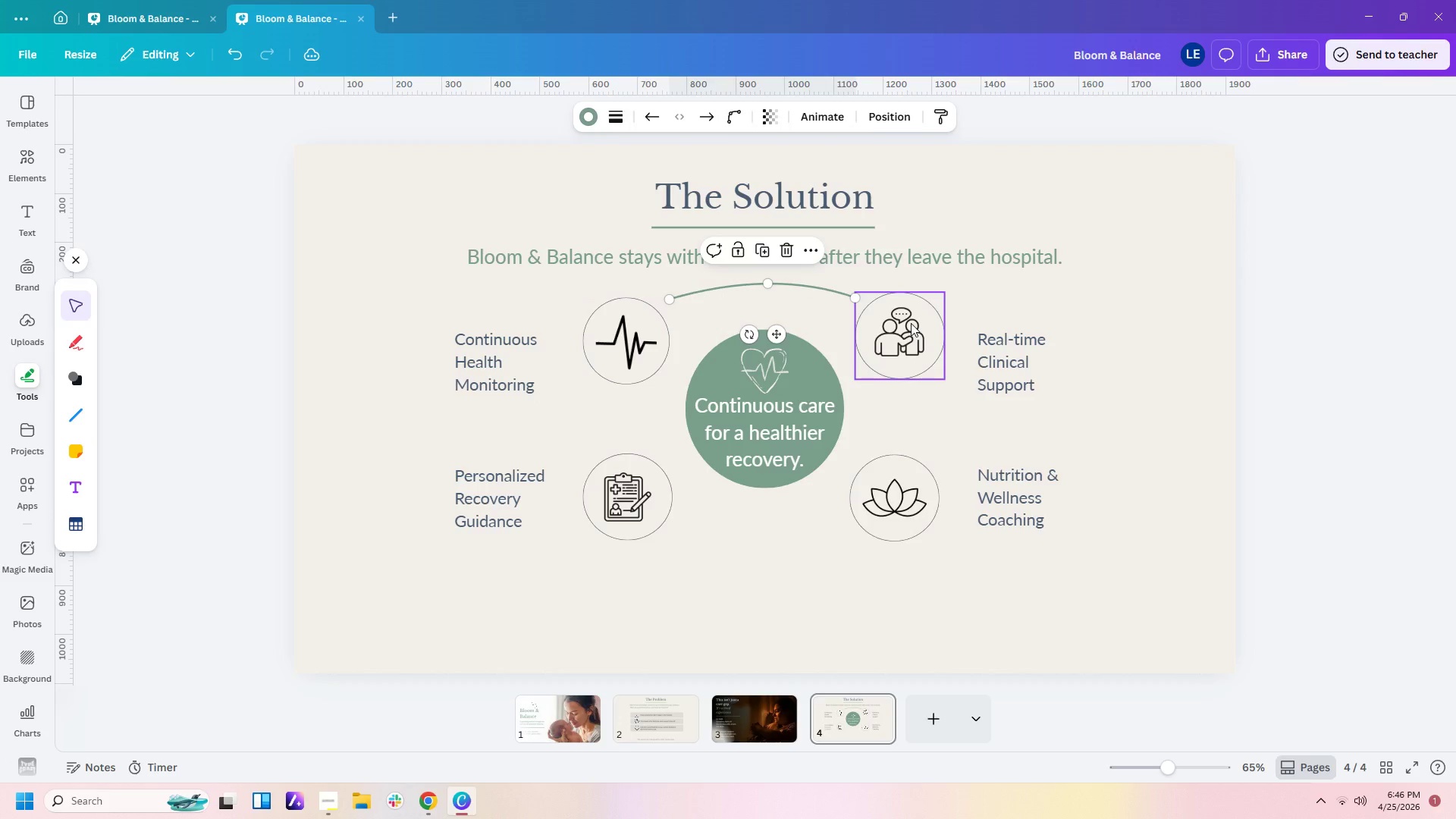 
left_click_drag(start_coordinate=[911, 323], to_coordinate=[911, 332])
 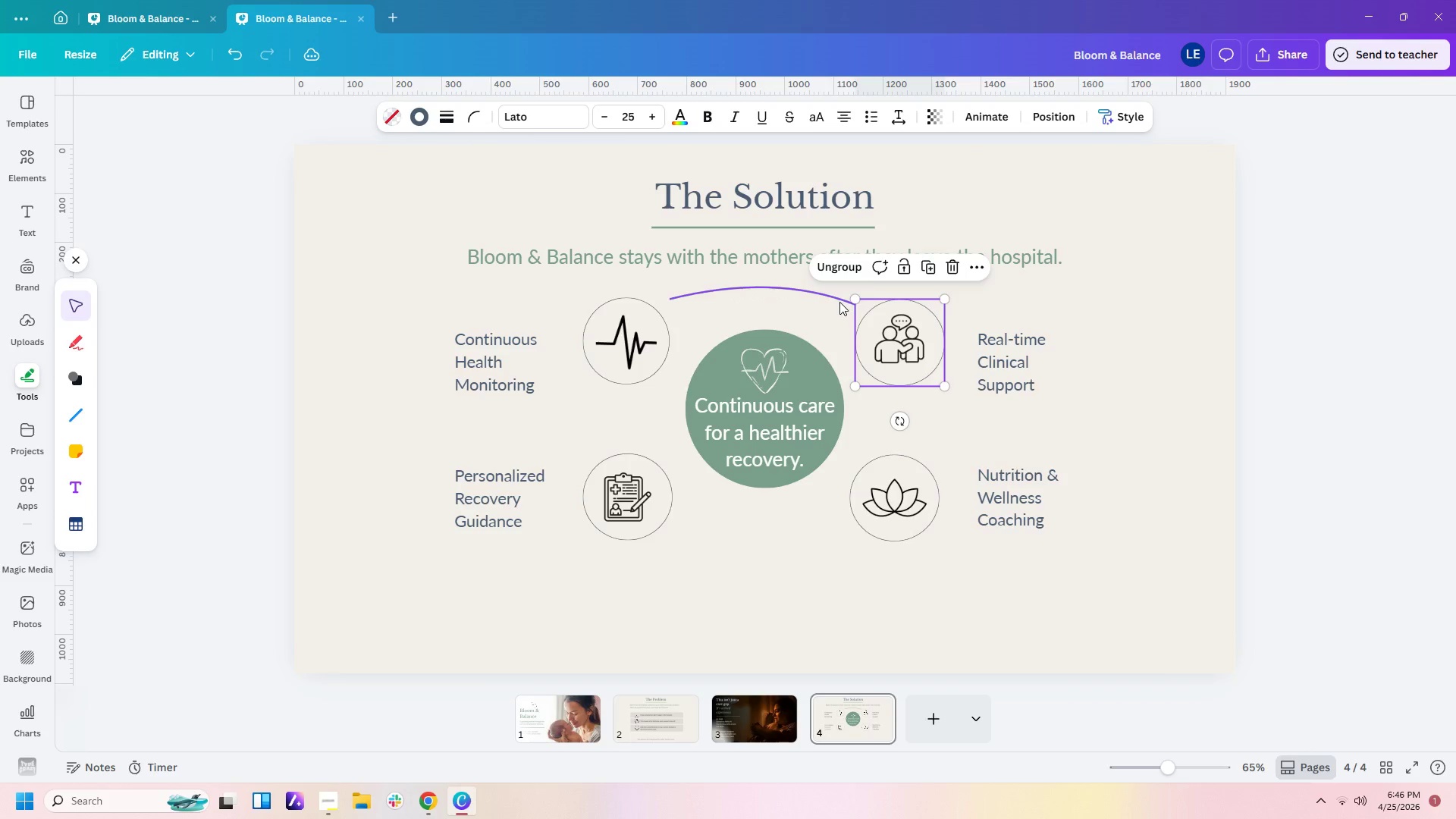 
left_click([839, 300])
 